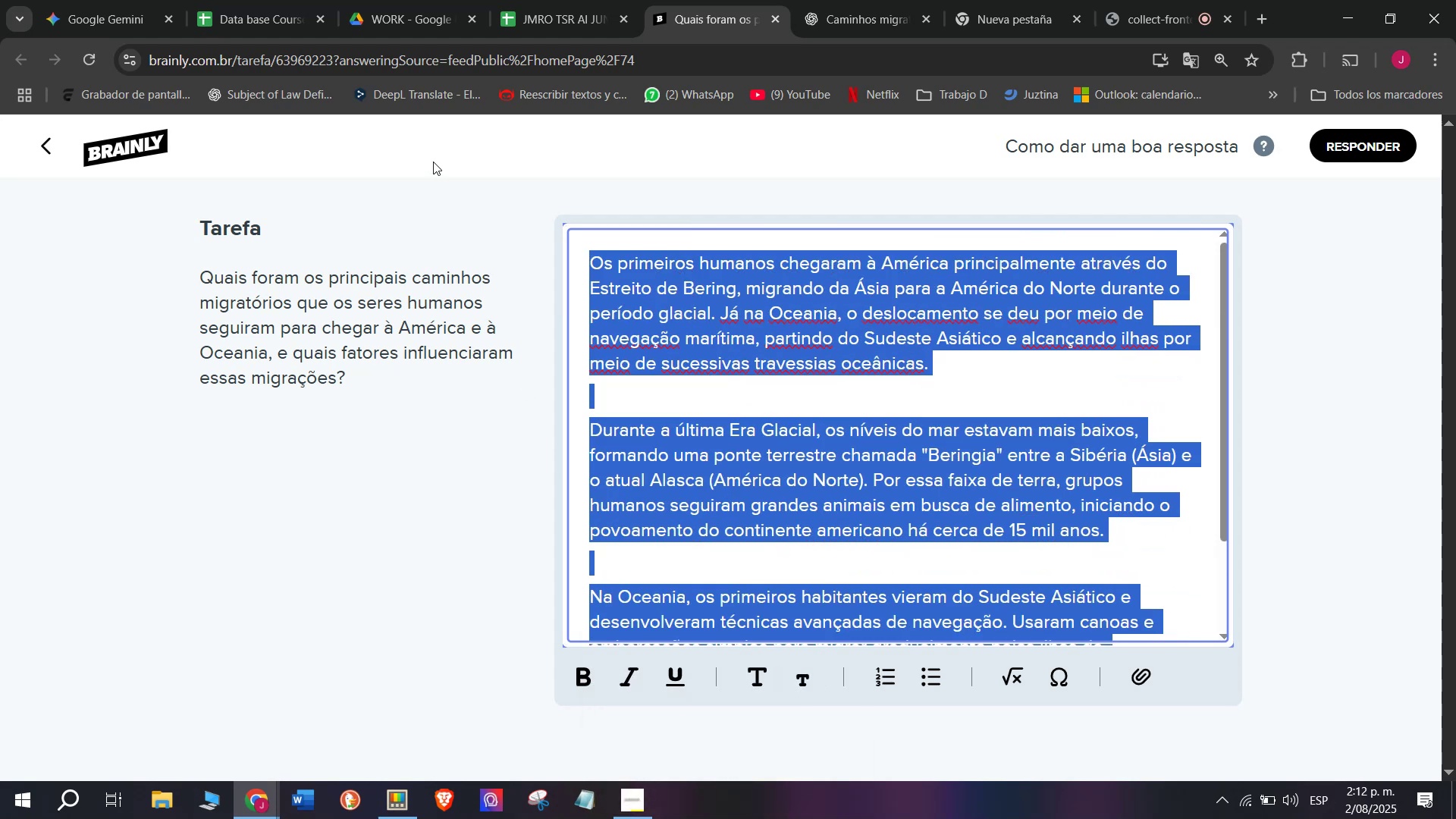 
key(Control+C)
 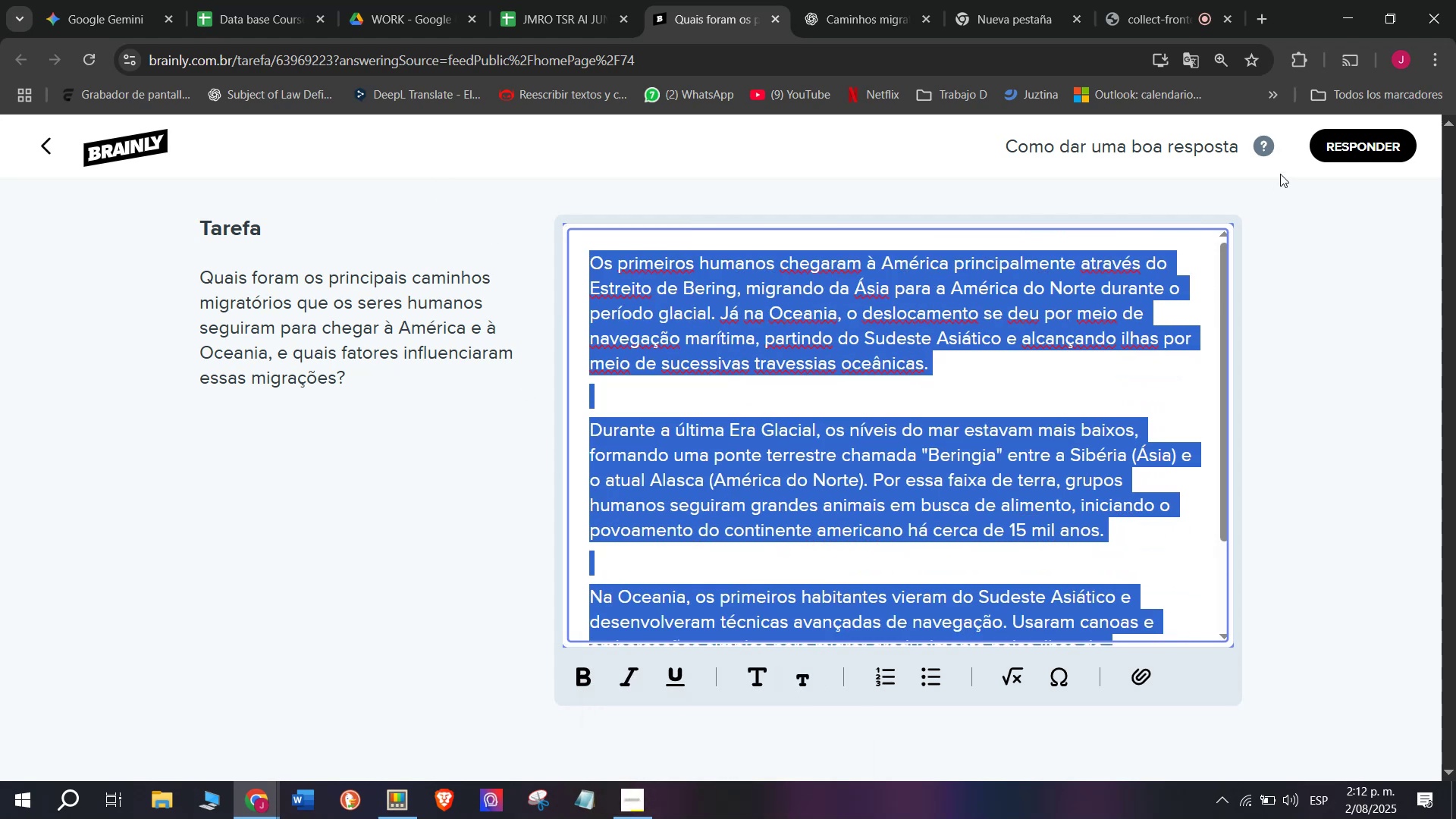 
left_click([1376, 147])
 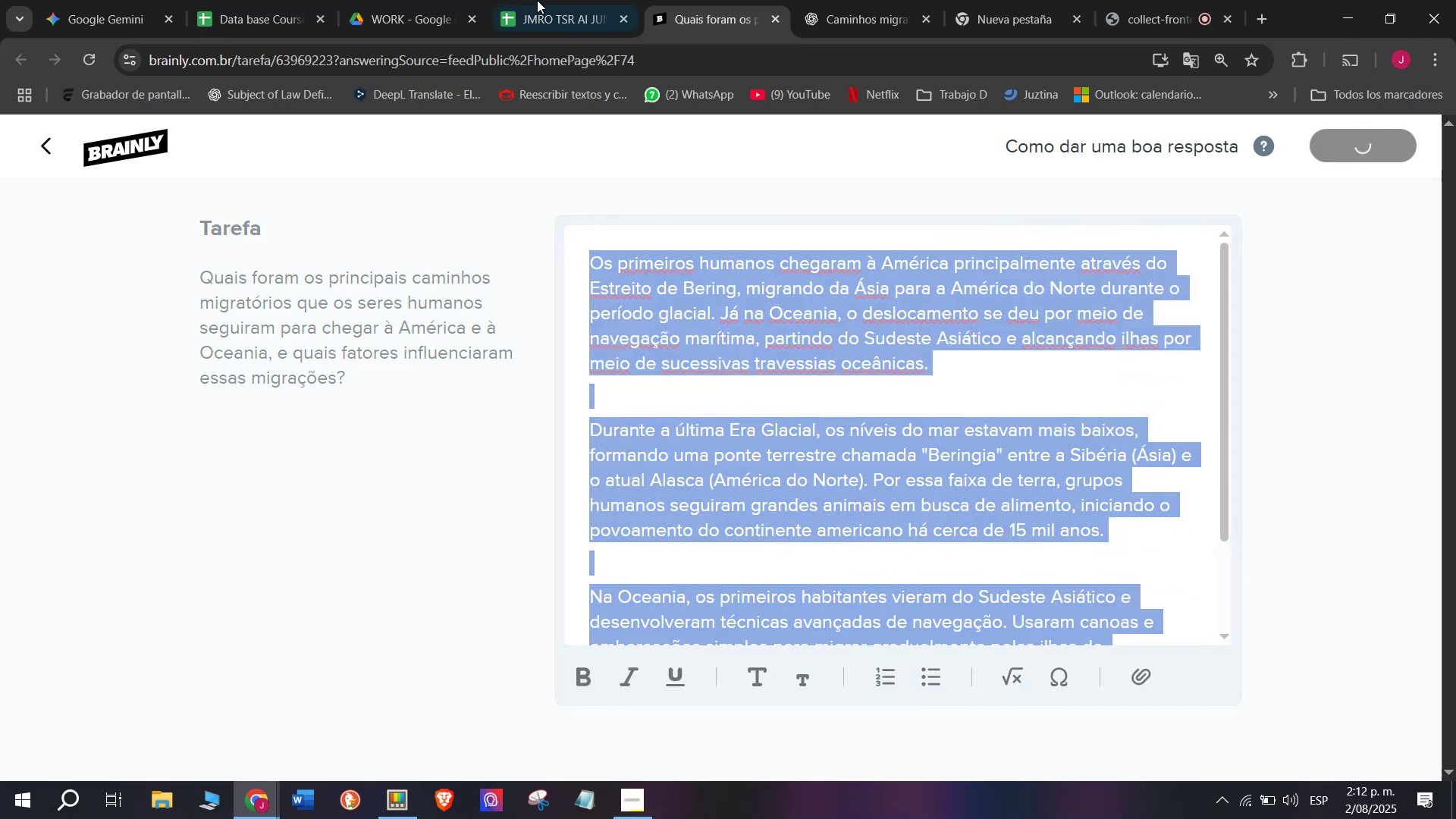 
left_click([535, 0])
 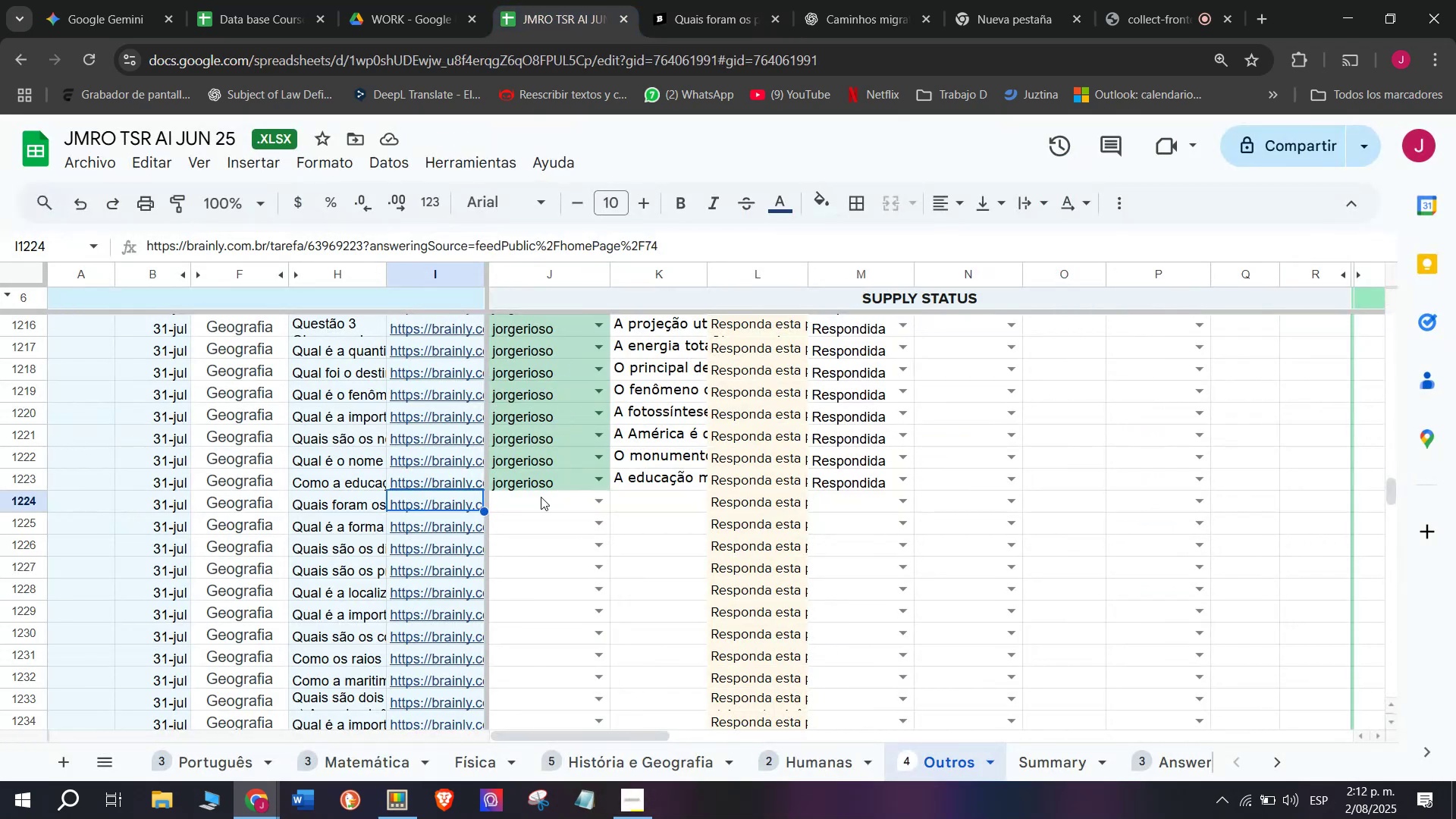 
left_click([541, 497])
 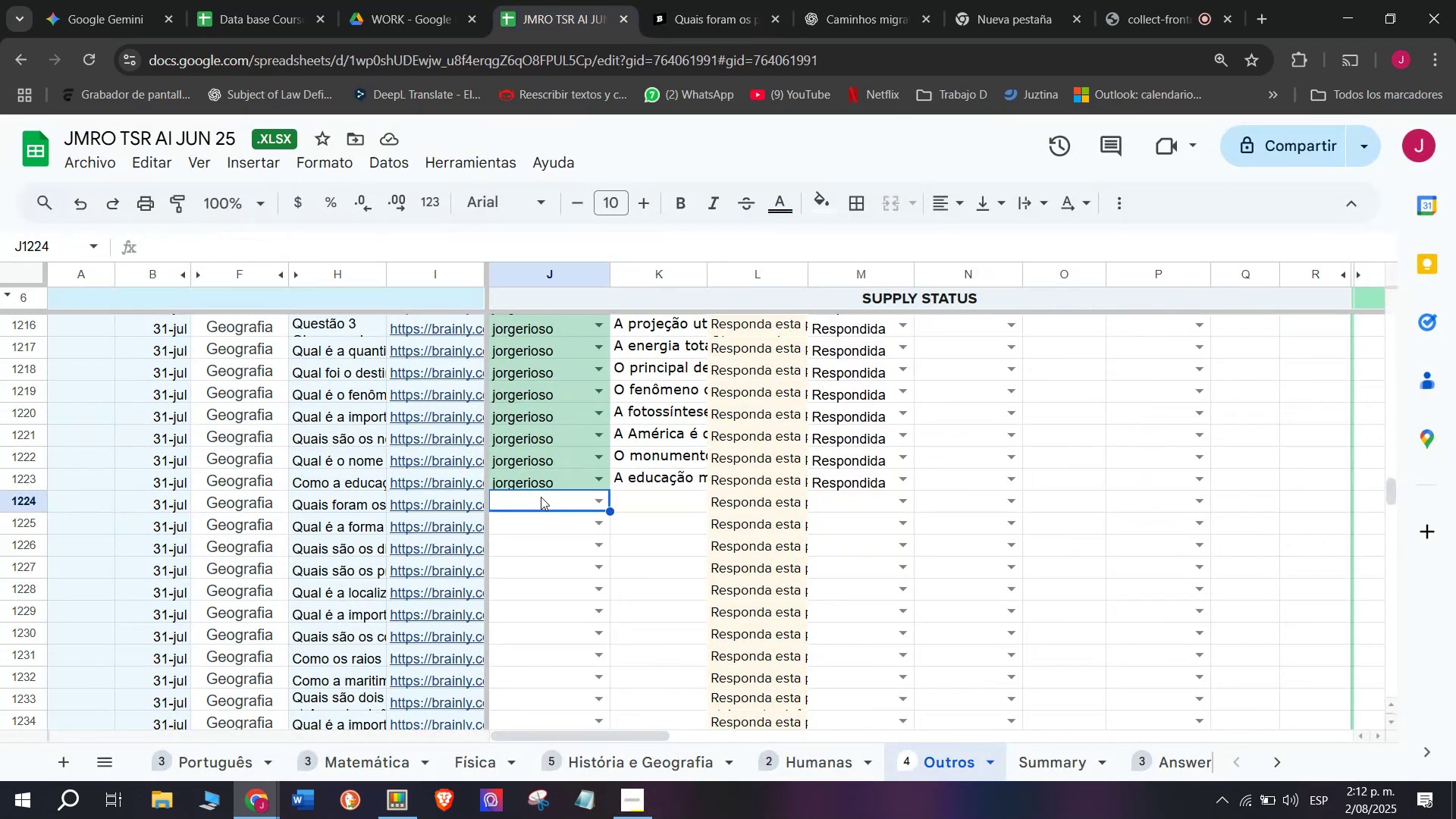 
key(J)
 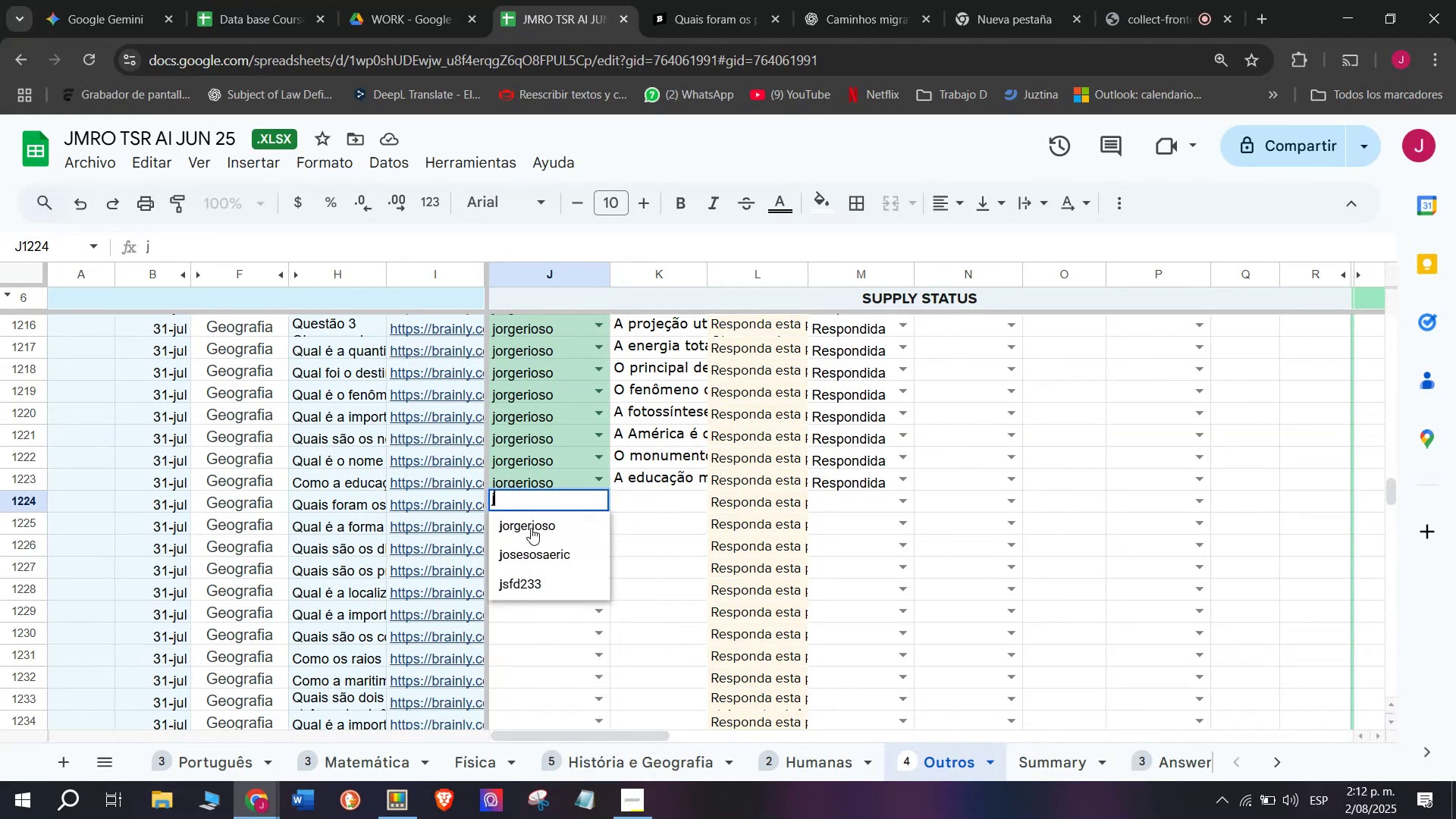 
left_click([531, 528])
 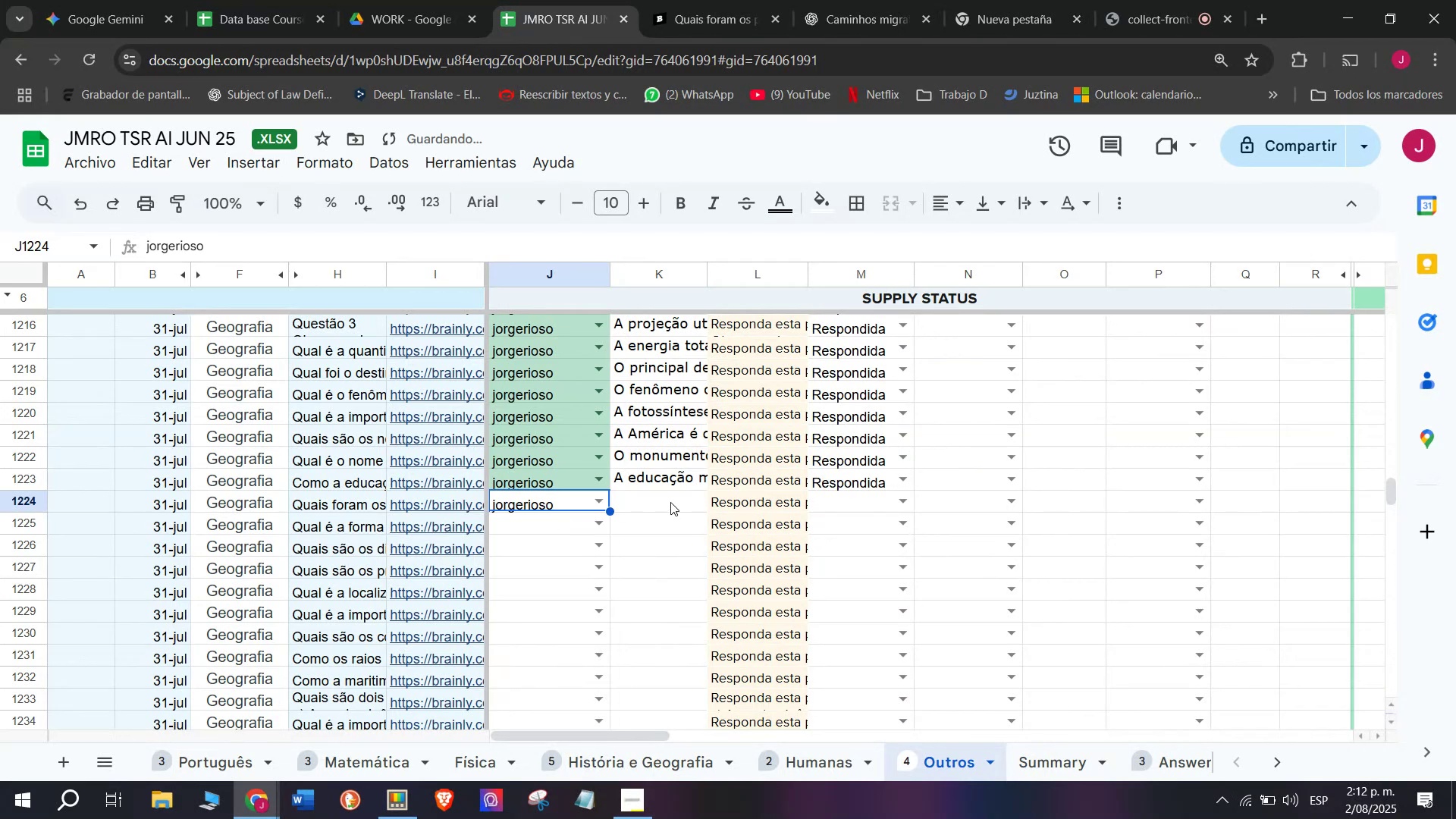 
double_click([670, 502])
 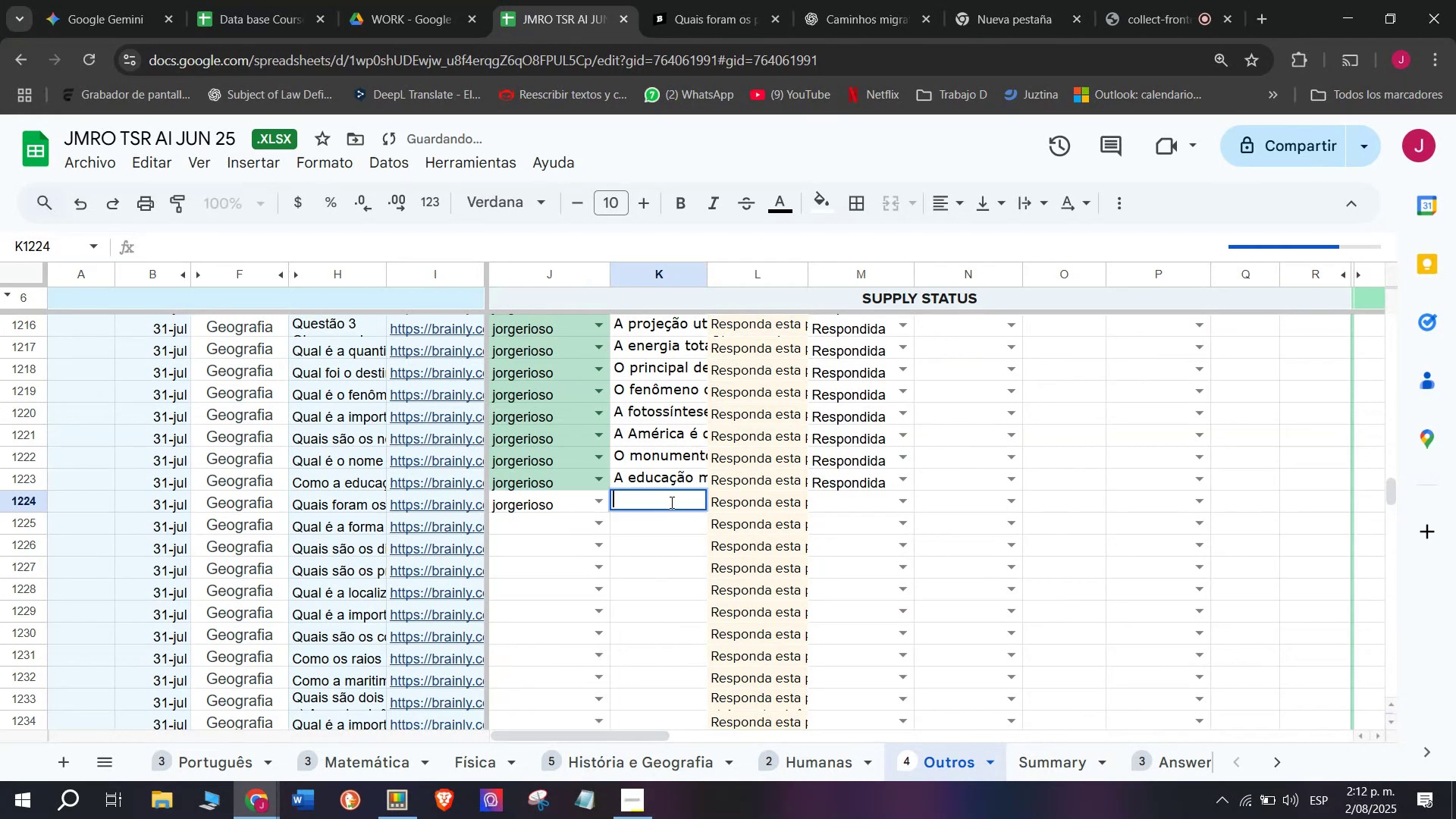 
key(Meta+V)
 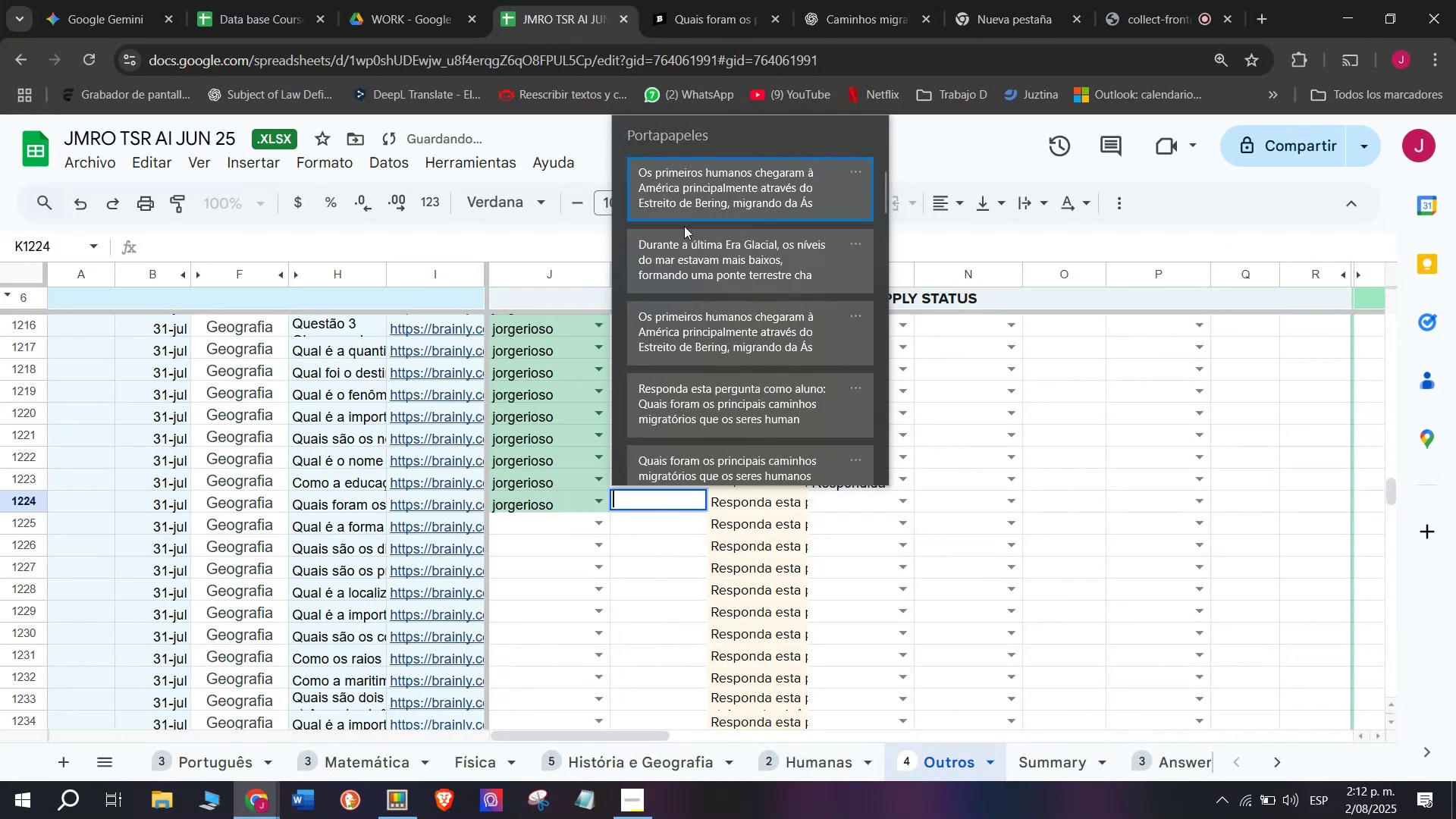 
left_click([684, 175])
 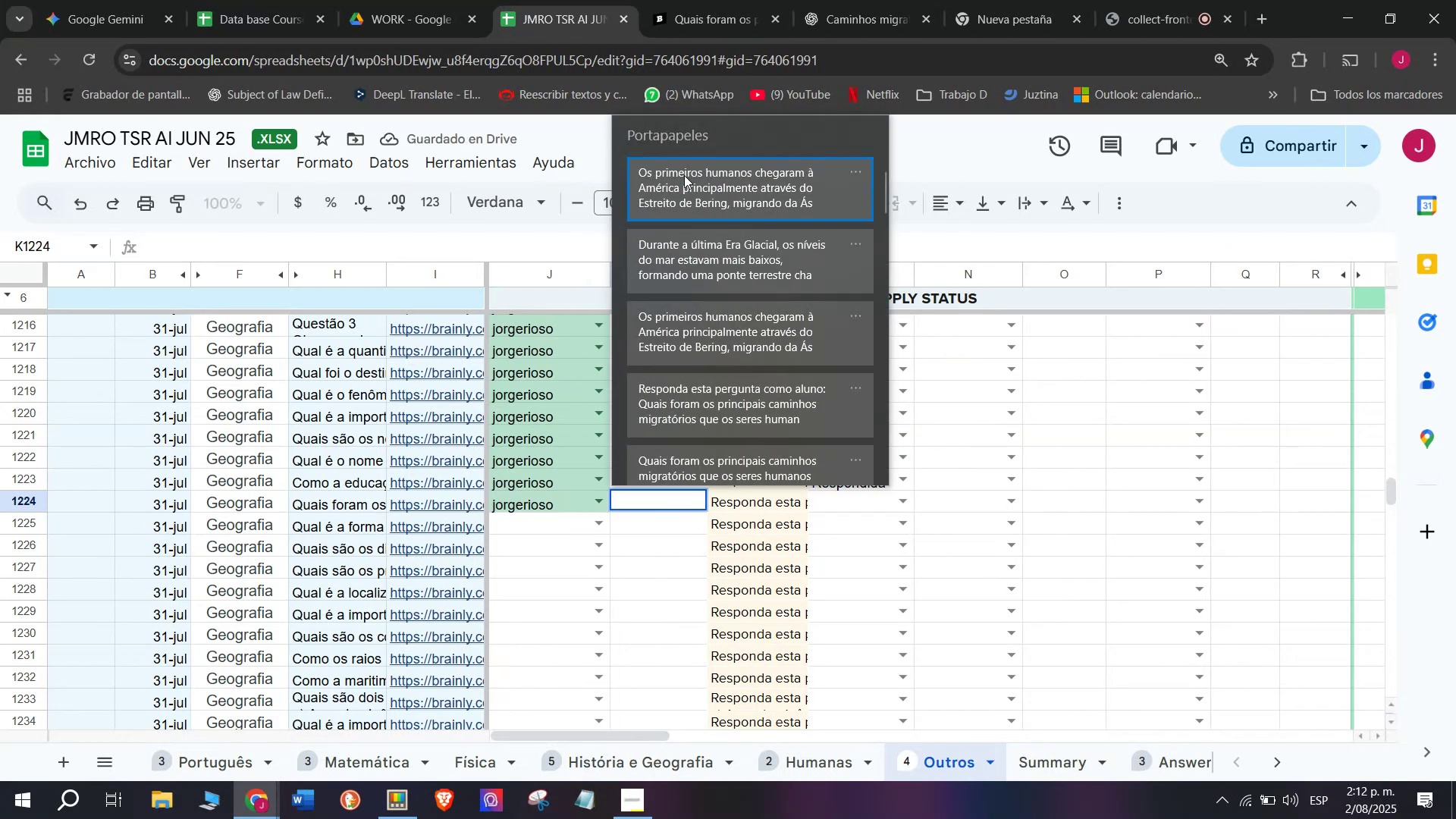 
key(Control+ControlLeft)
 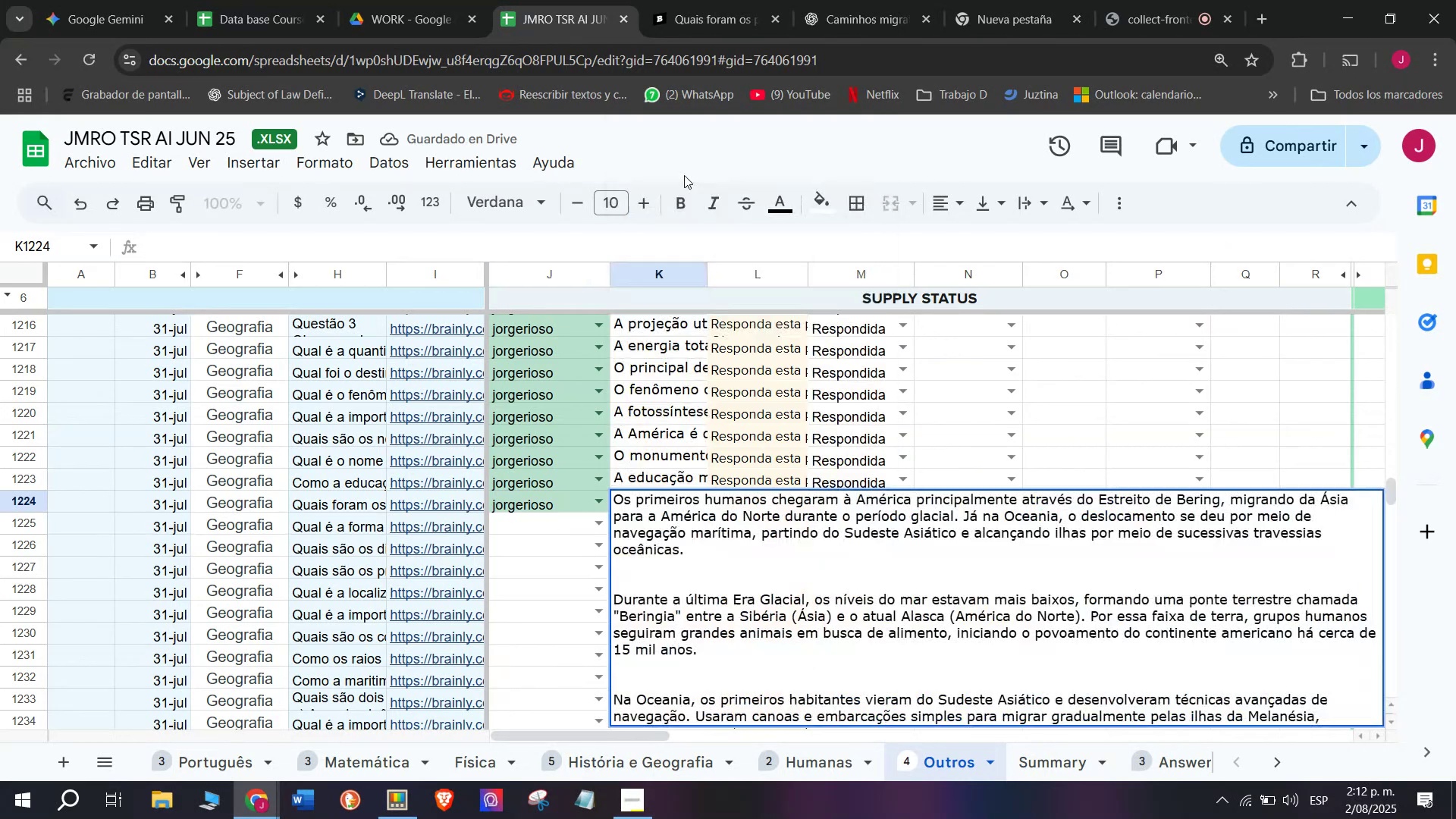 
key(Control+V)
 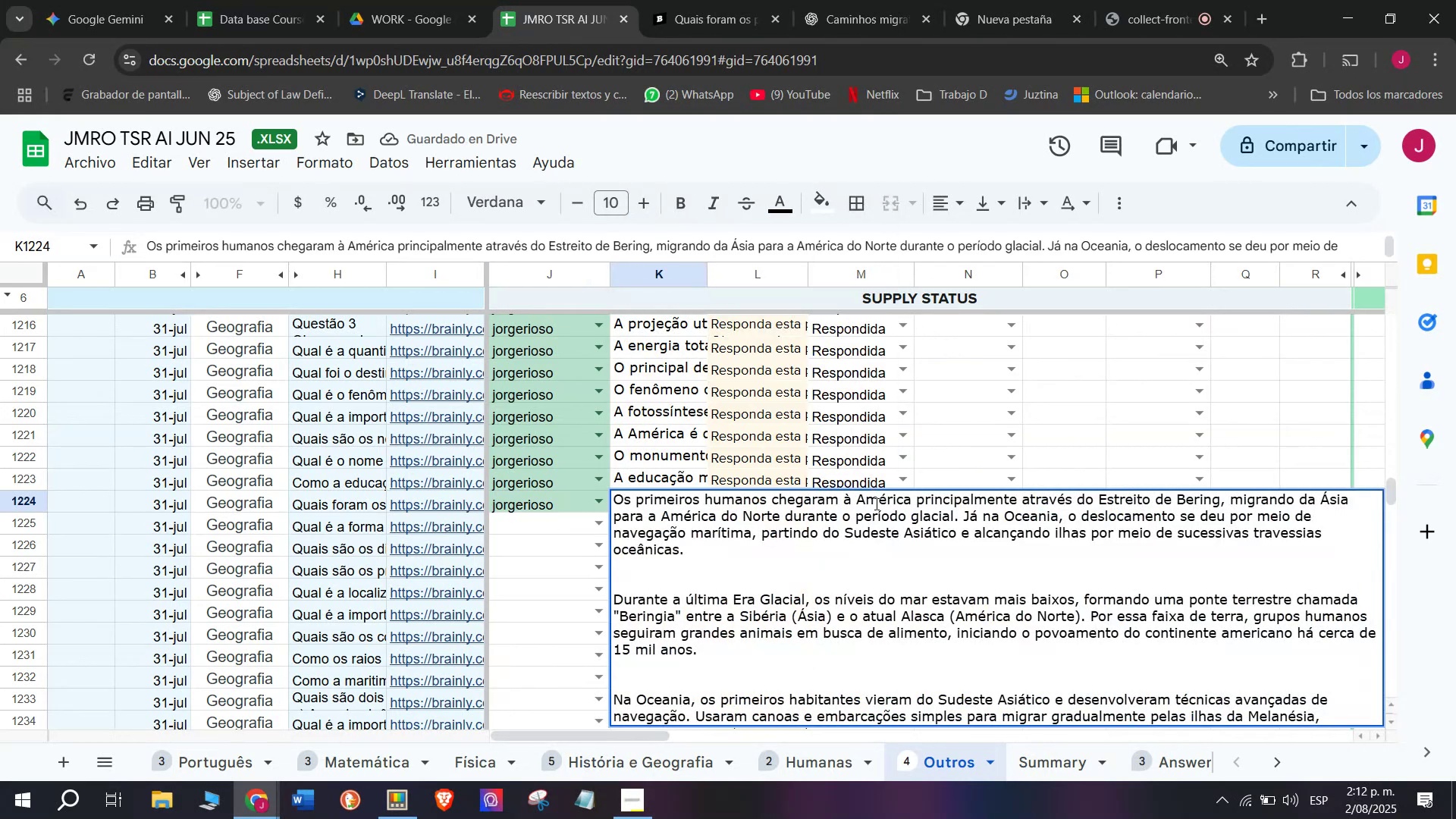 
key(Enter)
 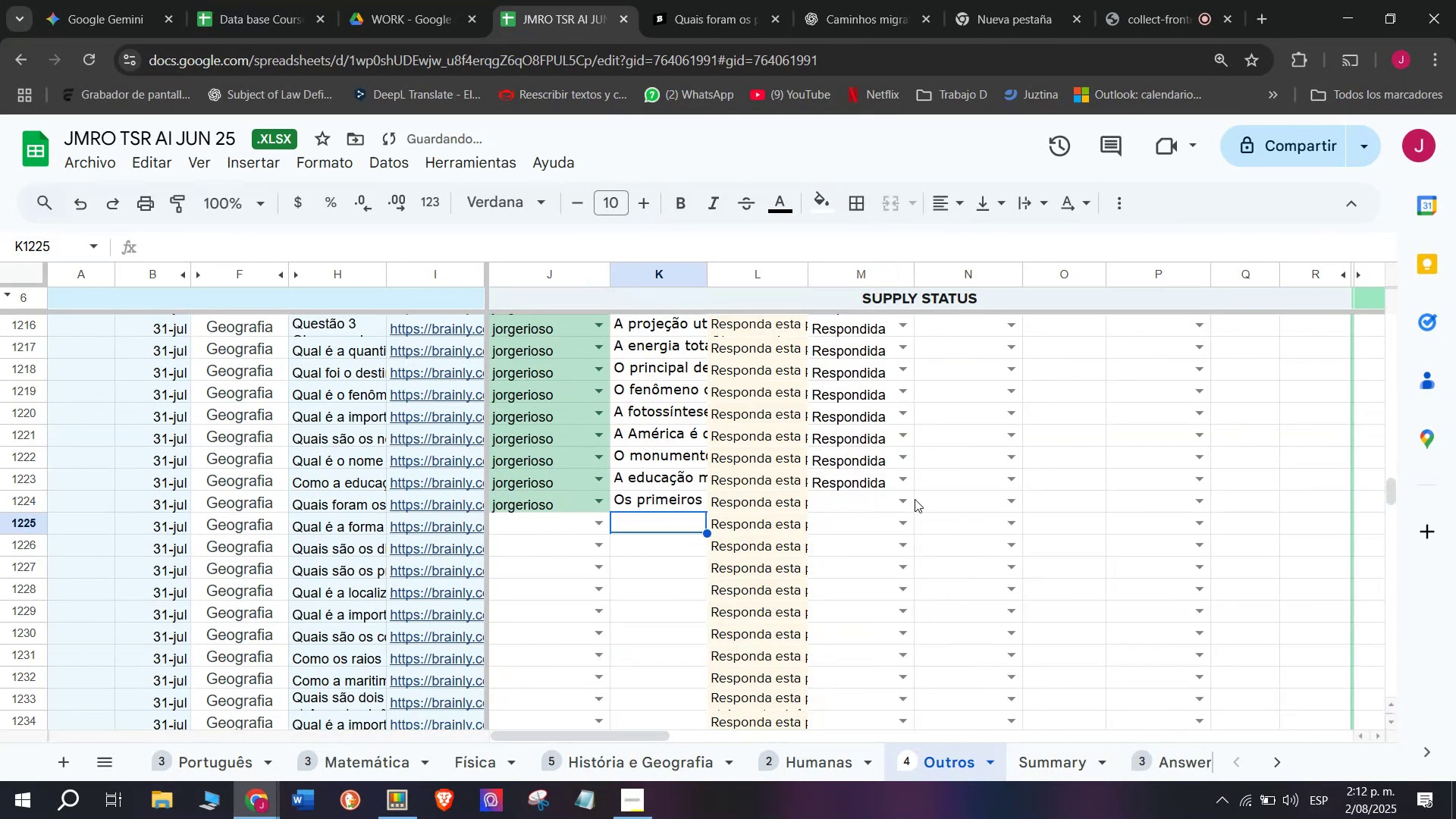 
left_click([912, 499])
 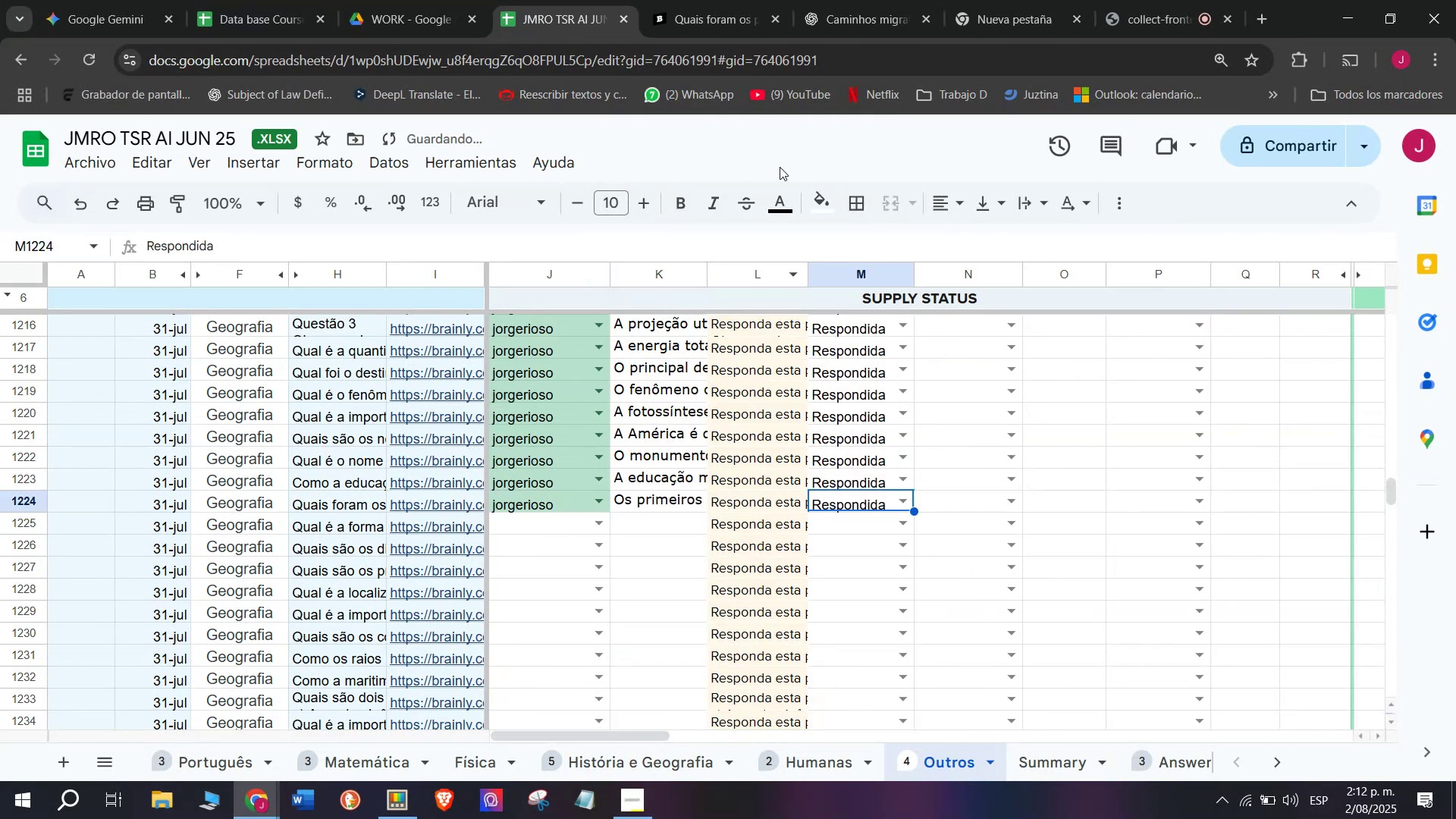 
left_click([704, 0])
 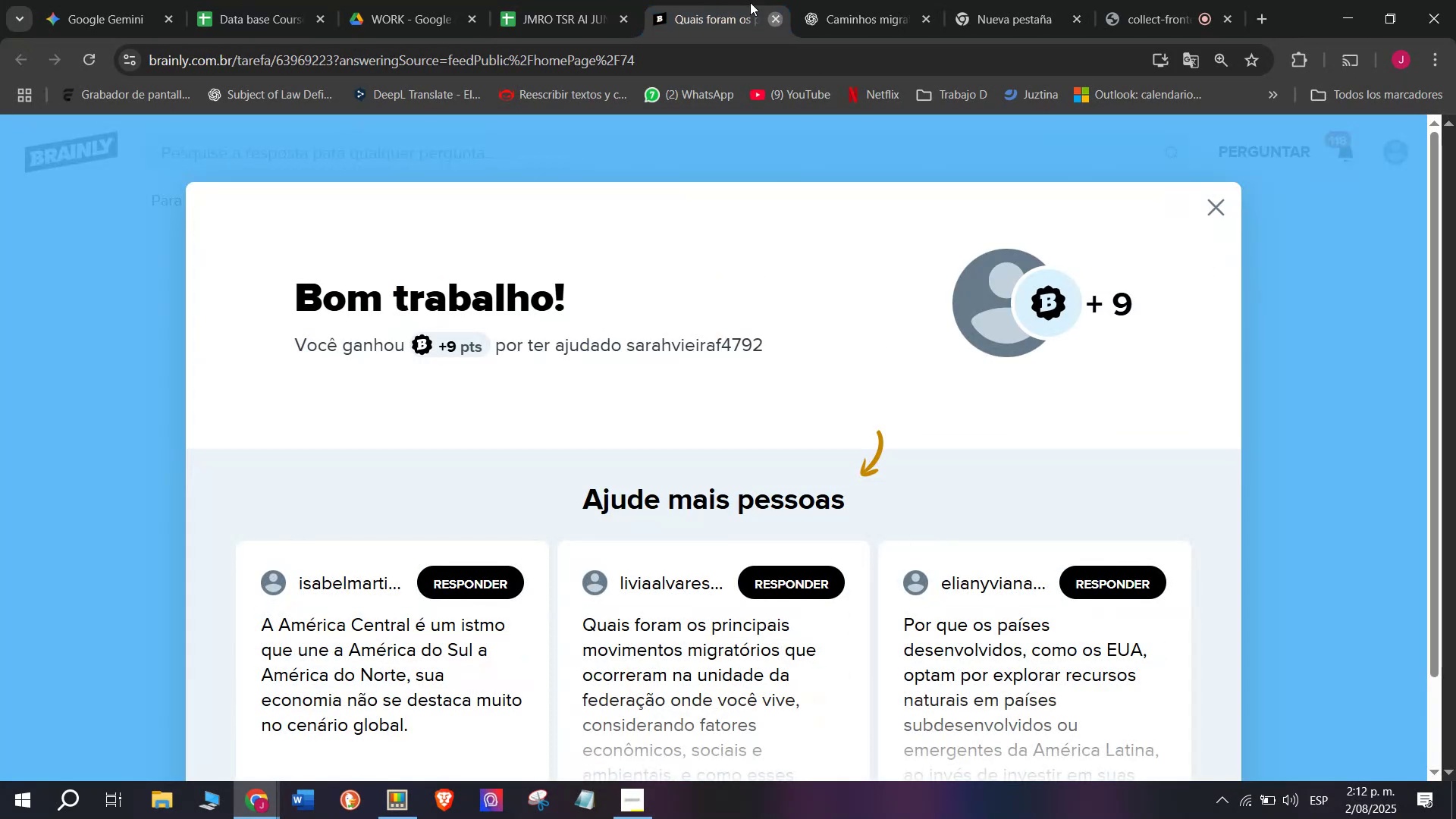 
double_click([538, 0])
 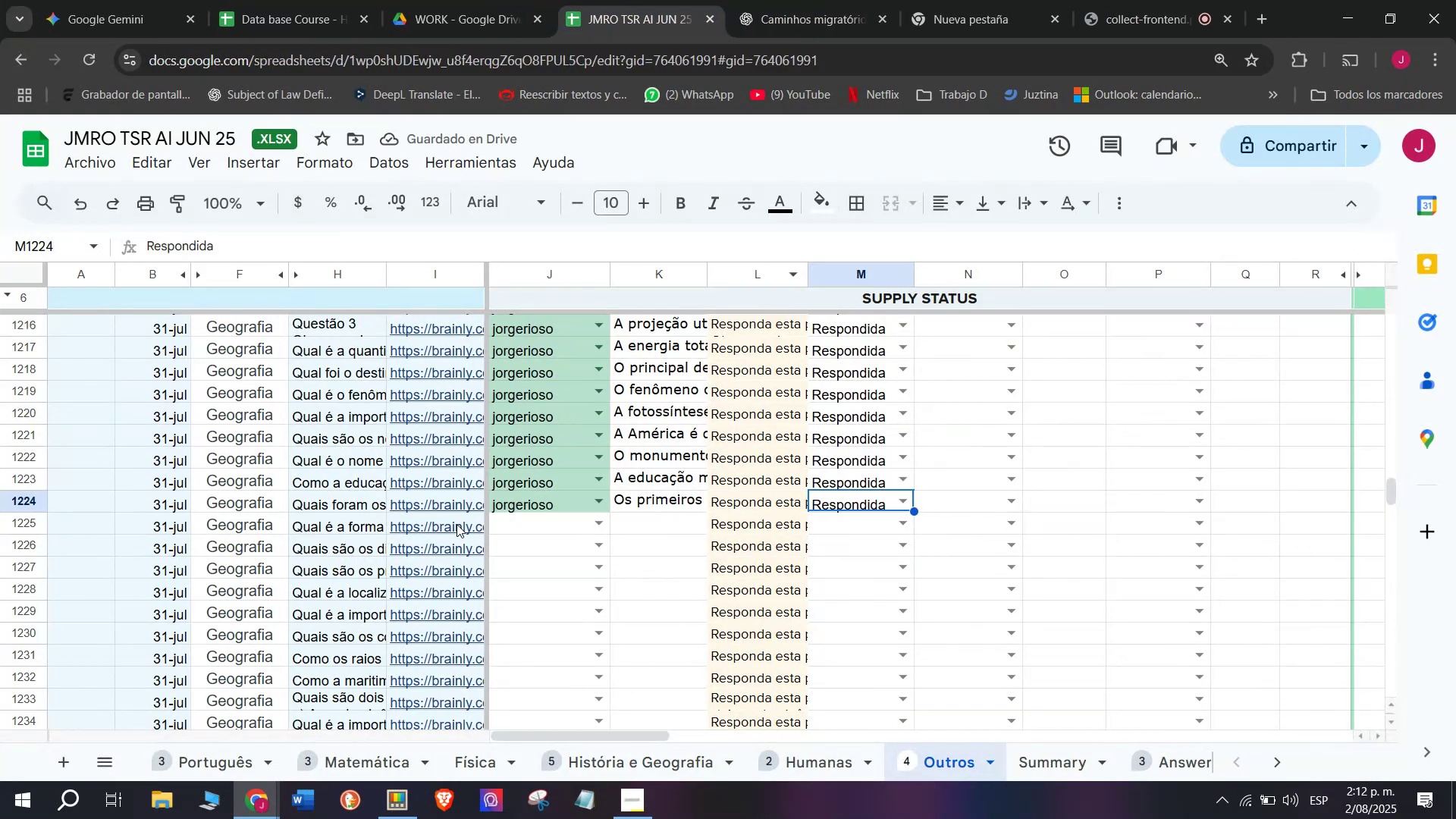 
left_click([455, 526])
 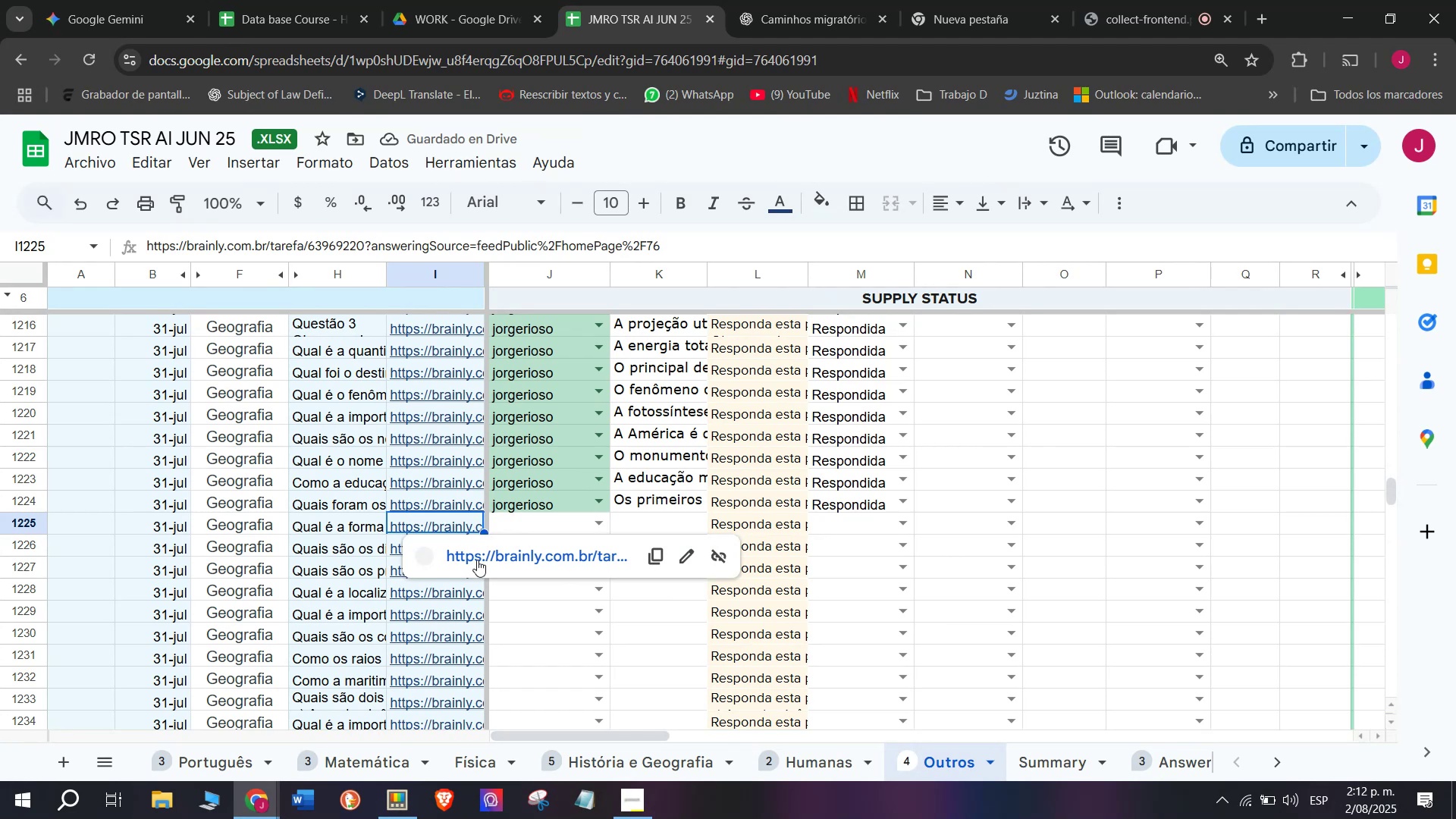 
left_click([479, 560])
 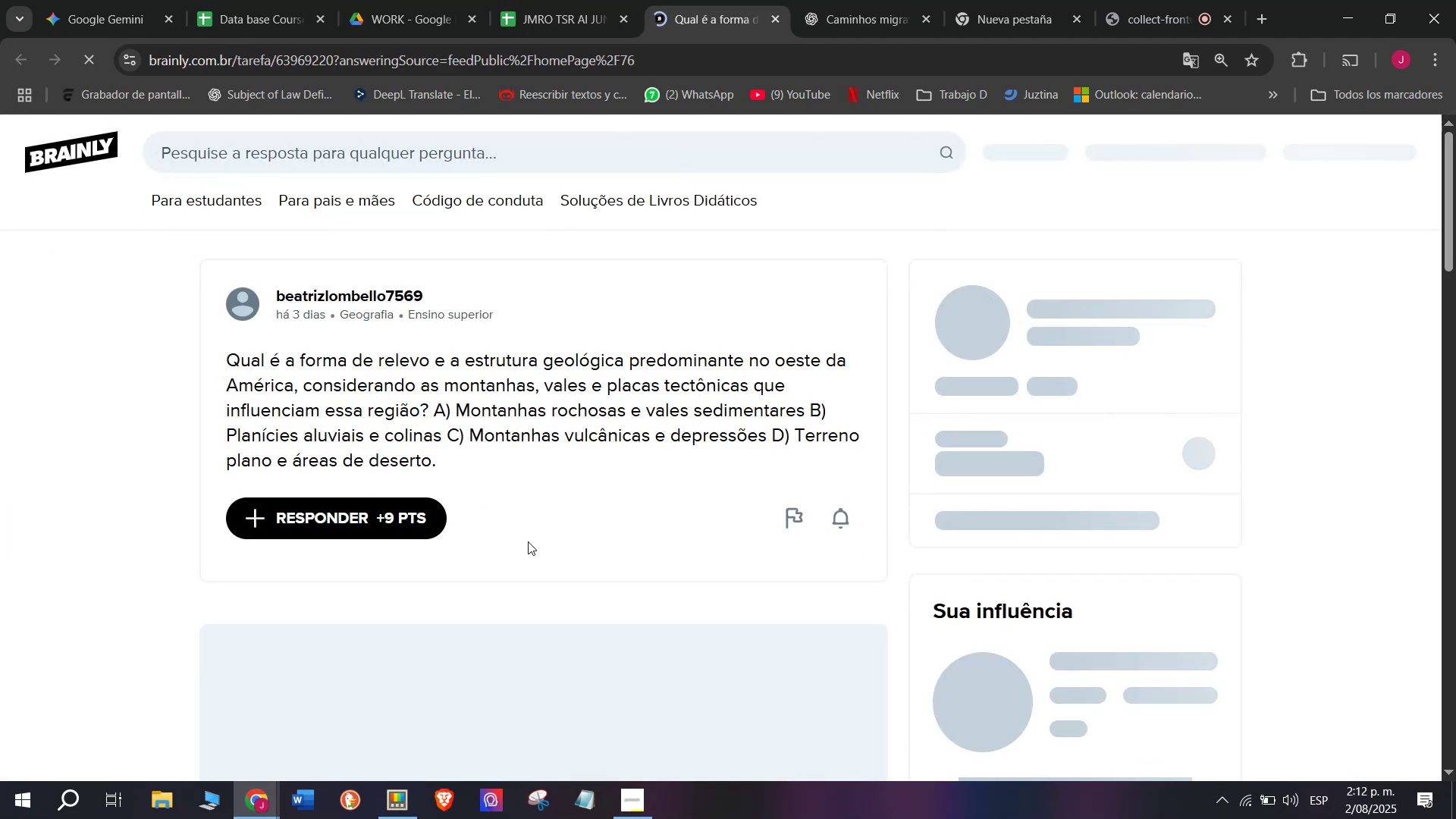 
left_click_drag(start_coordinate=[467, 454], to_coordinate=[225, 367])
 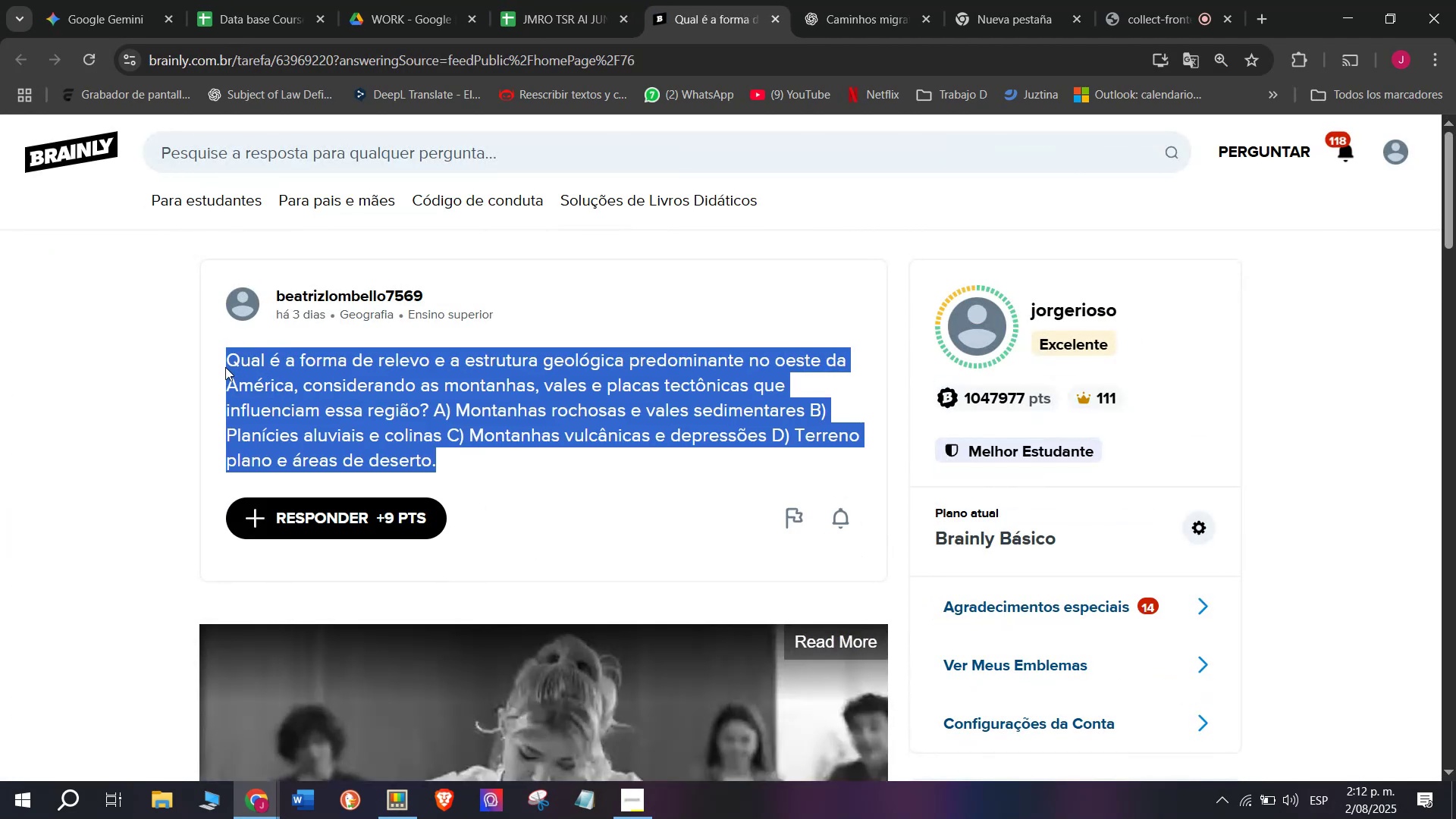 
key(Control+C)
 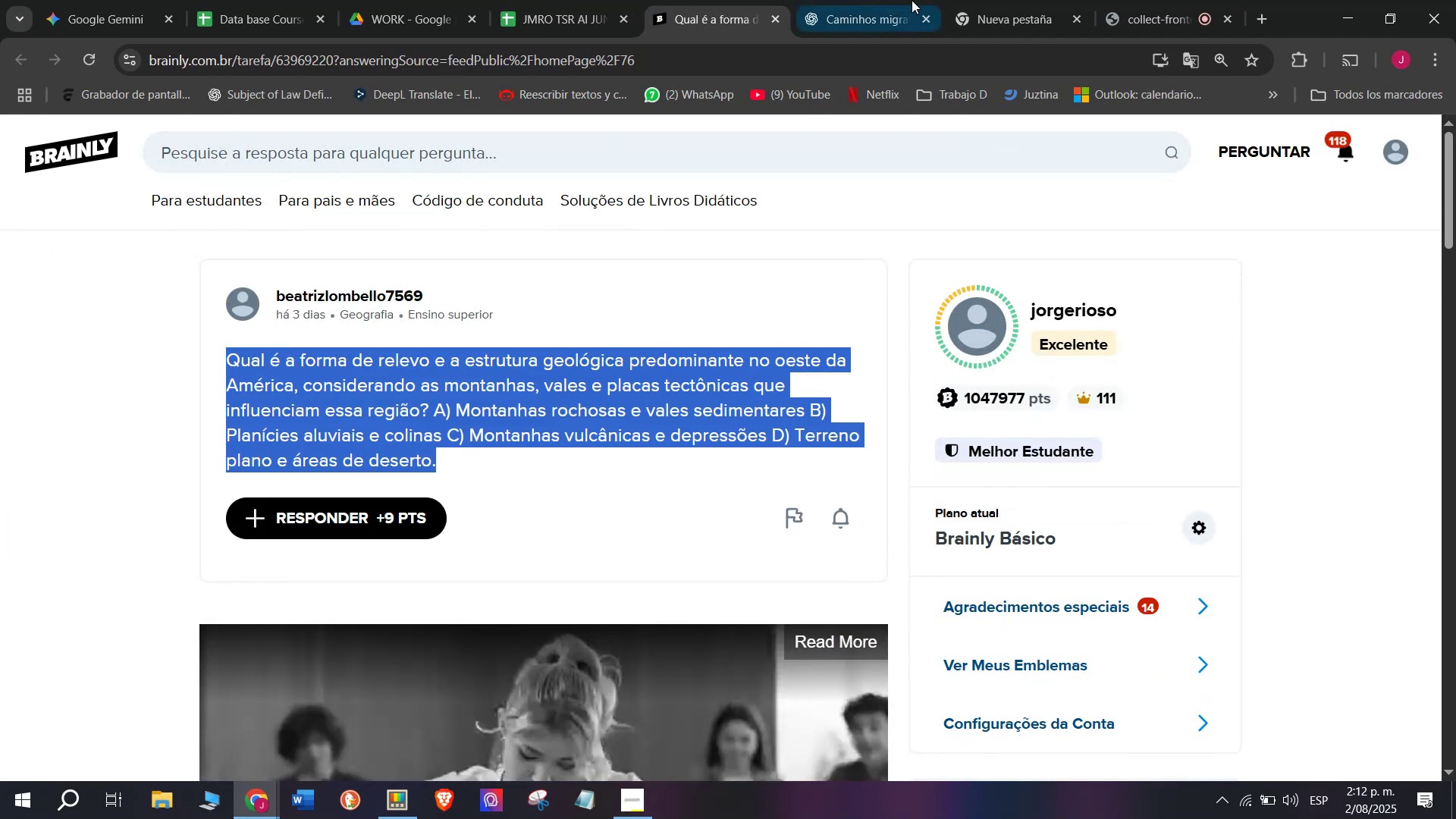 
left_click([934, 0])
 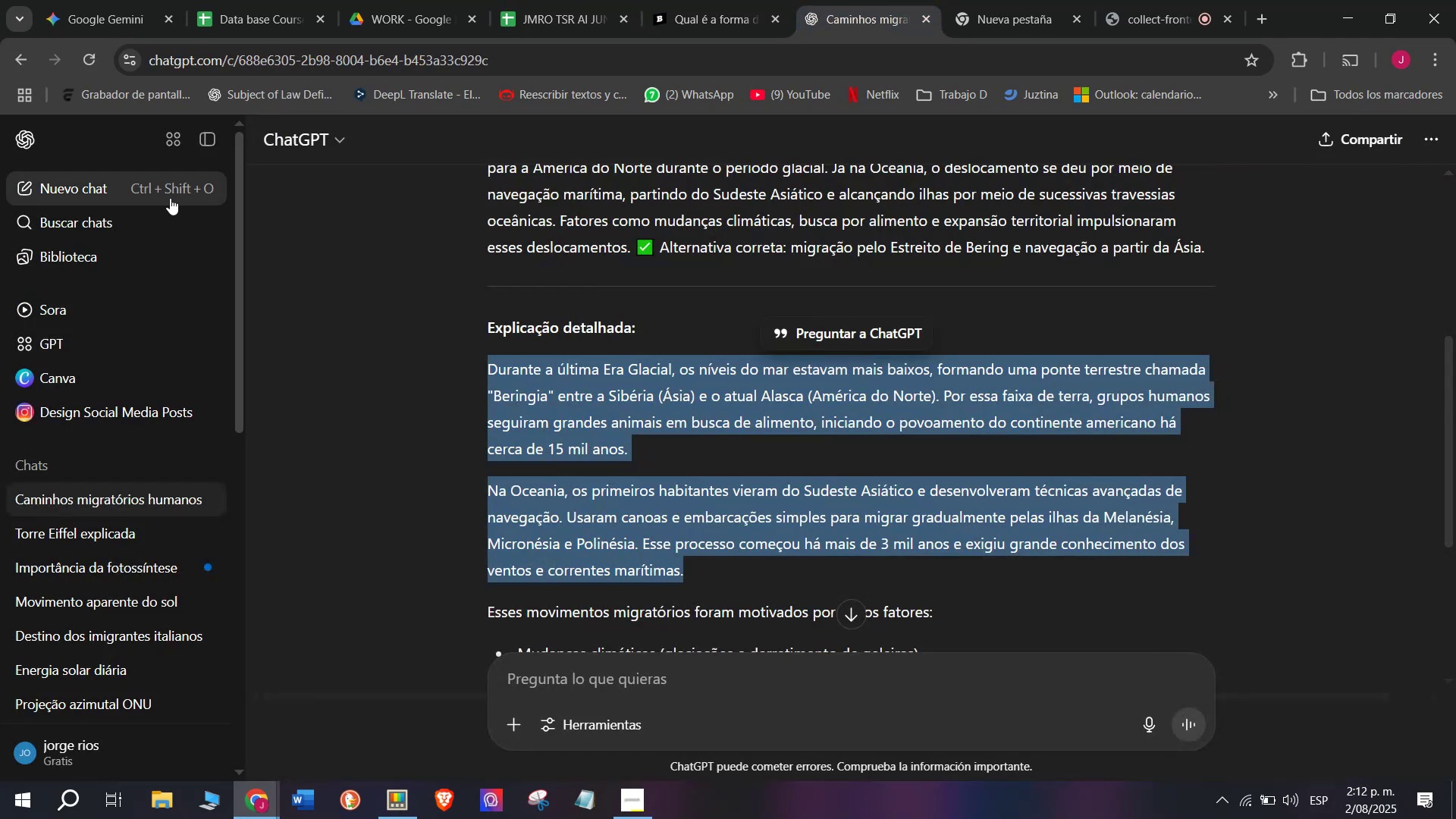 
left_click([67, 182])
 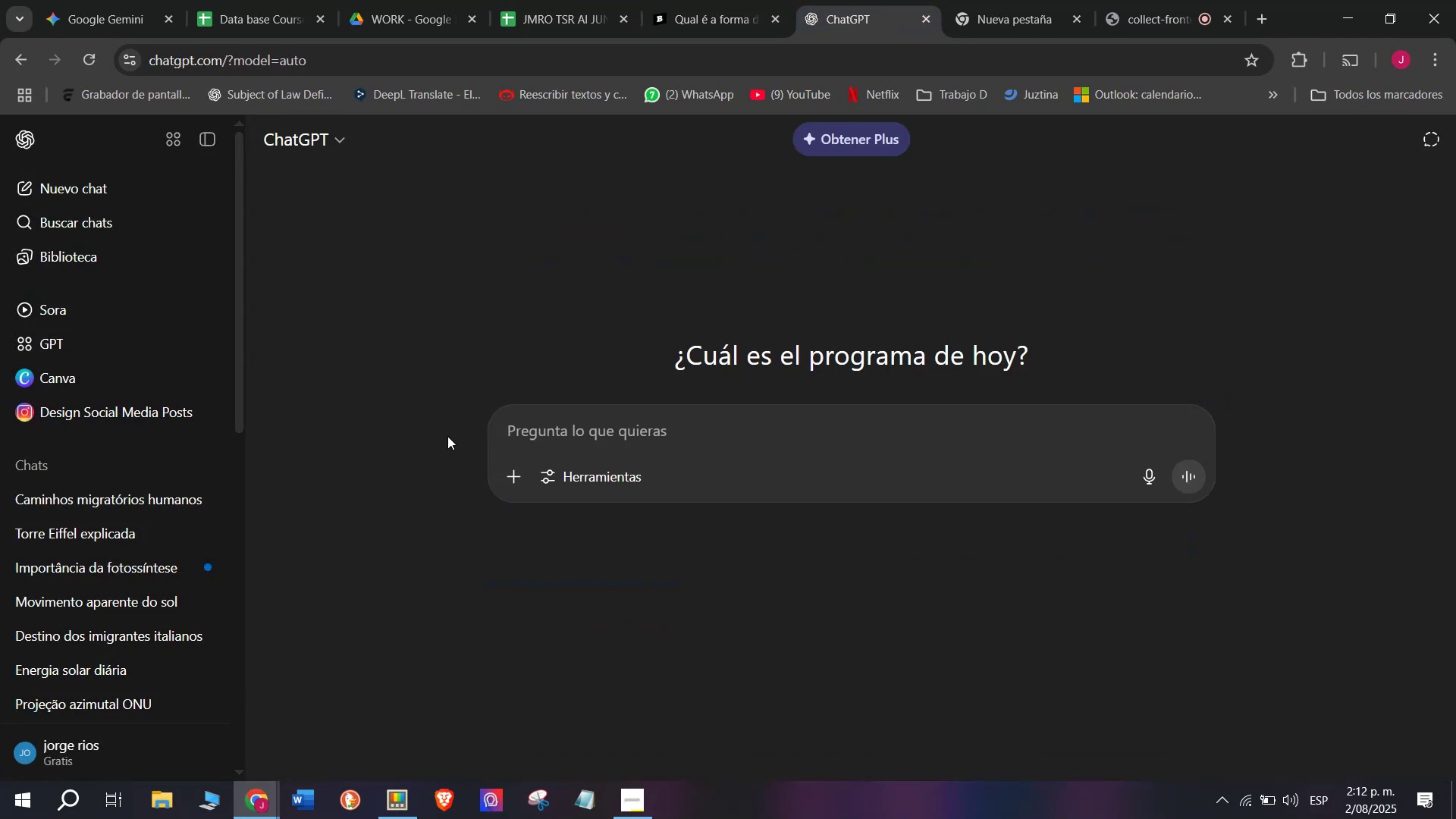 
key(Meta+MetaLeft)
 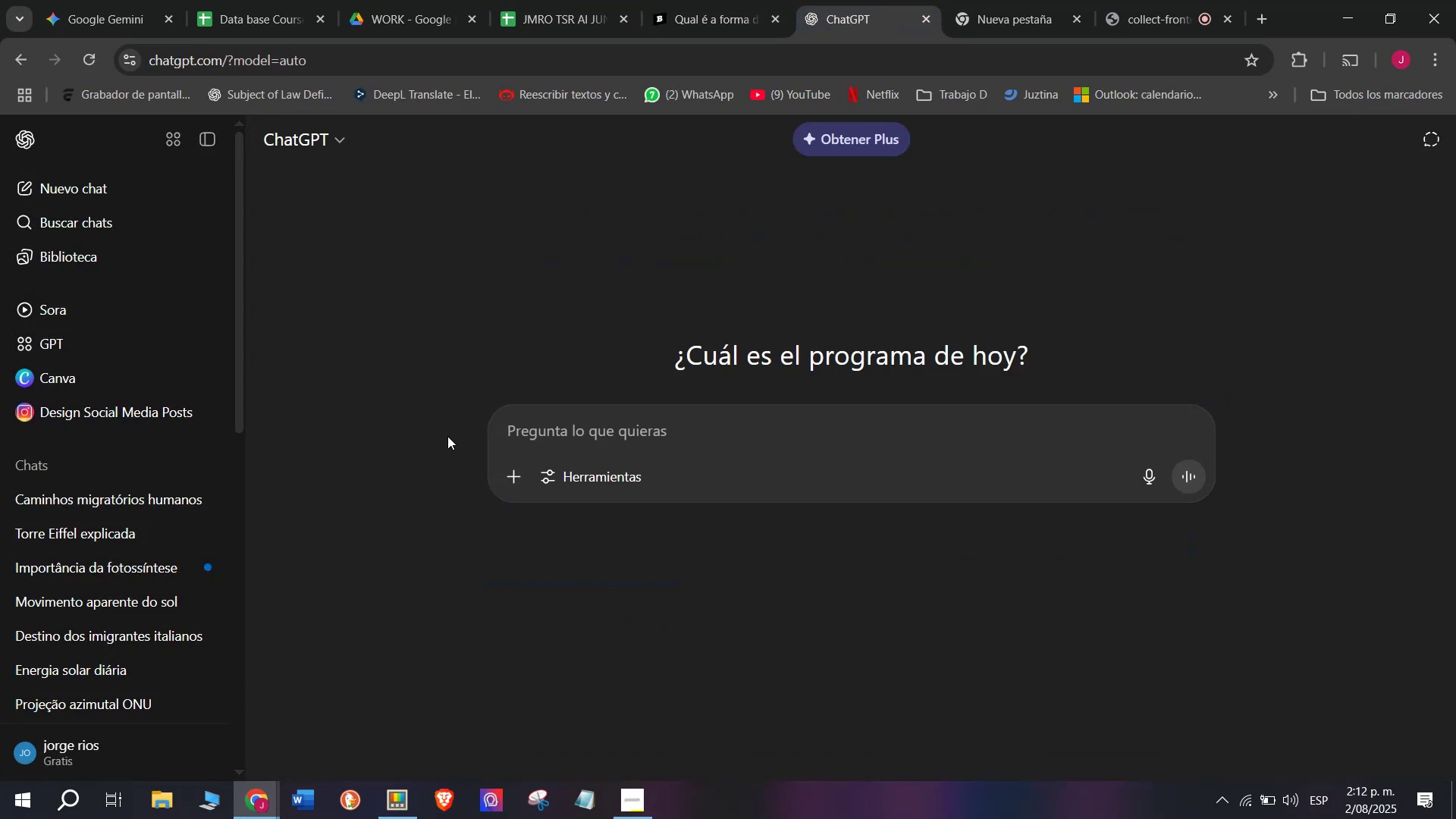 
key(Meta+V)
 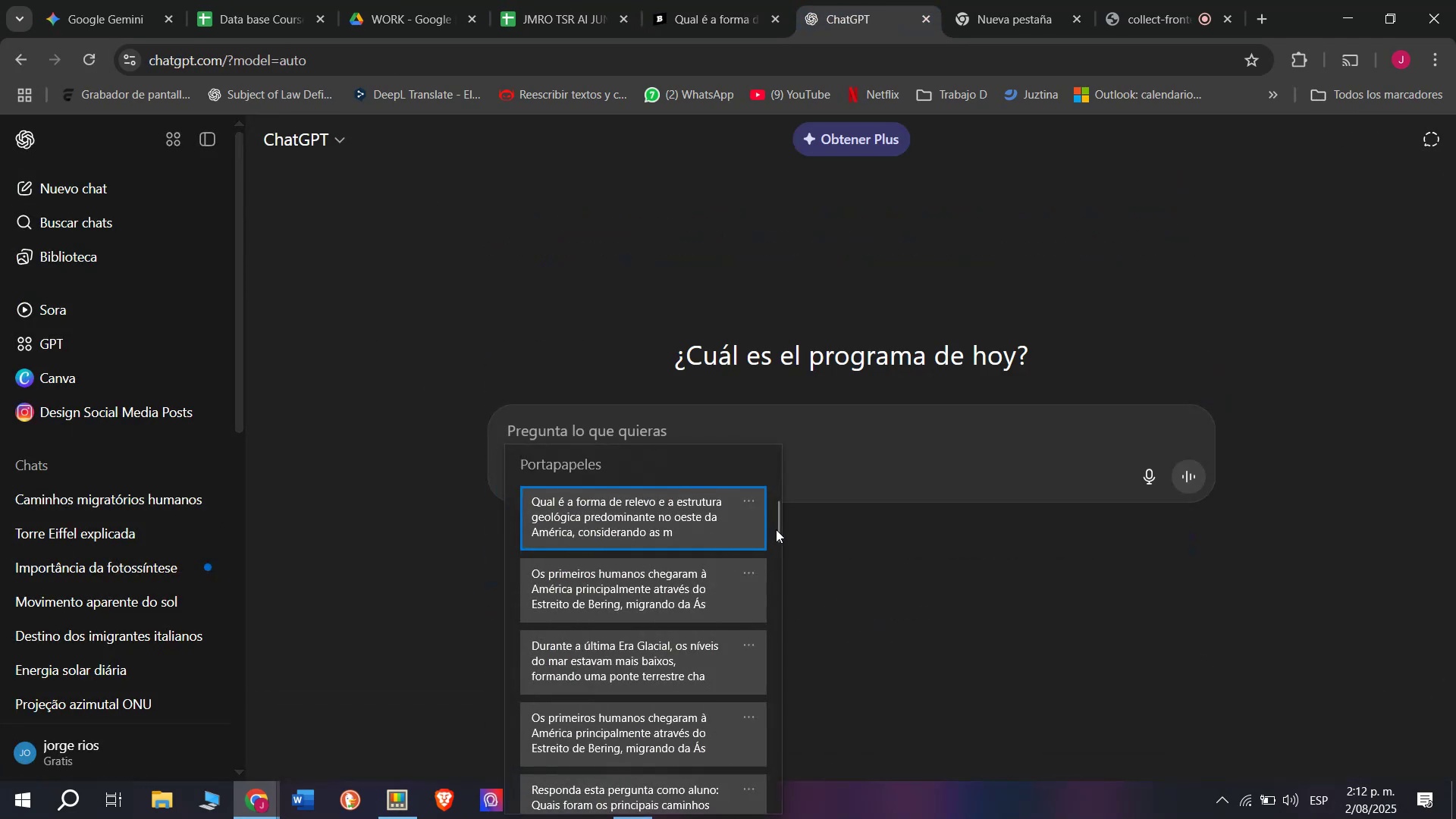 
left_click_drag(start_coordinate=[778, 529], to_coordinate=[743, 818])
 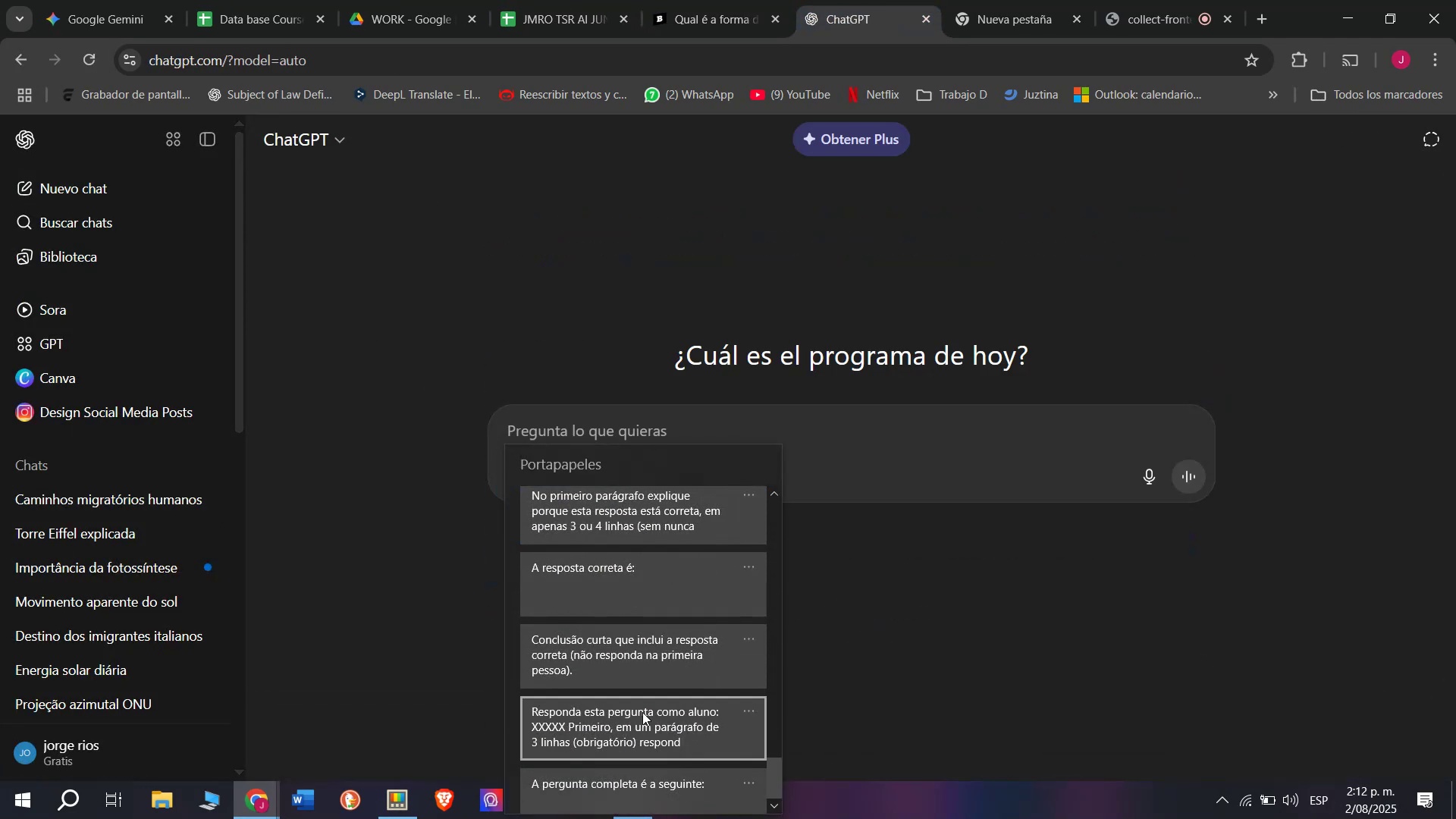 
left_click([639, 714])
 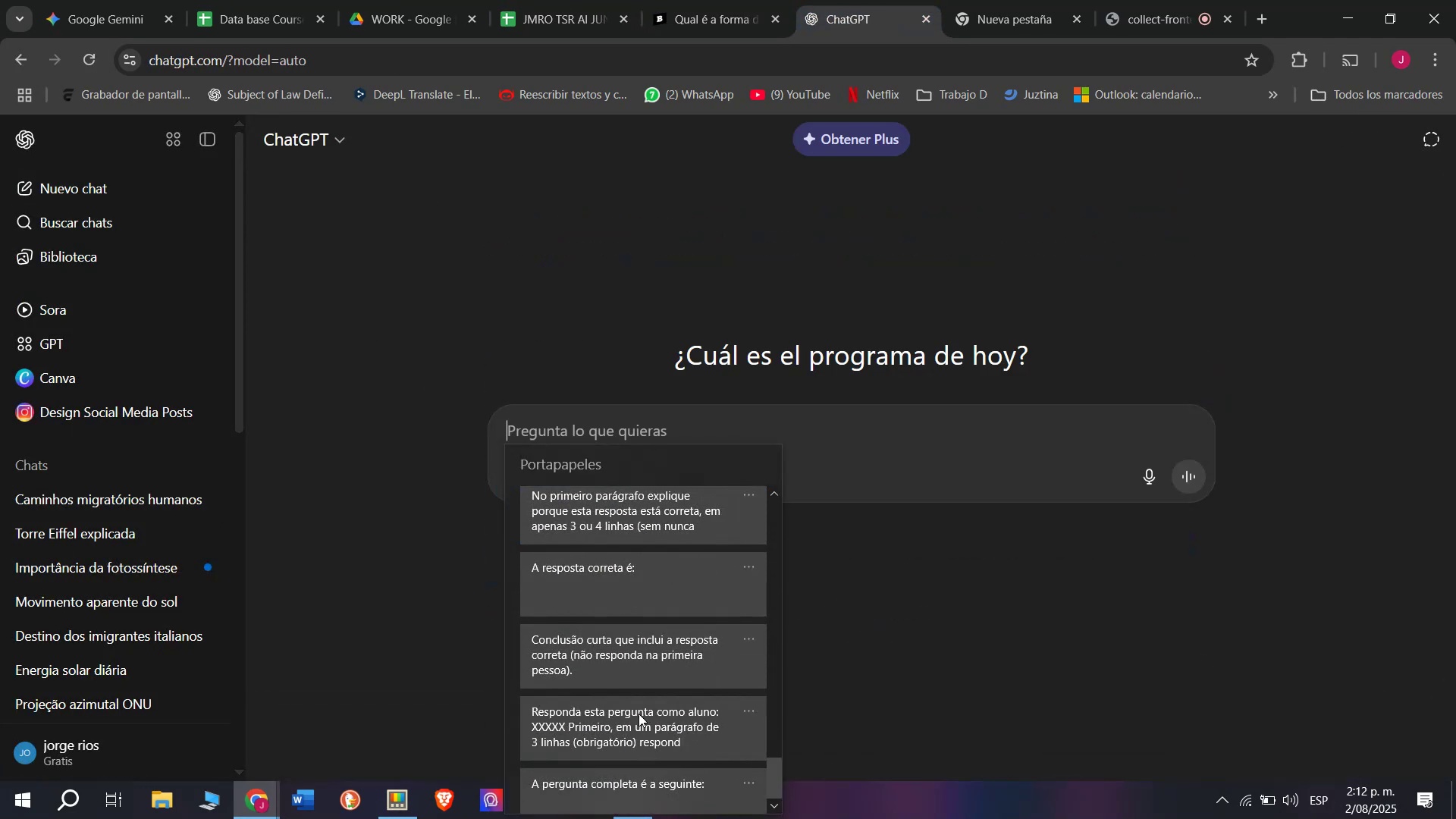 
key(Control+ControlLeft)
 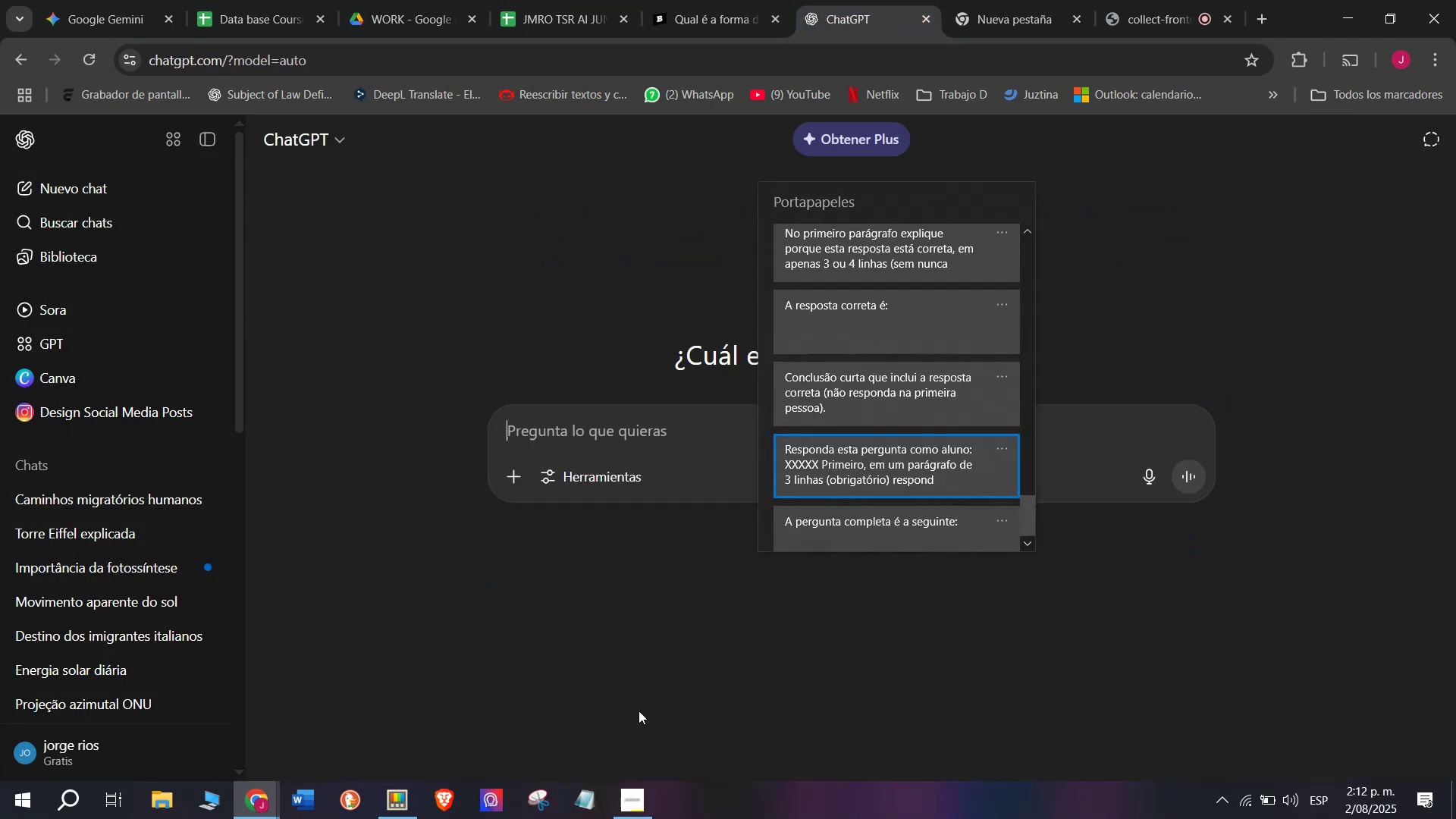 
key(Control+V)
 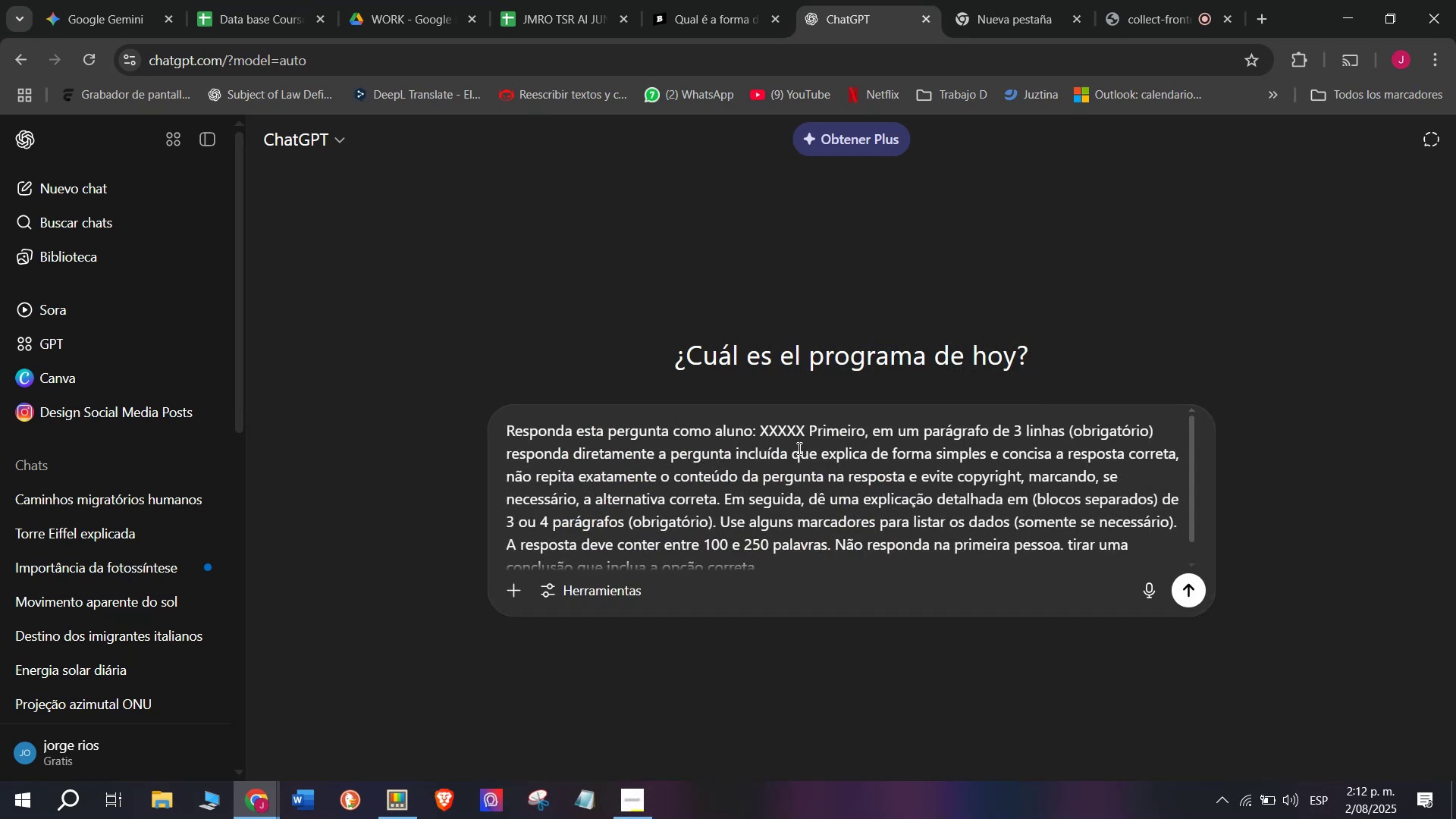 
left_click_drag(start_coordinate=[811, 432], to_coordinate=[761, 431])
 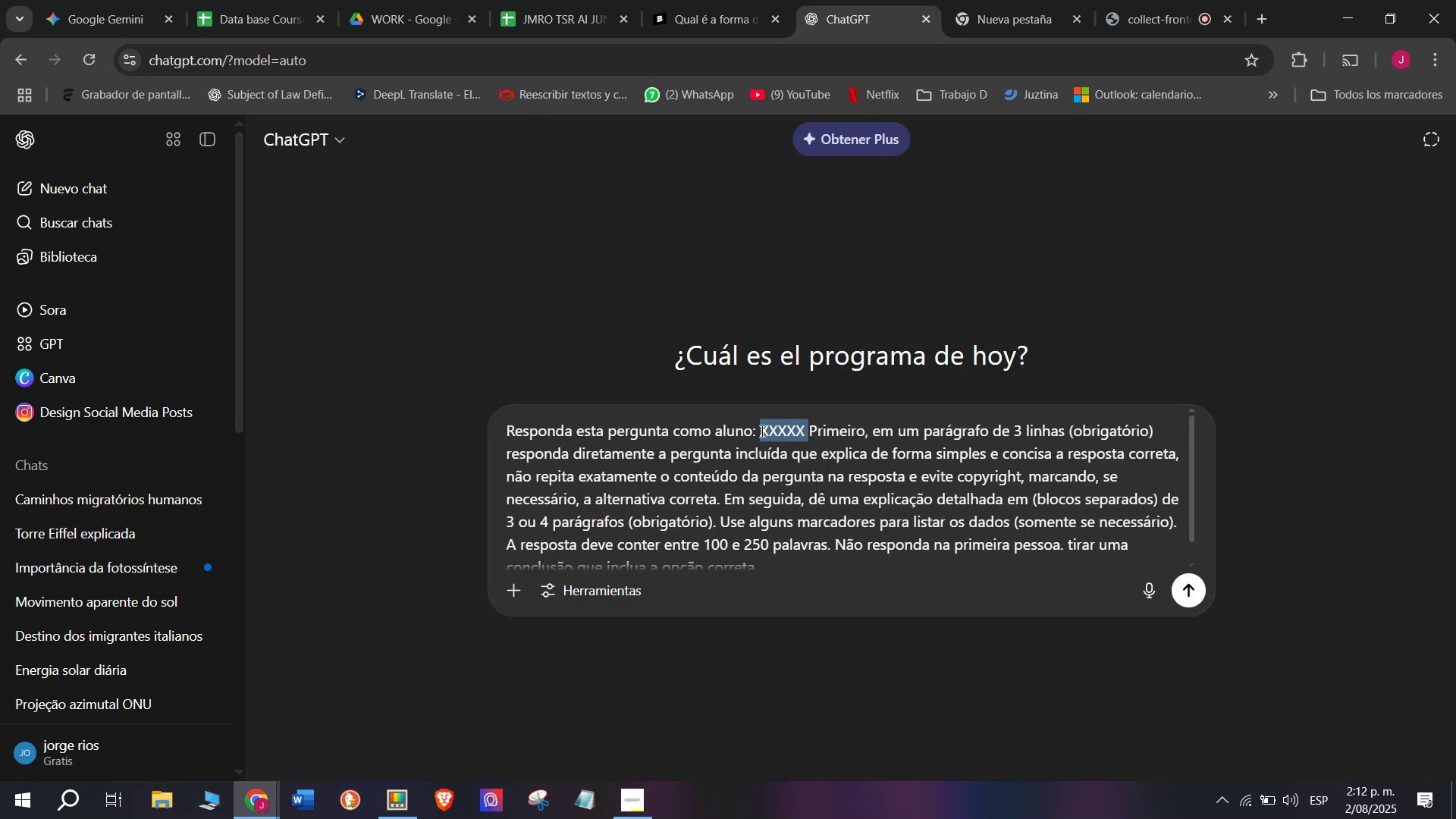 
key(Meta+V)
 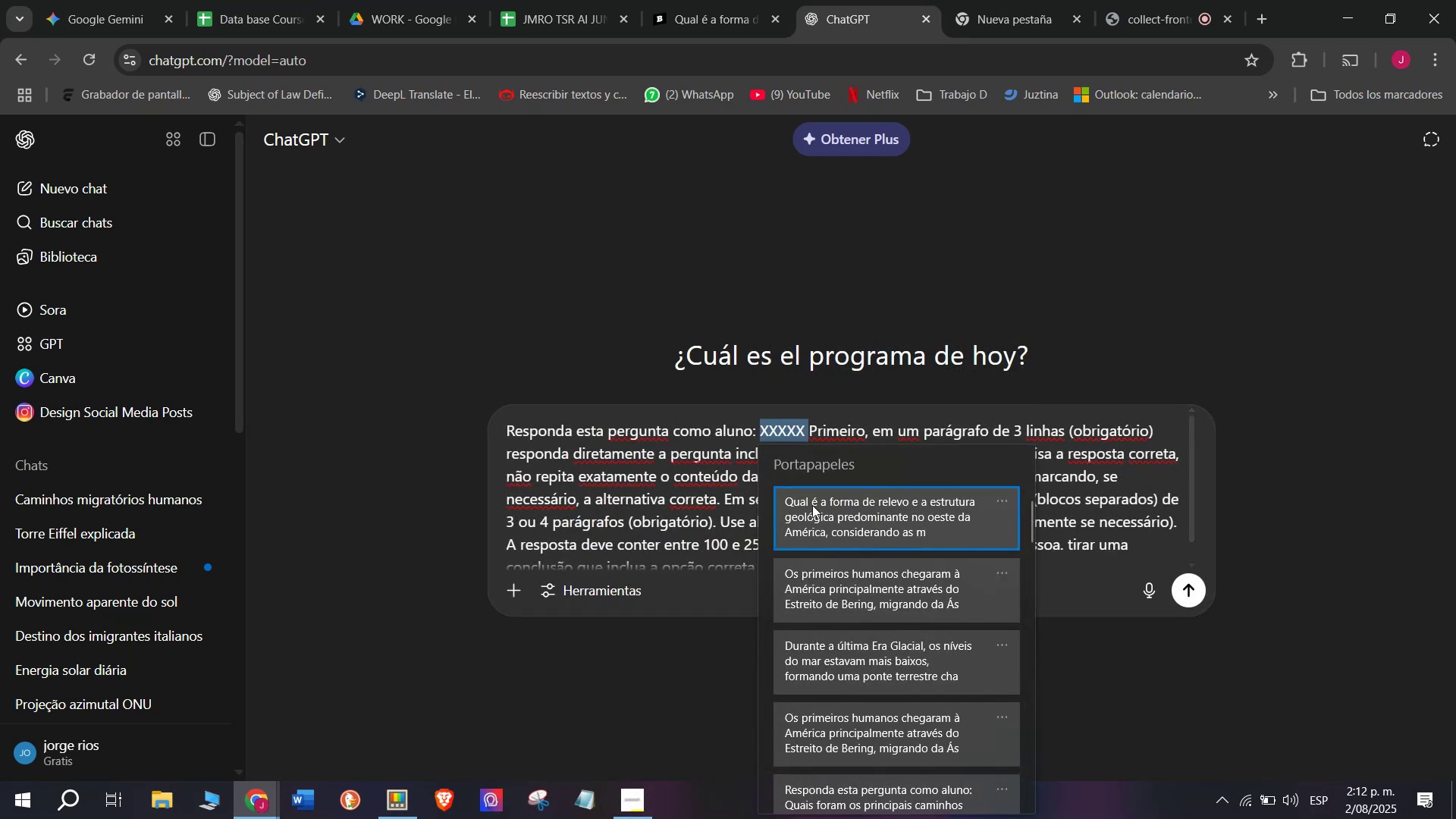 
left_click([816, 509])
 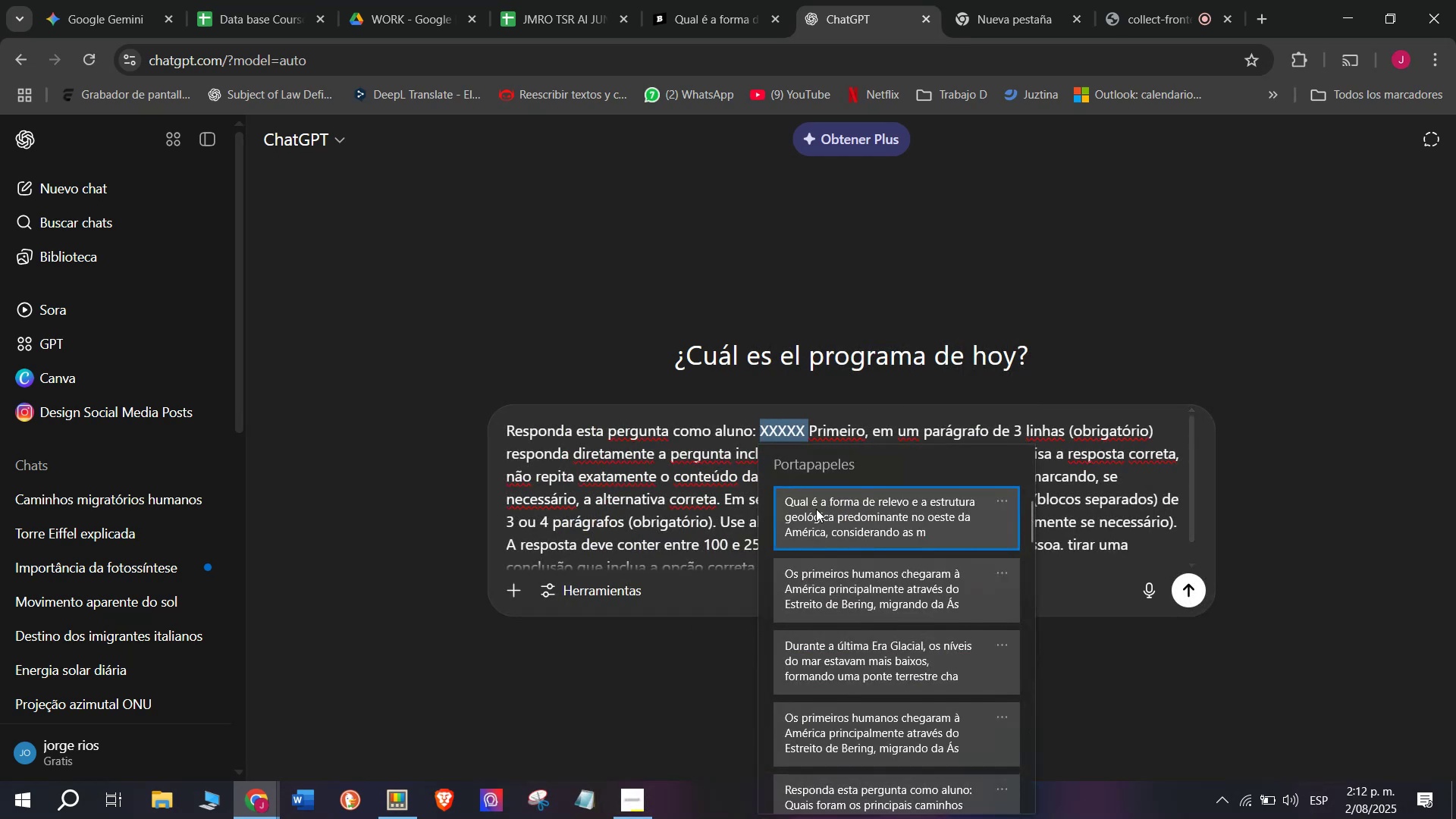 
key(Control+ControlLeft)
 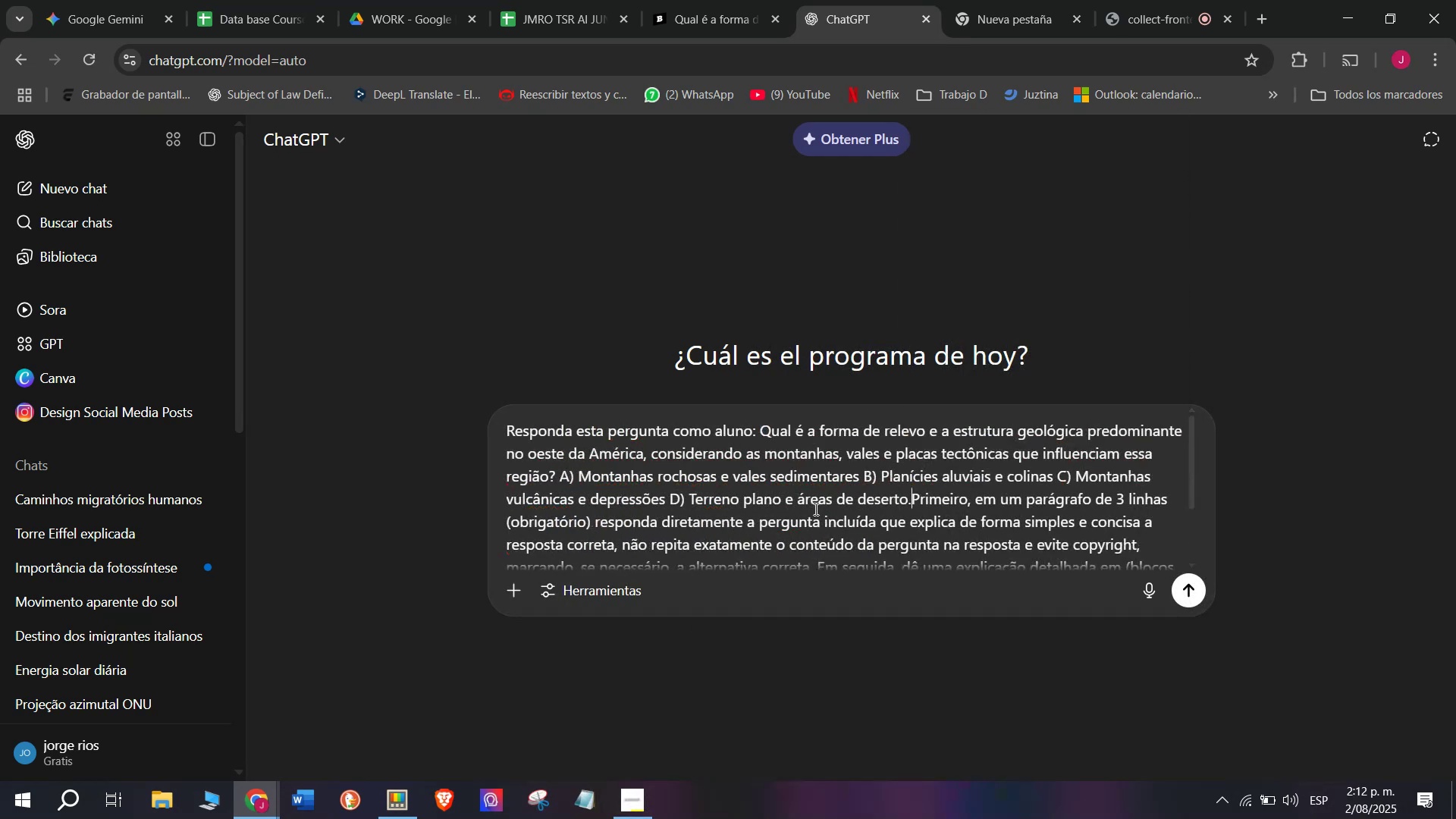 
key(Control+V)
 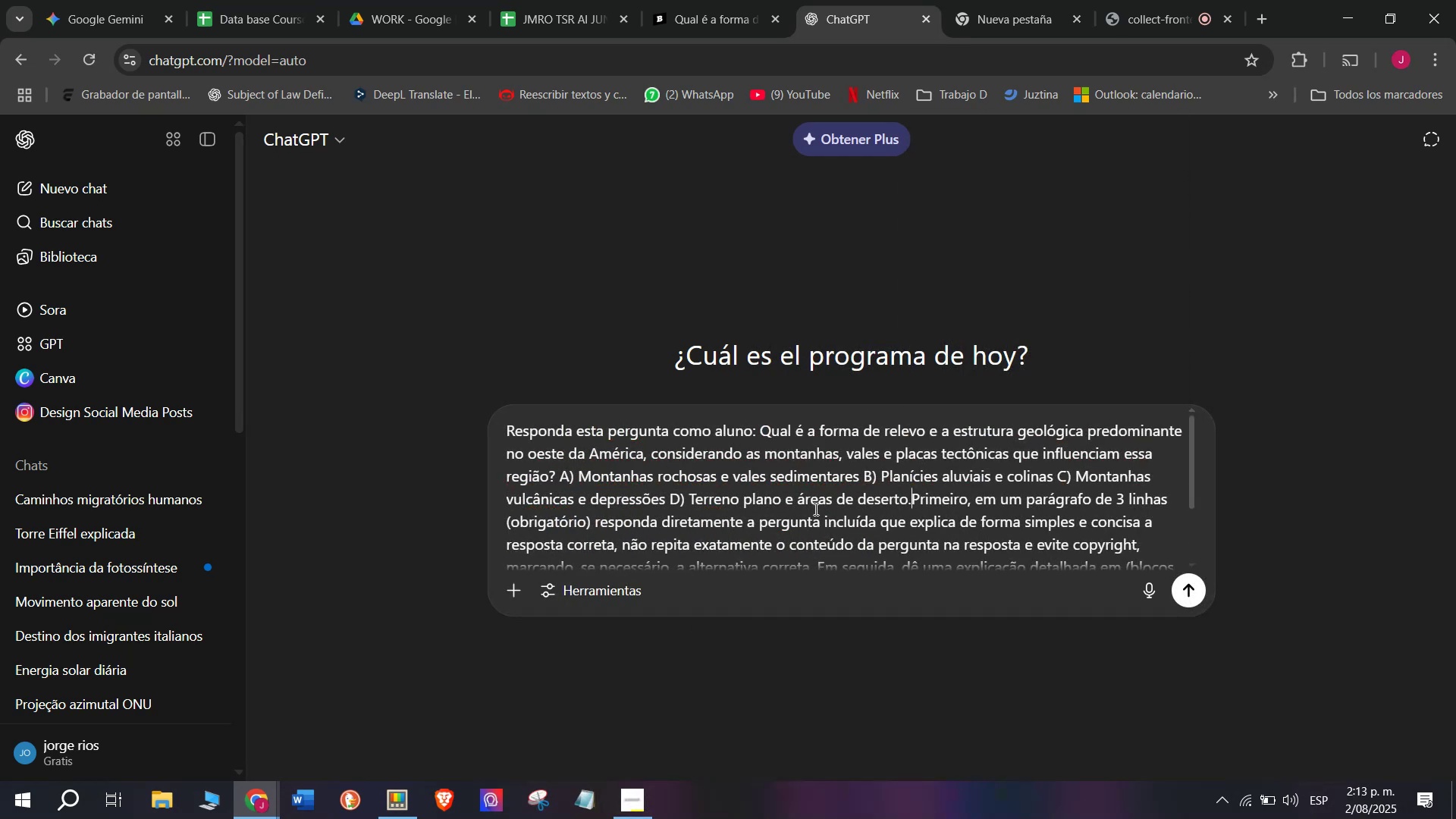 
key(Enter)
 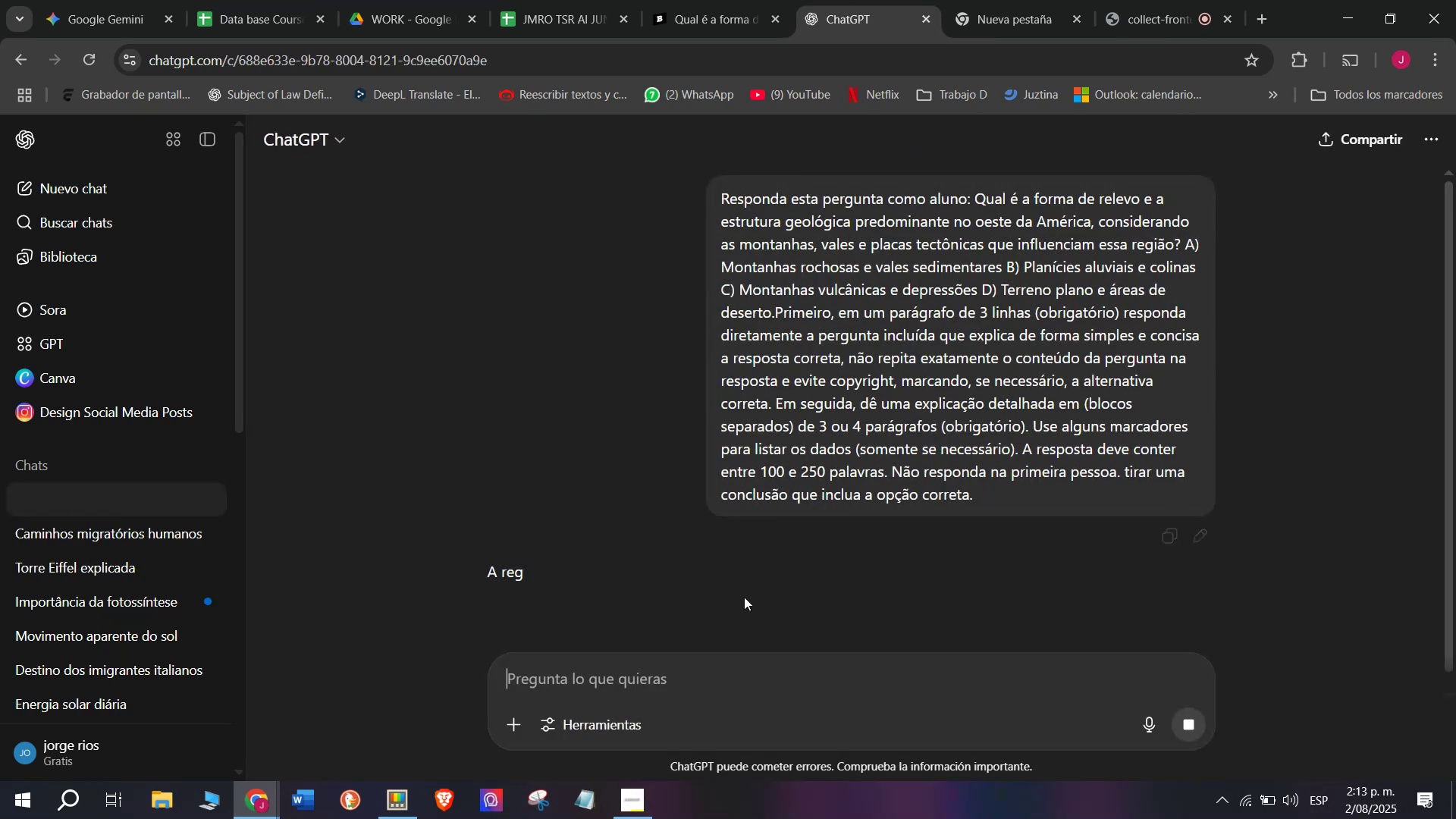 
scroll: coordinate [774, 385], scroll_direction: down, amount: 2.0
 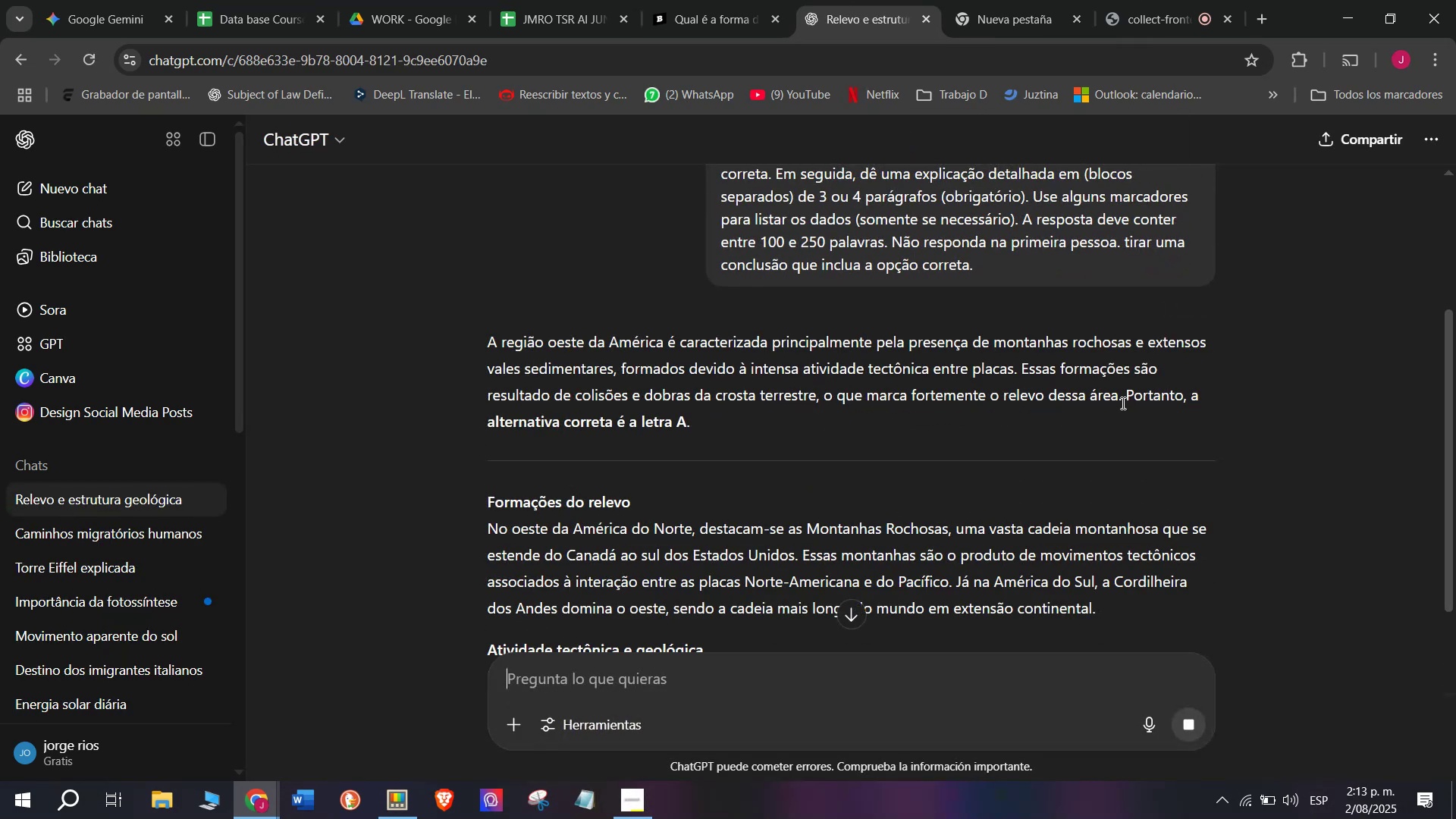 
left_click_drag(start_coordinate=[1128, 403], to_coordinate=[851, 354])
 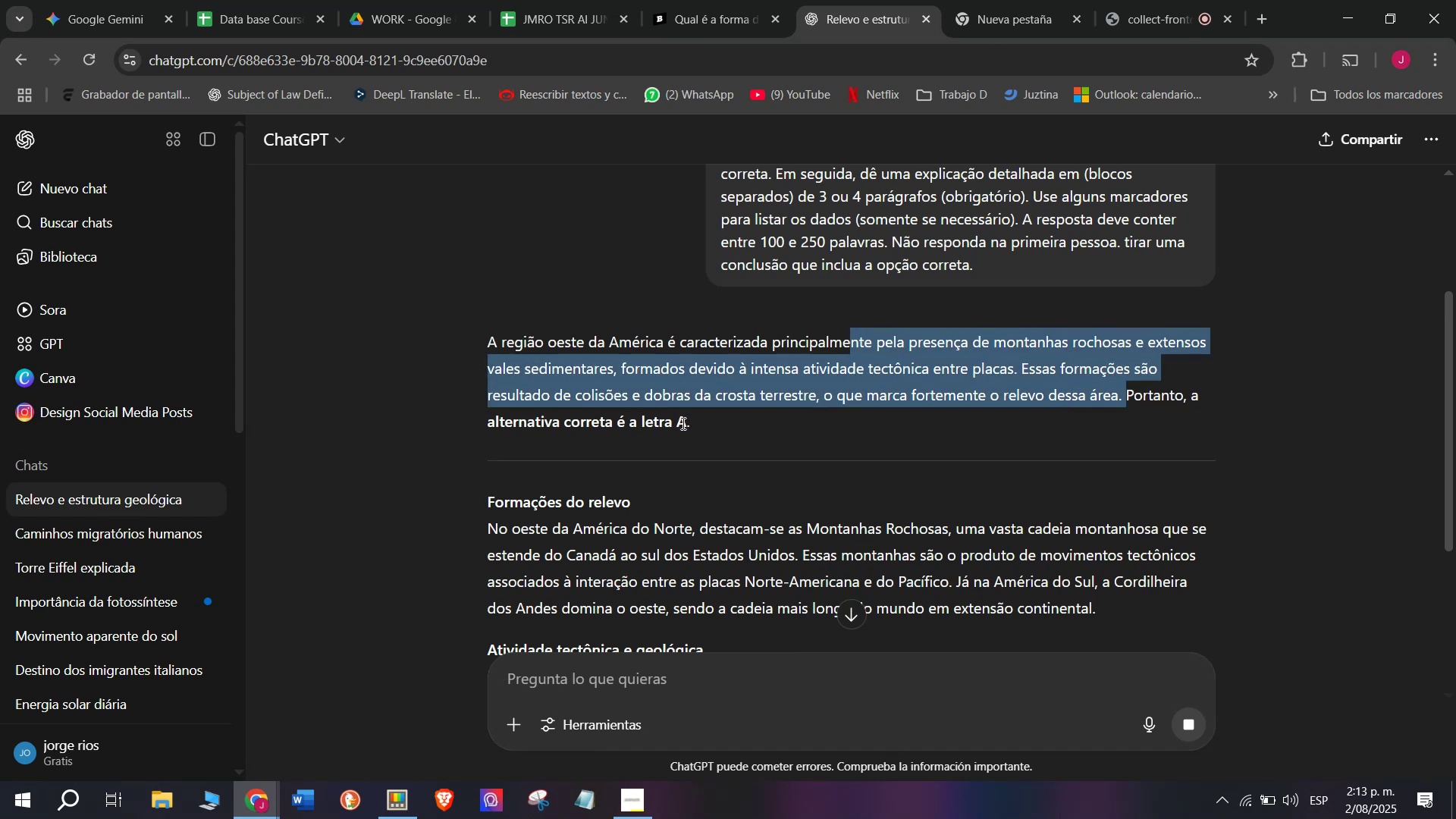 
left_click_drag(start_coordinate=[692, 421], to_coordinate=[469, 347])
 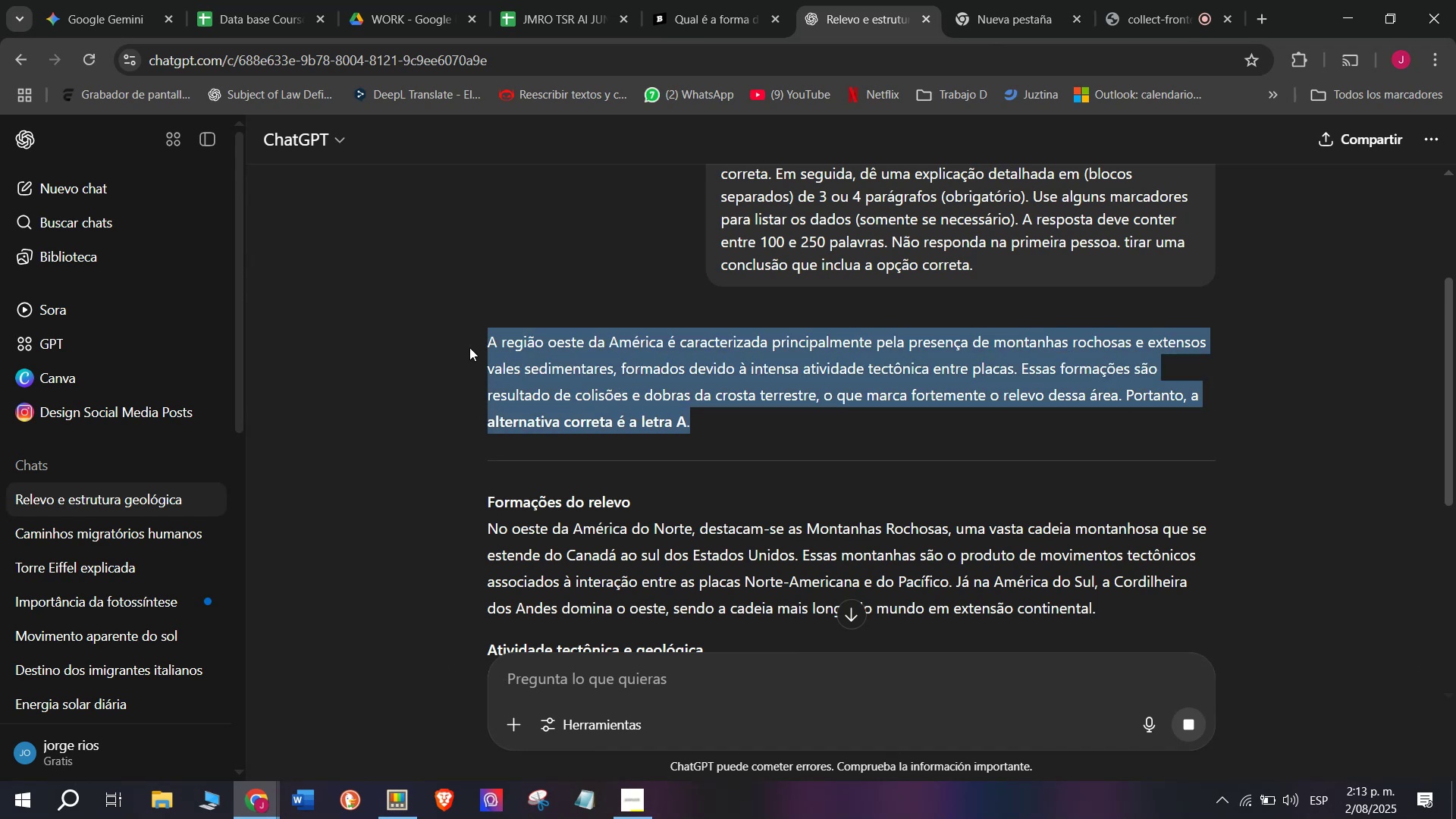 
key(Control+C)
 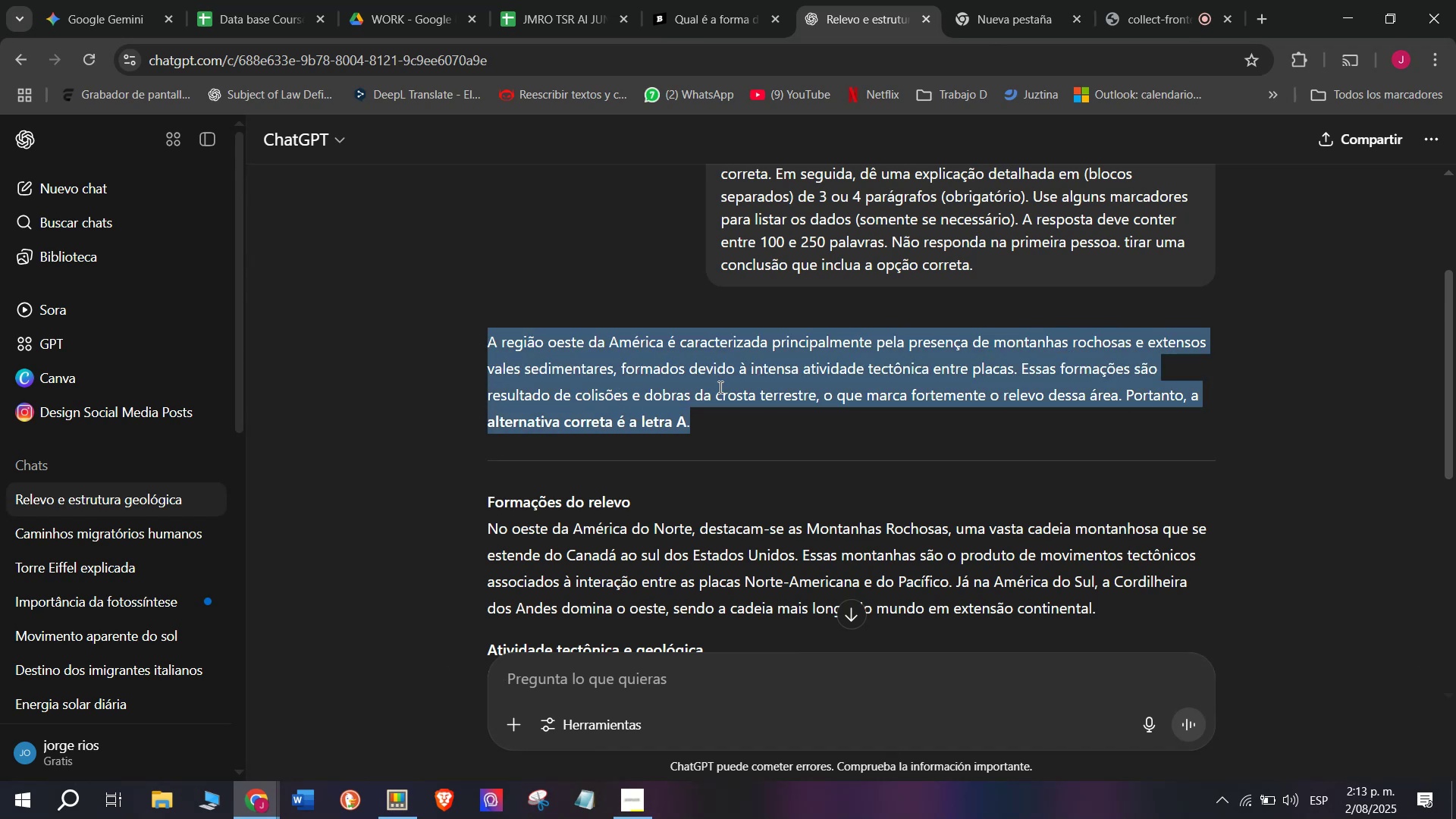 
scroll: coordinate [653, 457], scroll_direction: down, amount: 1.0
 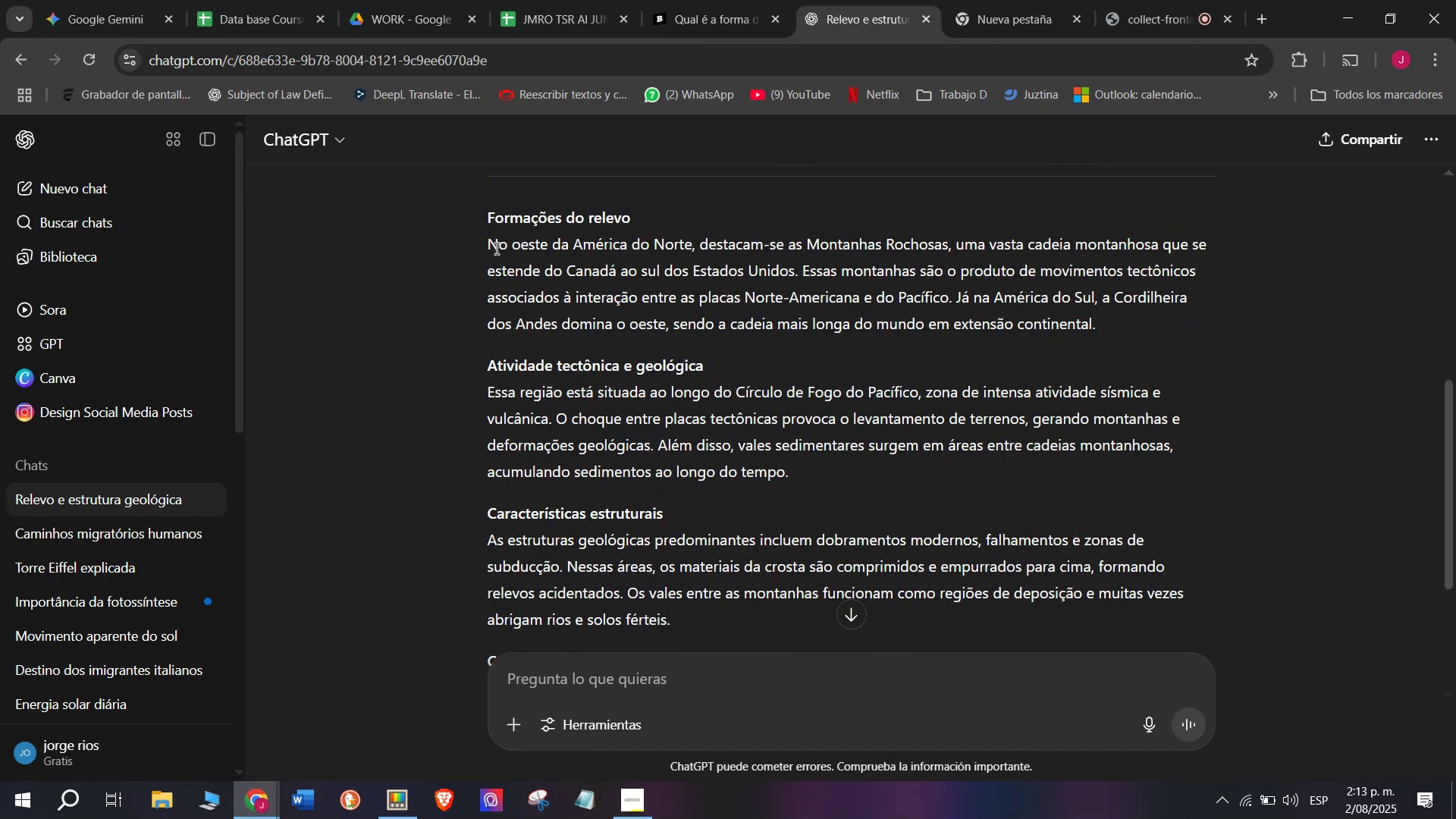 
left_click_drag(start_coordinate=[485, 242], to_coordinate=[861, 467])
 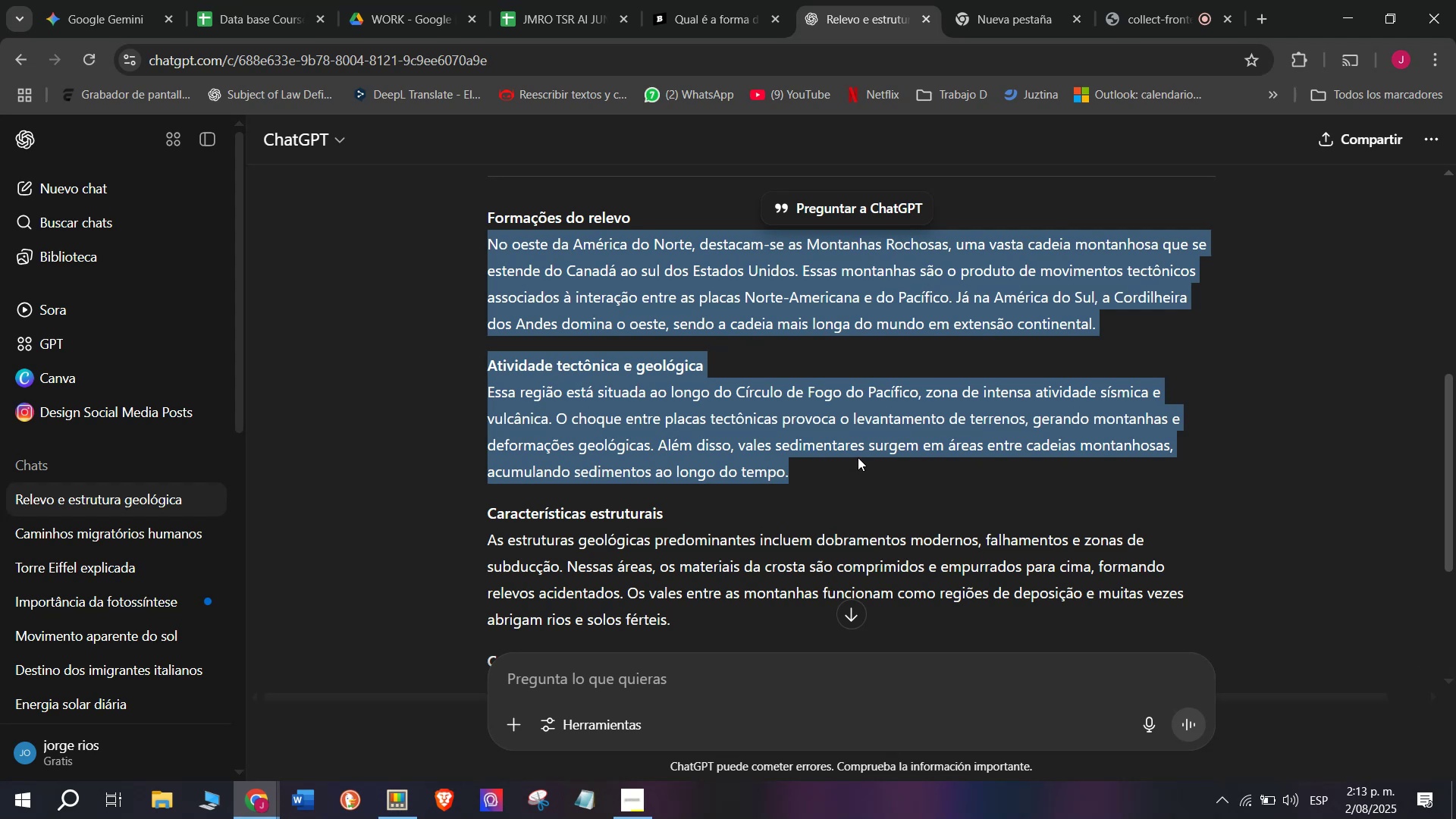 
key(Control+C)
 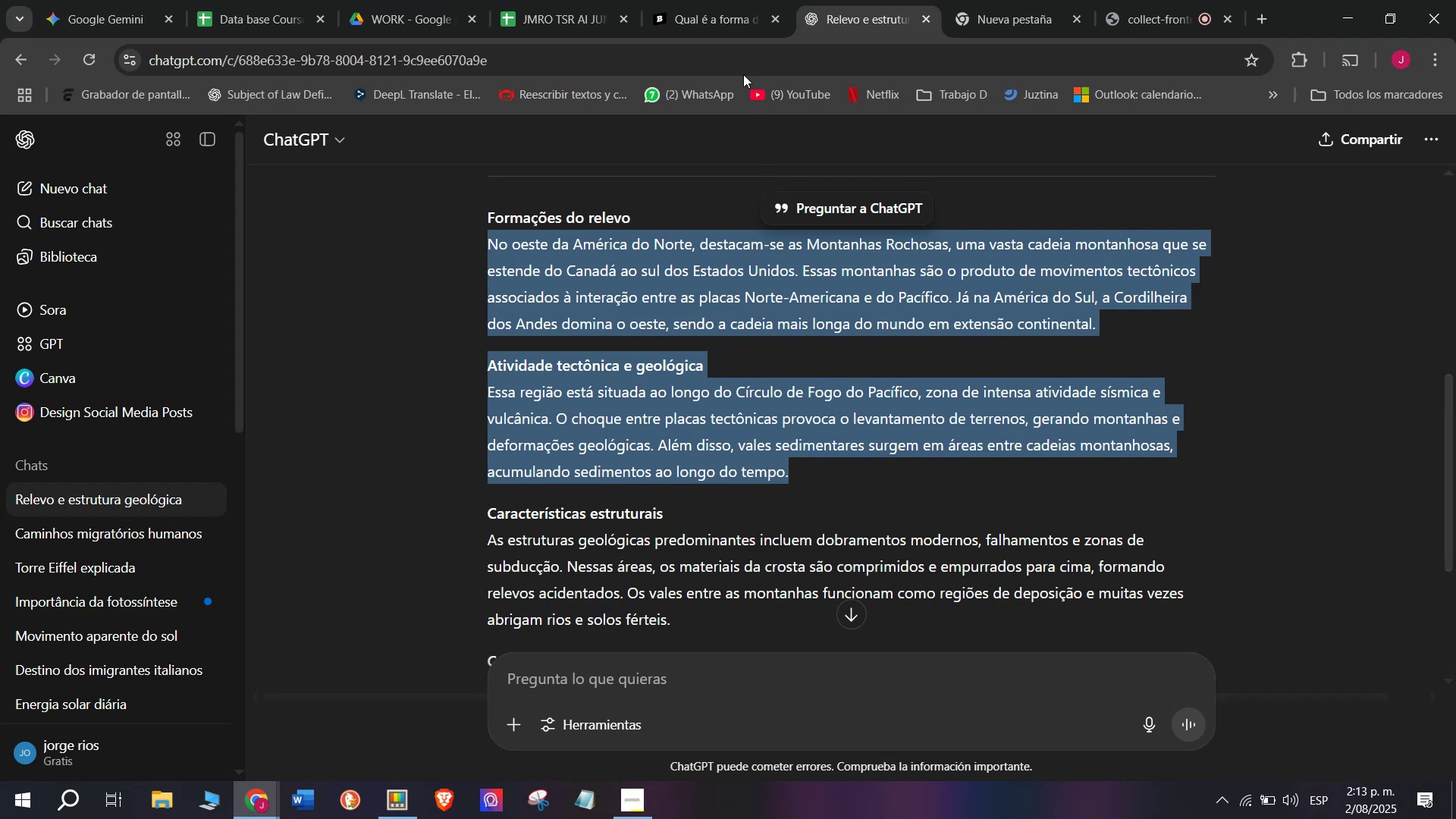 
left_click([701, 0])
 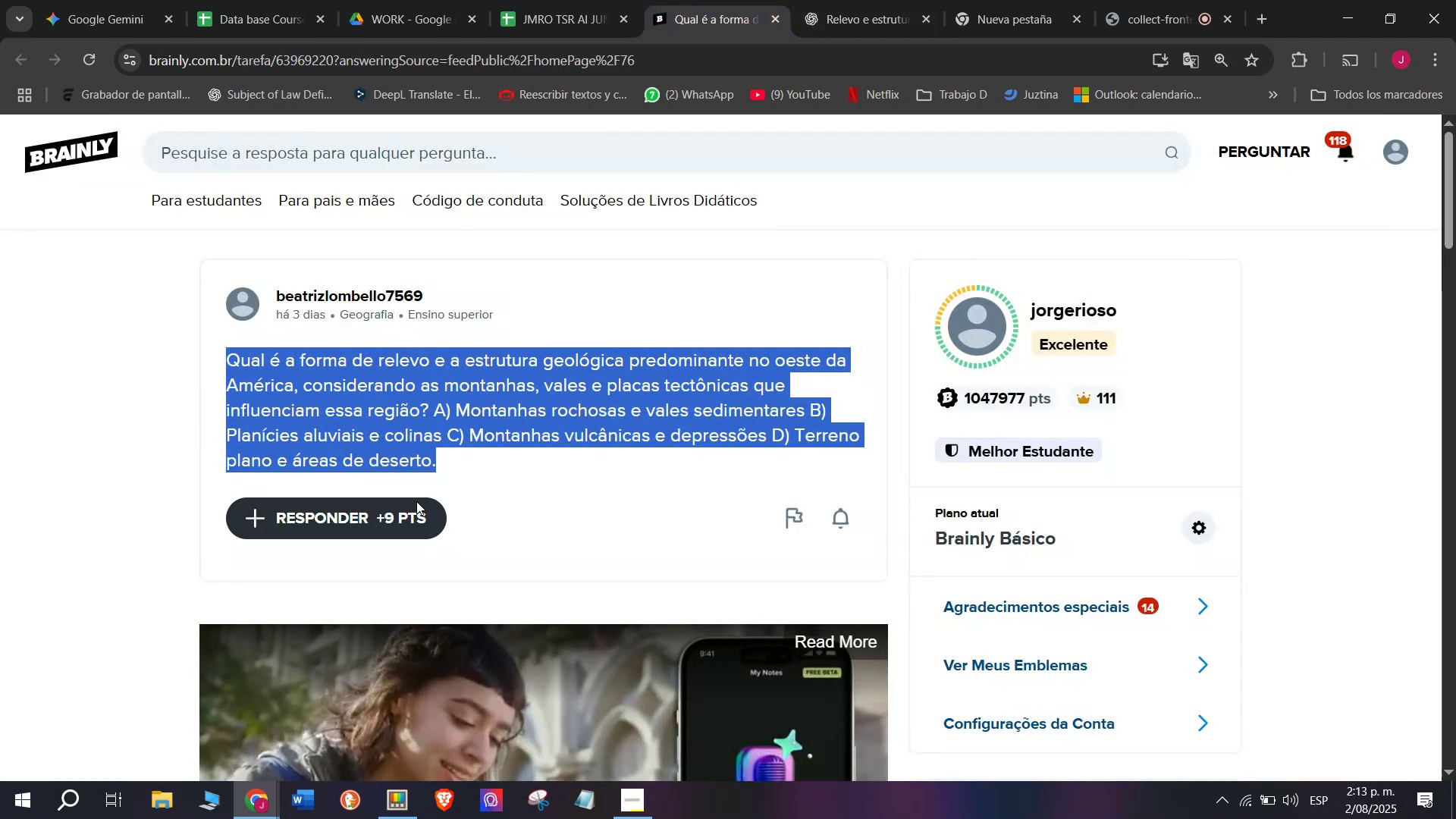 
left_click([400, 518])
 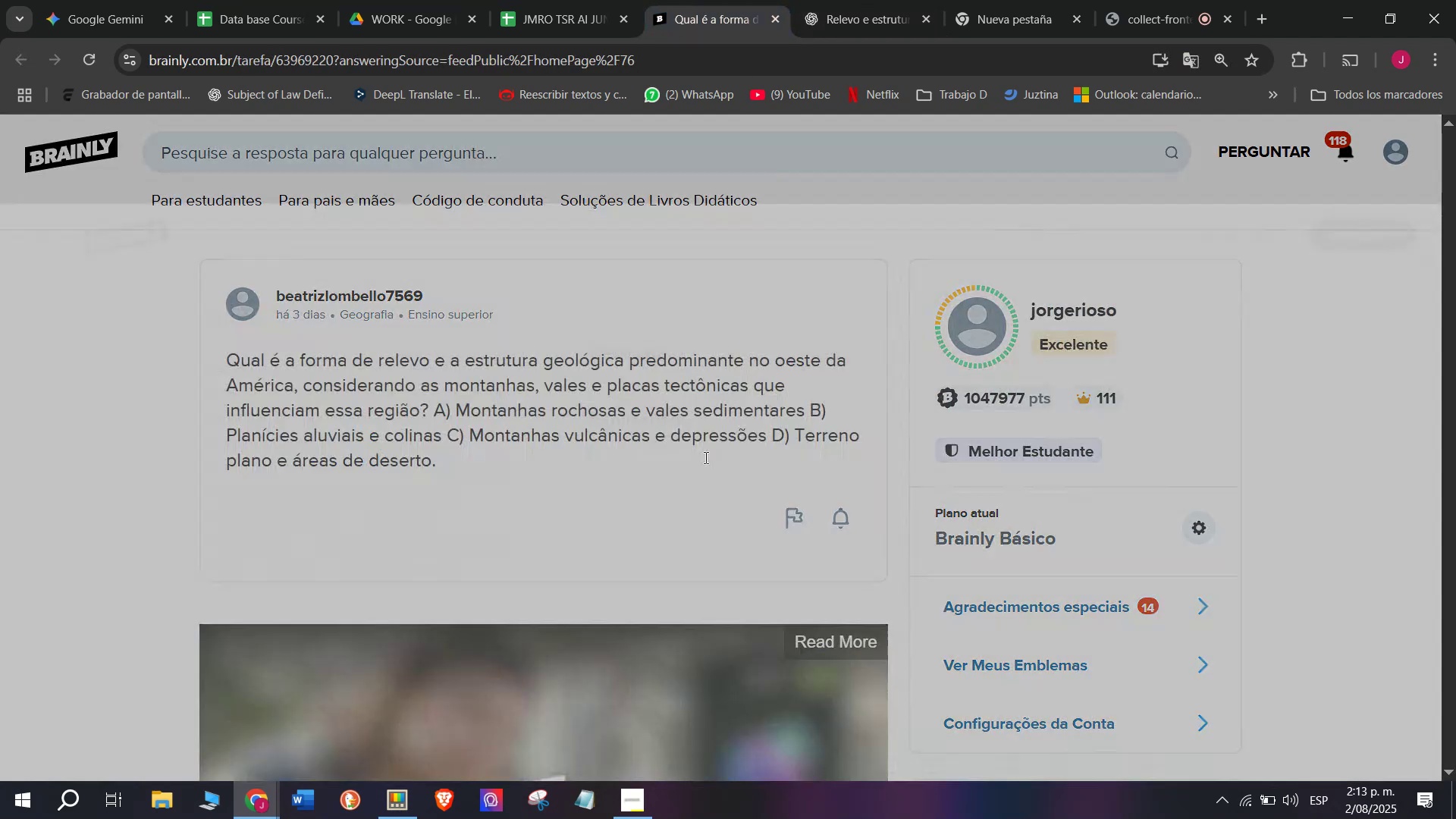 
left_click_drag(start_coordinate=[678, 388], to_coordinate=[522, 212])
 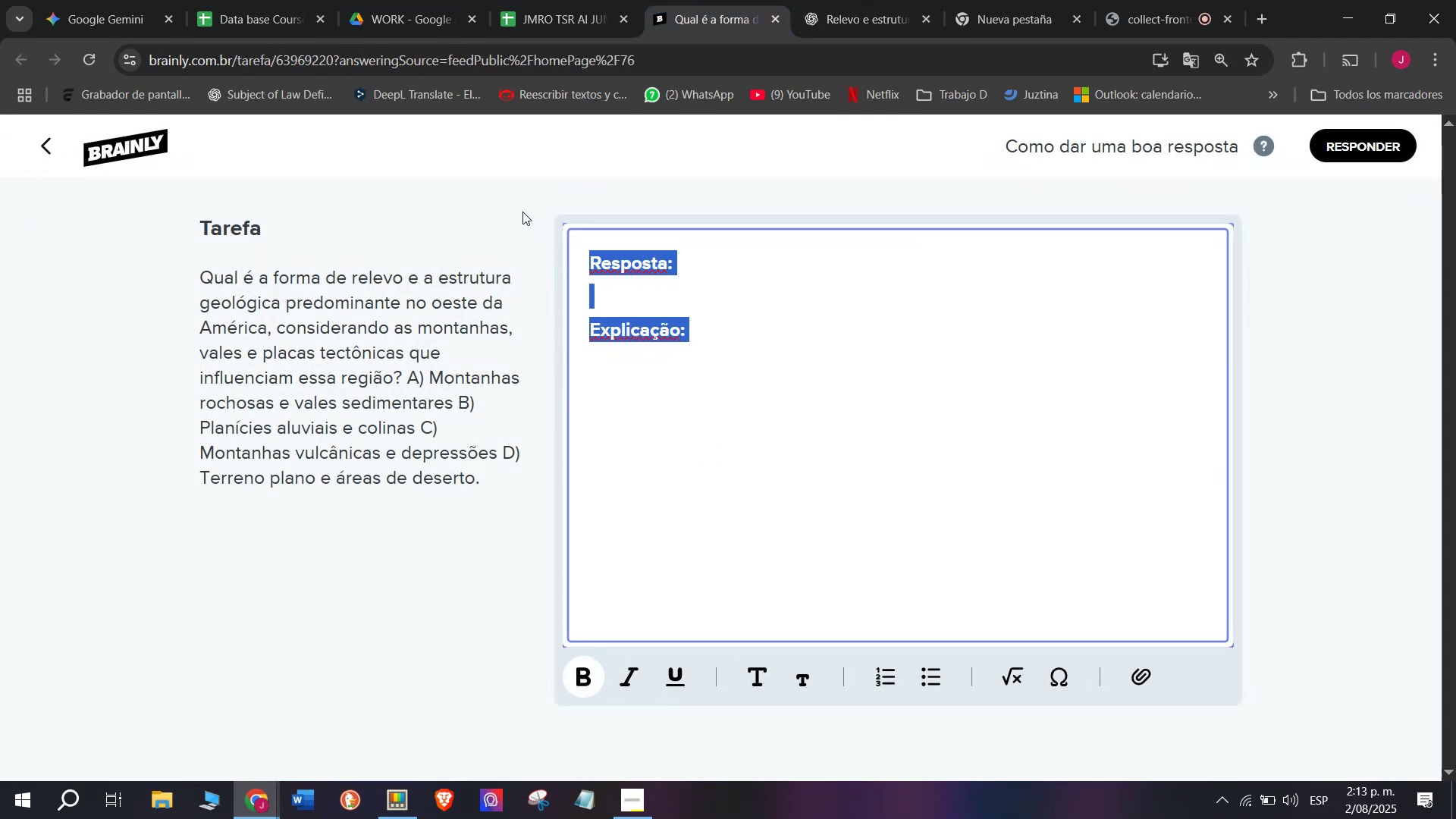 
key(Meta+MetaLeft)
 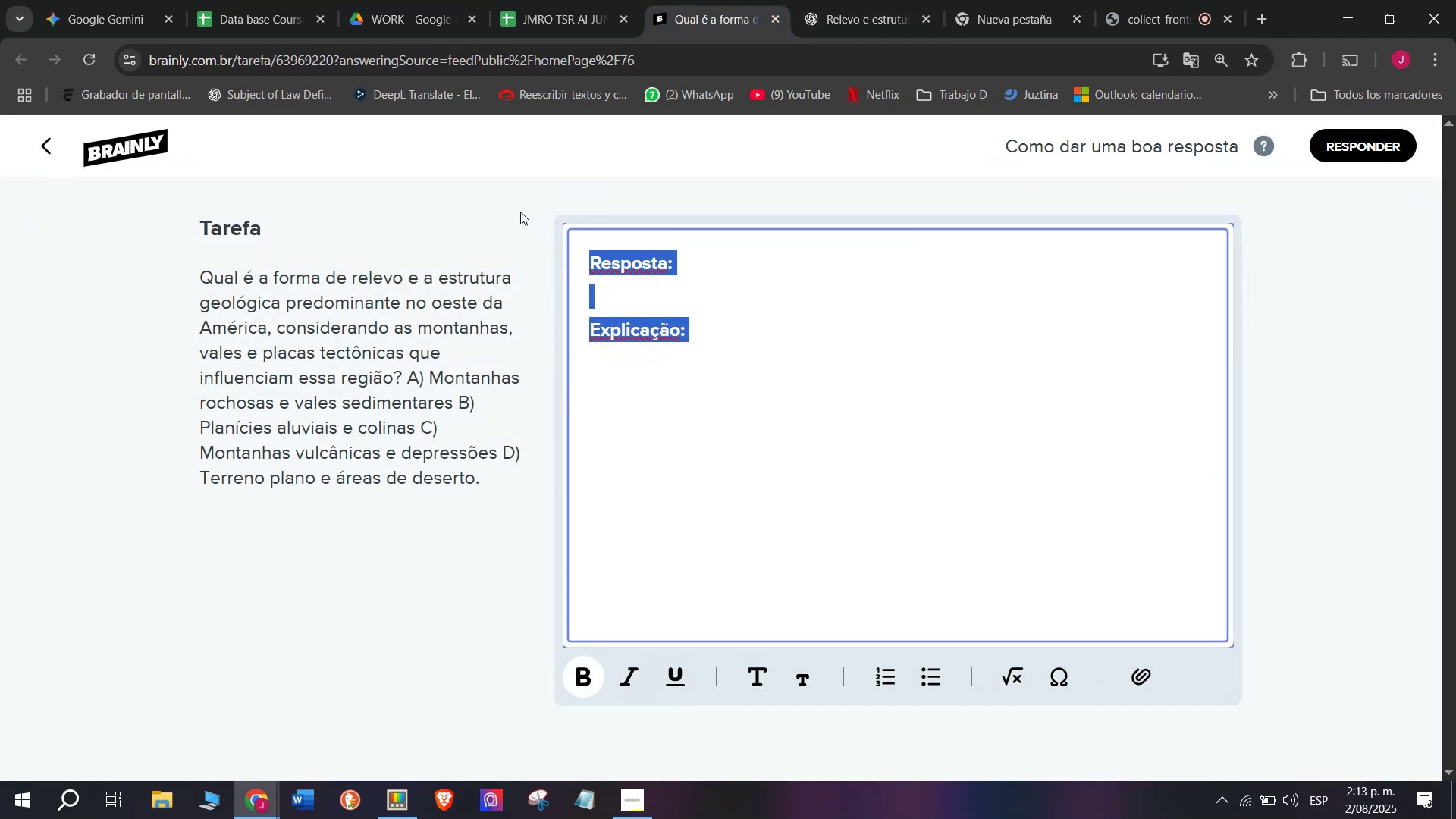 
key(Meta+V)
 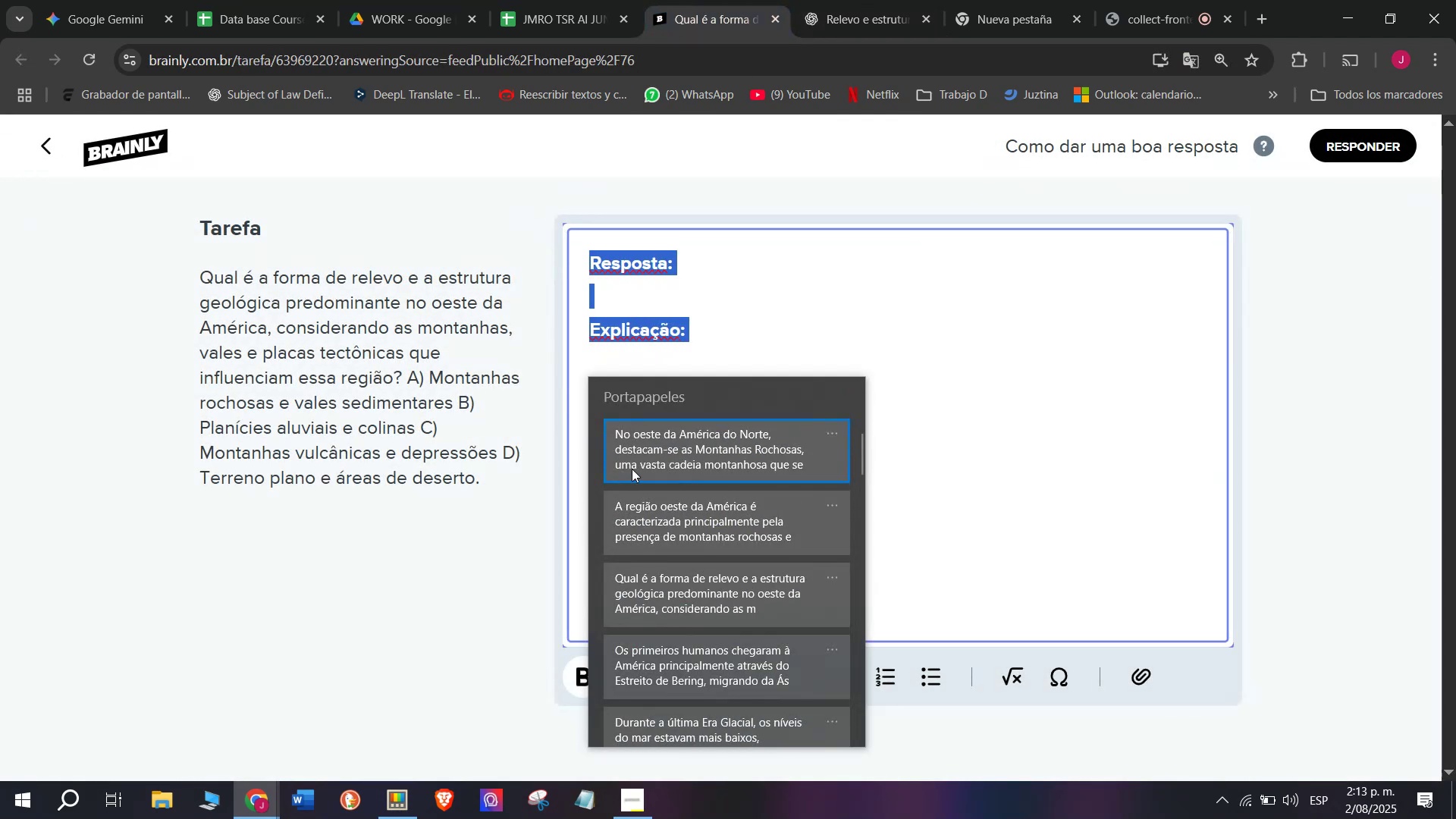 
key(Control+ControlLeft)
 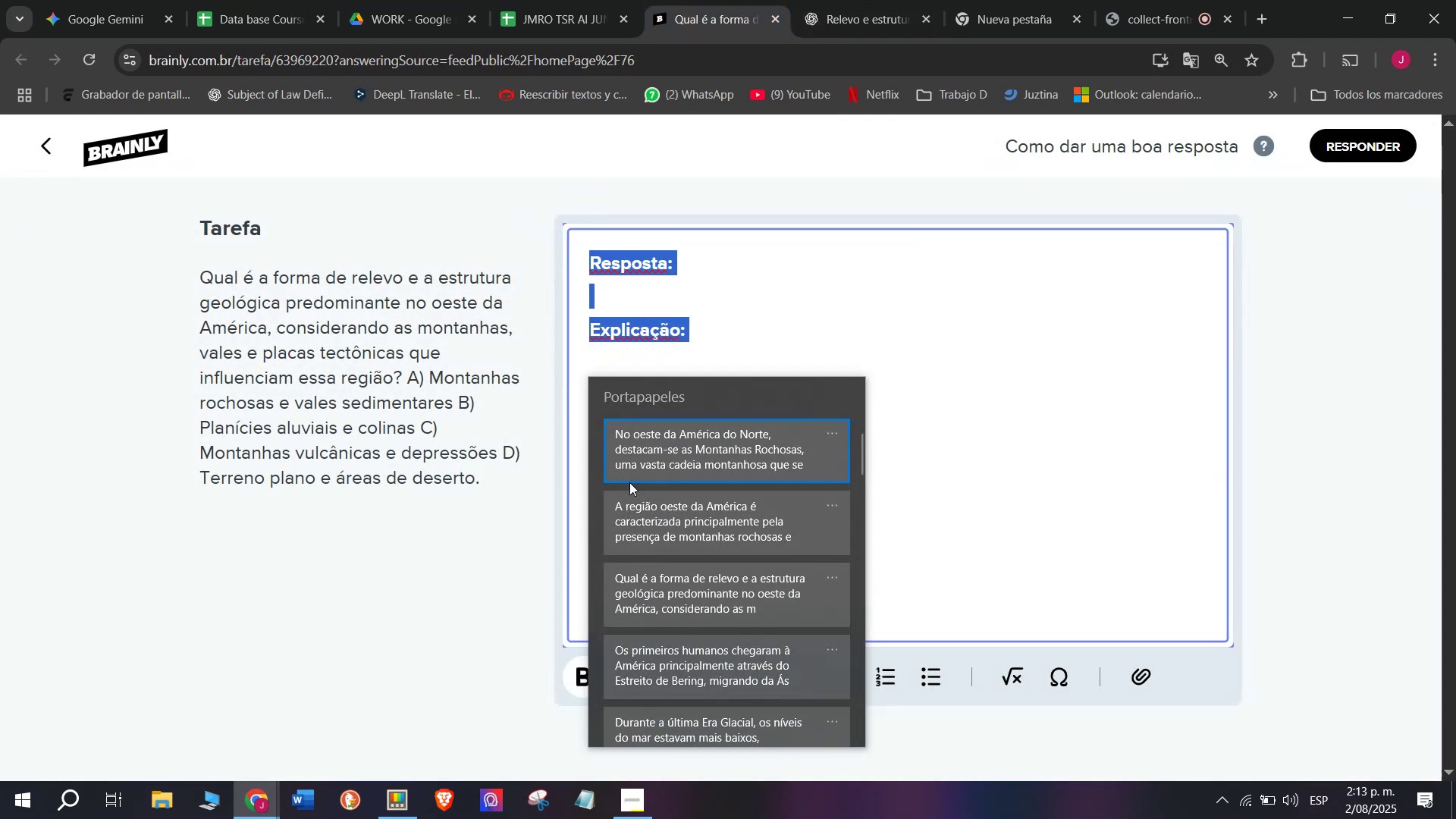 
key(Control+V)
 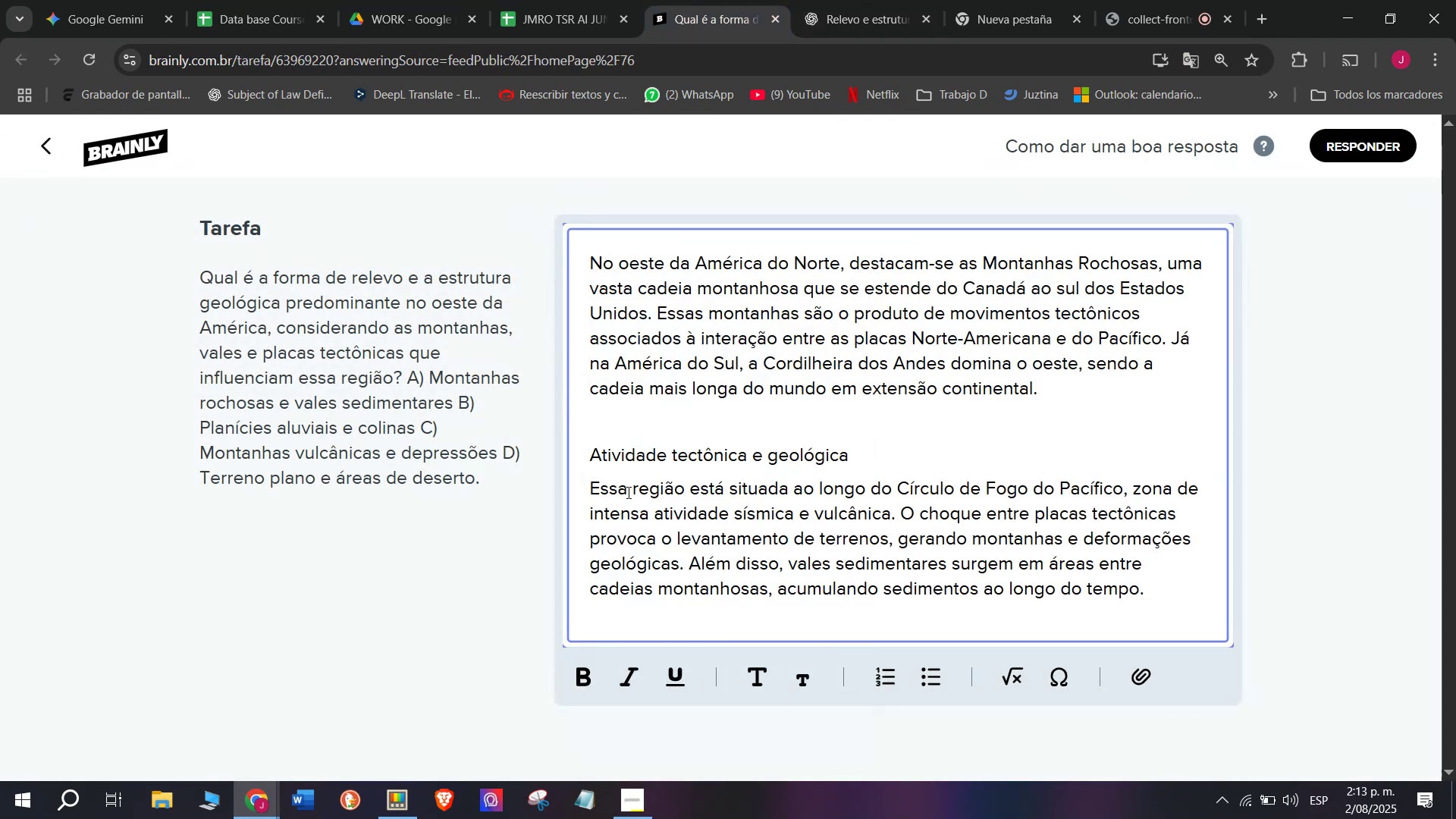 
scroll: coordinate [703, 476], scroll_direction: up, amount: 3.0
 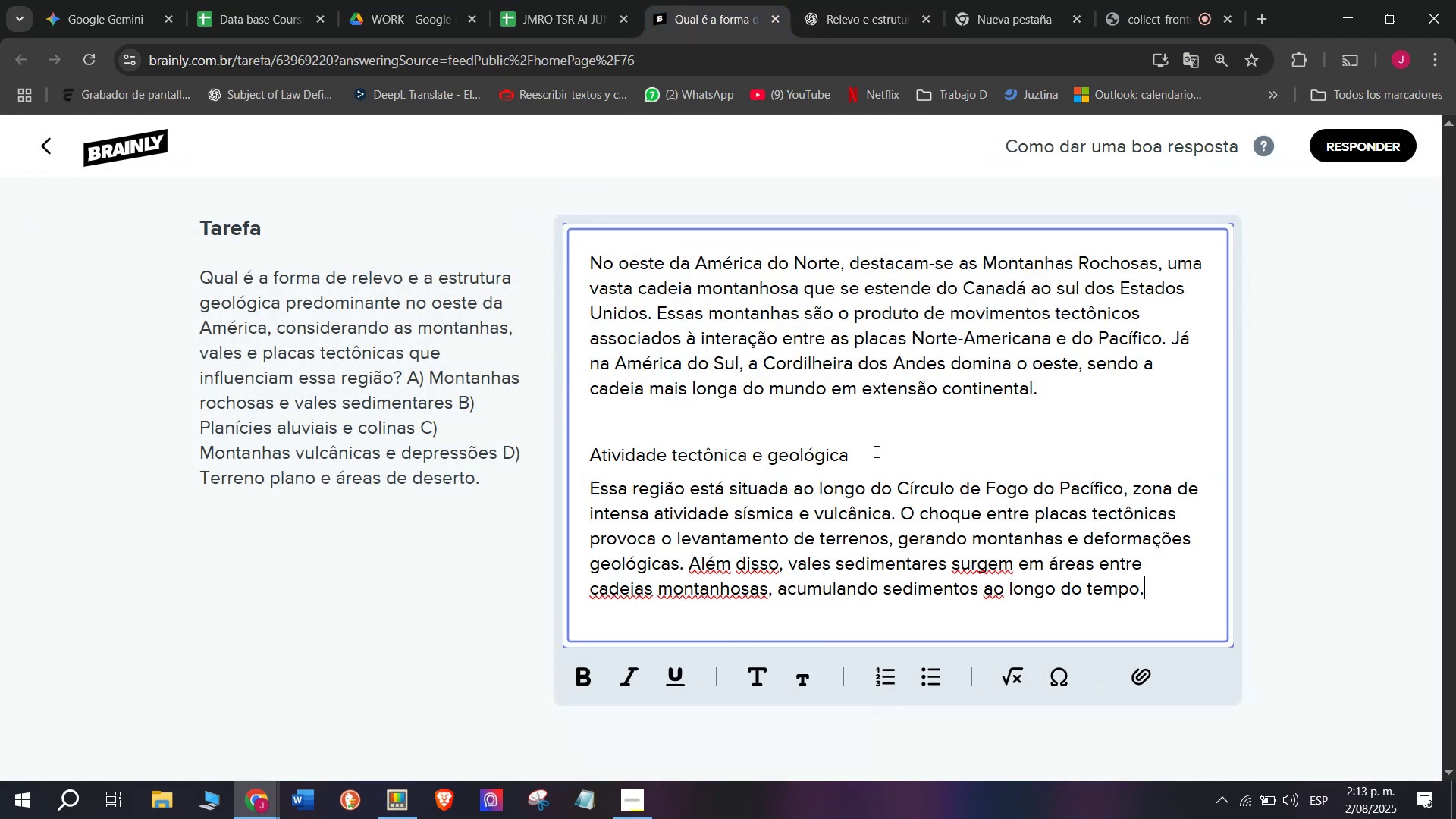 
left_click_drag(start_coordinate=[877, 450], to_coordinate=[485, 453])
 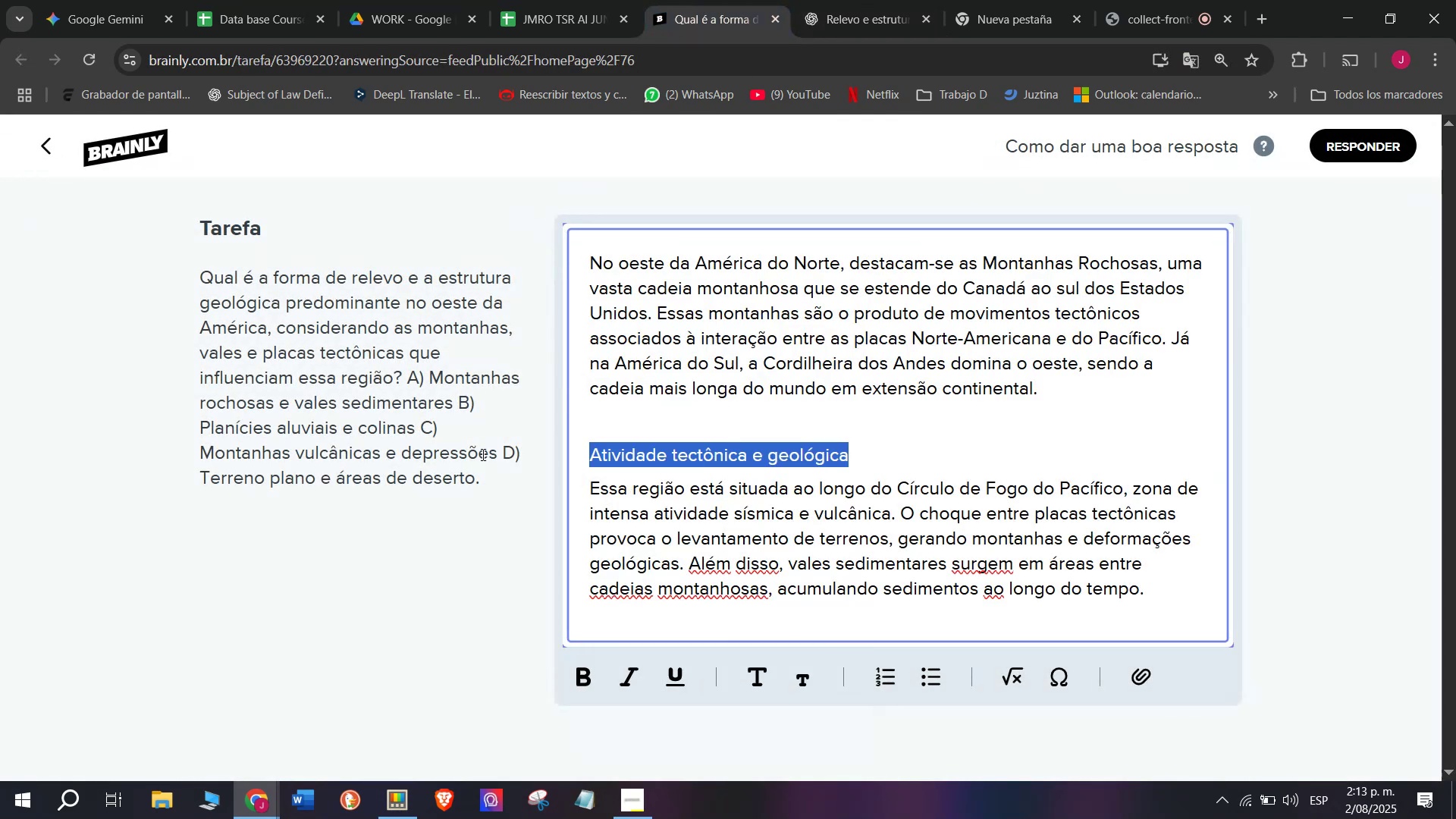 
key(Backspace)
 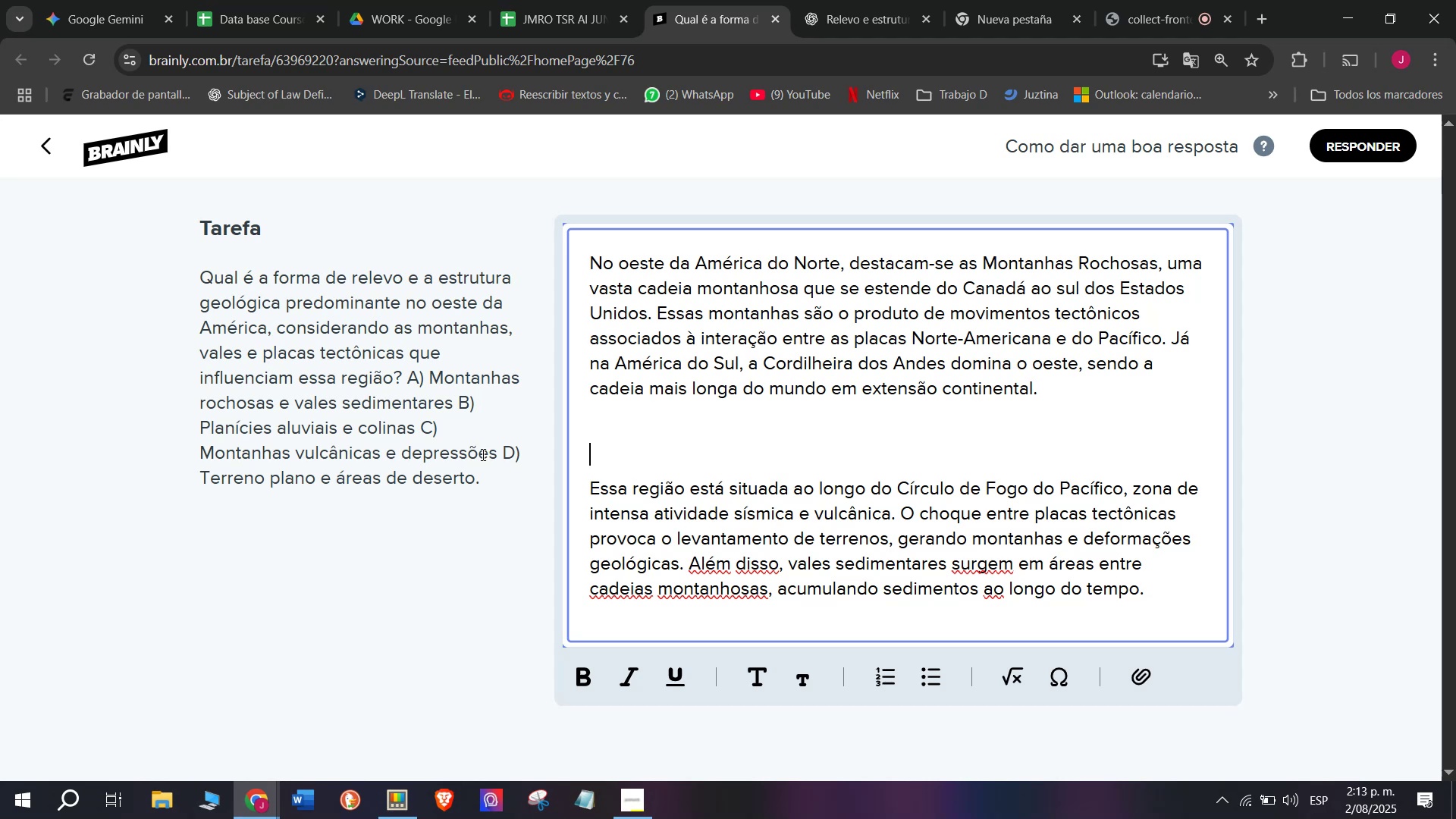 
key(Backspace)
 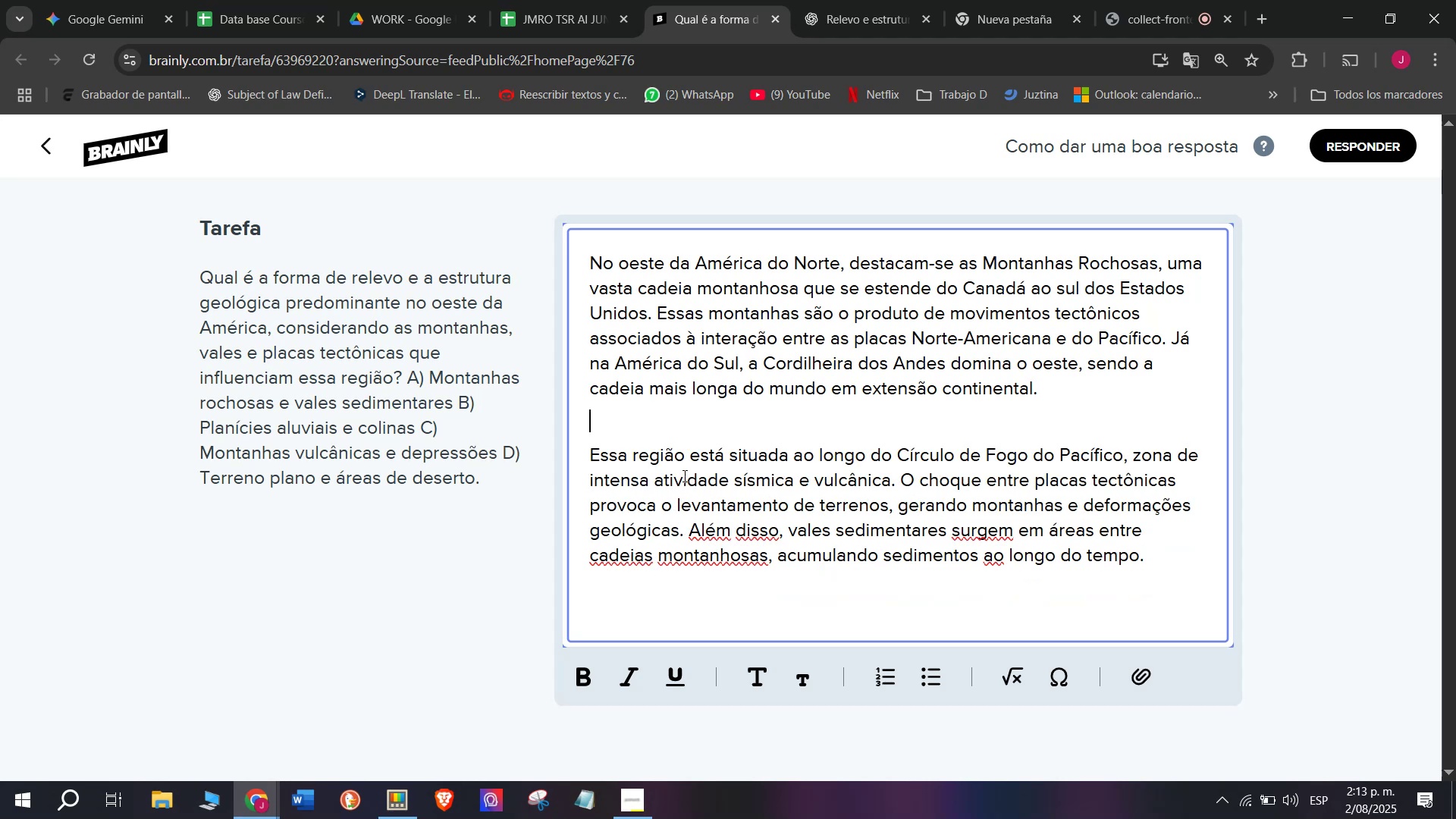 
scroll: coordinate [688, 477], scroll_direction: up, amount: 2.0
 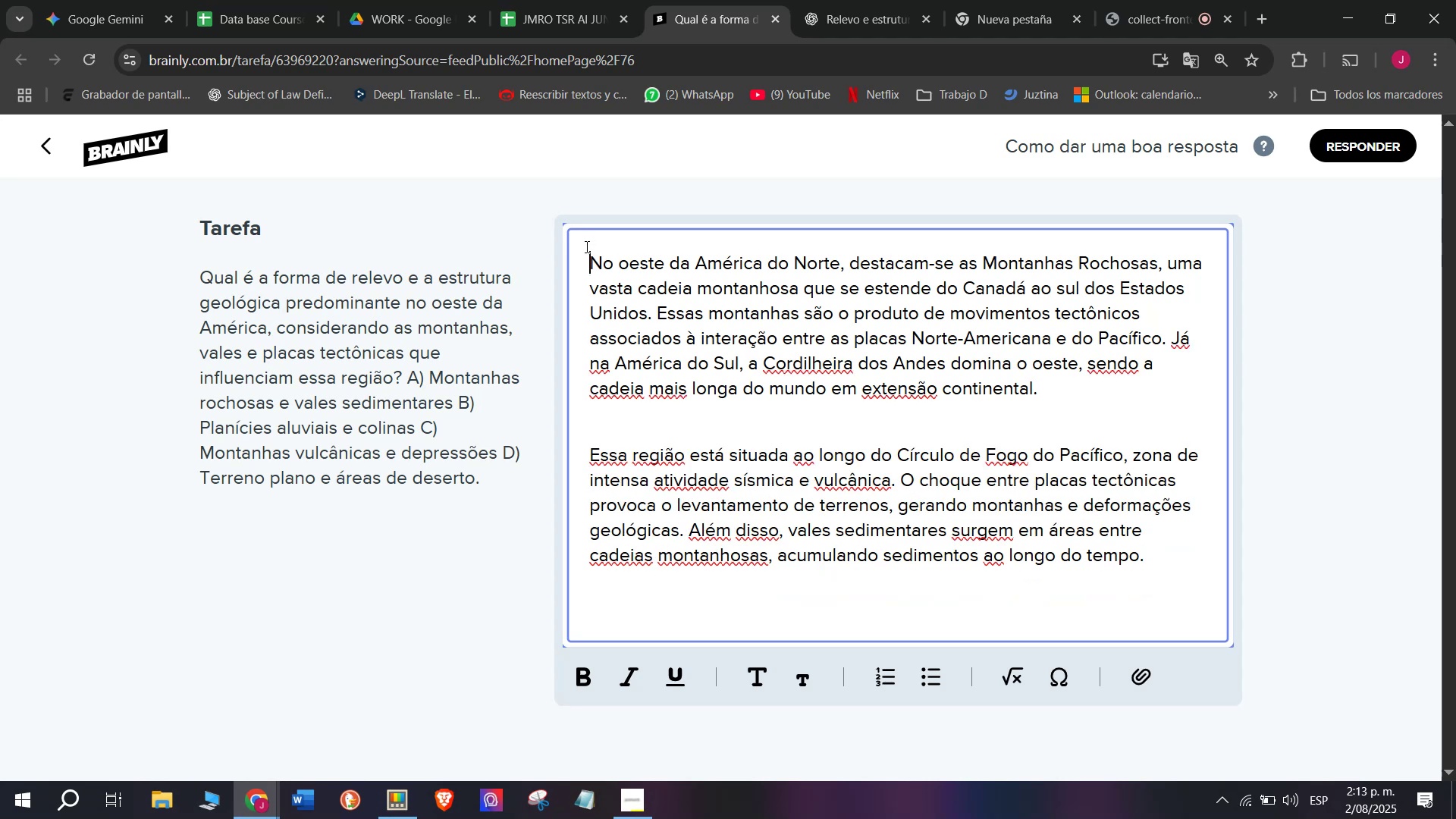 
key(Enter)
 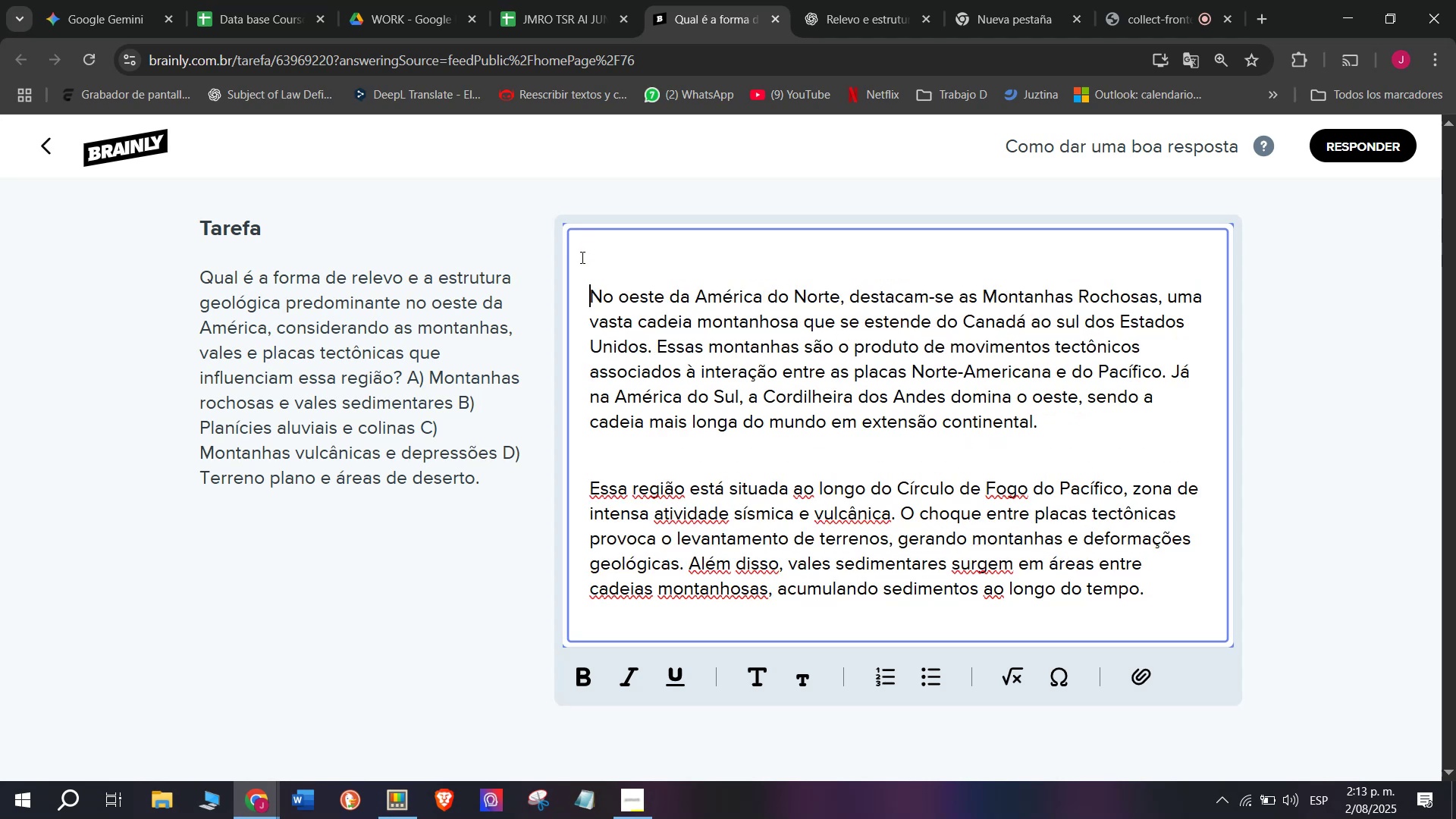 
key(Enter)
 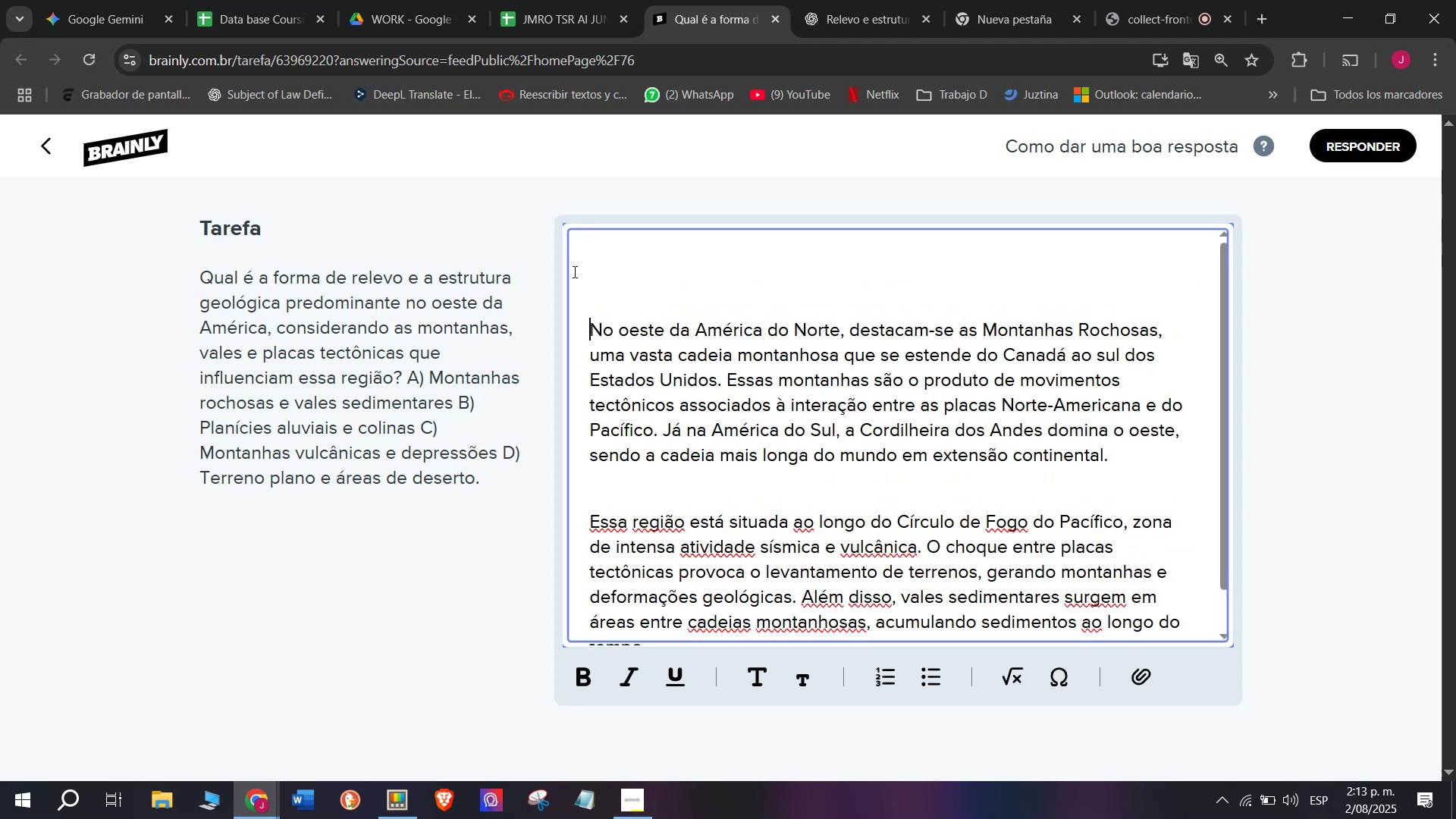 
key(Enter)
 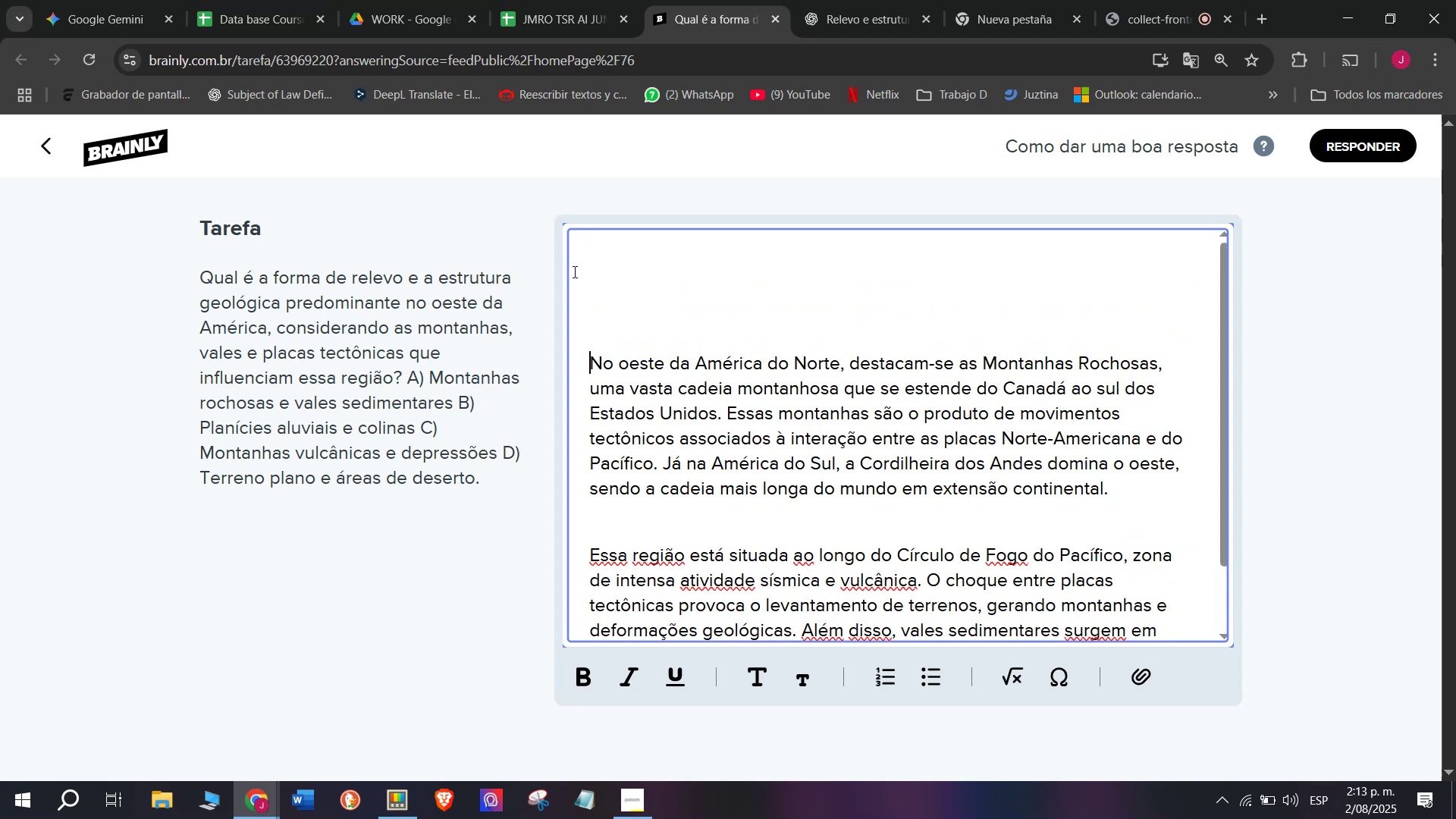 
left_click([574, 268])
 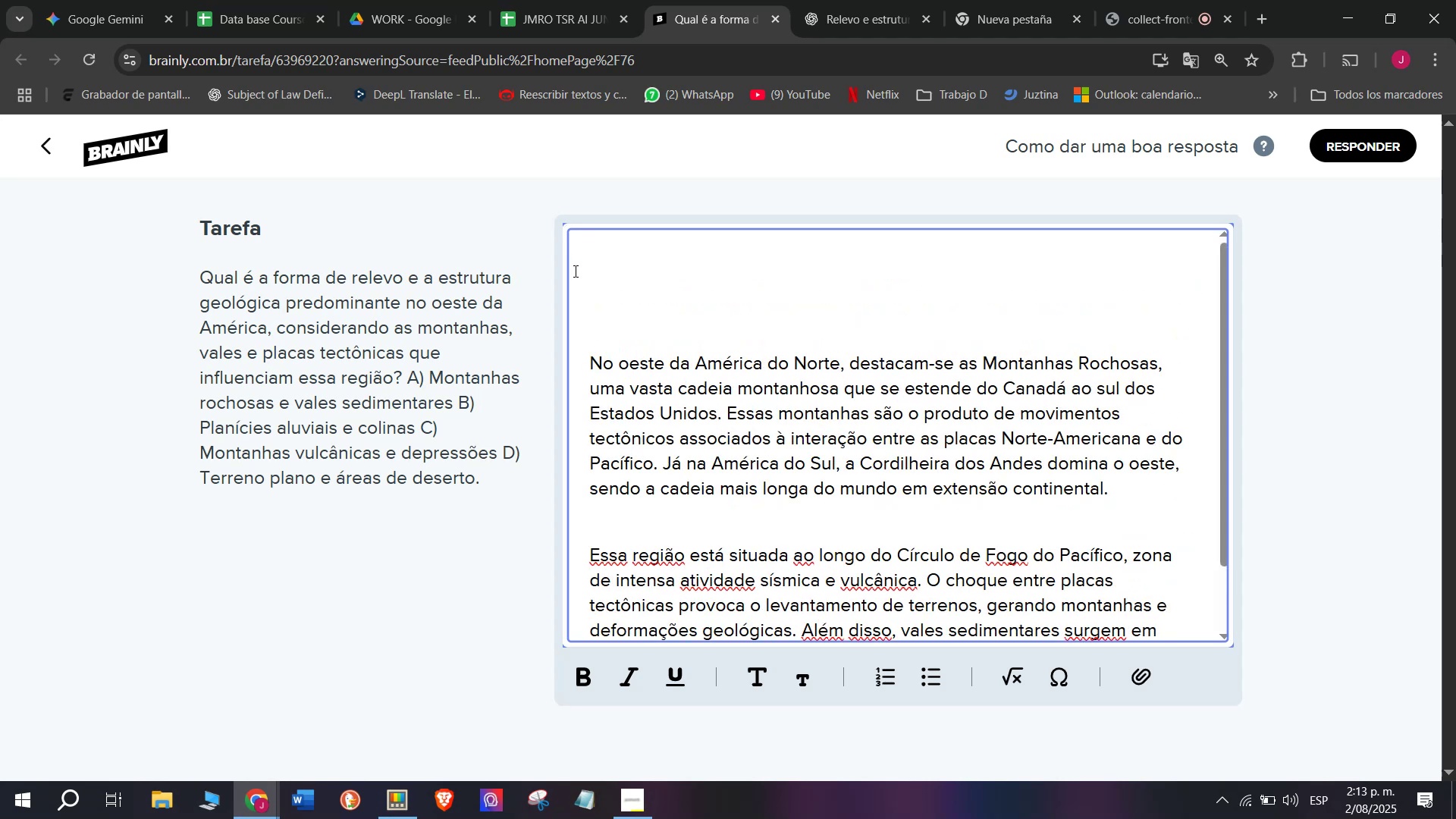 
key(Meta+V)
 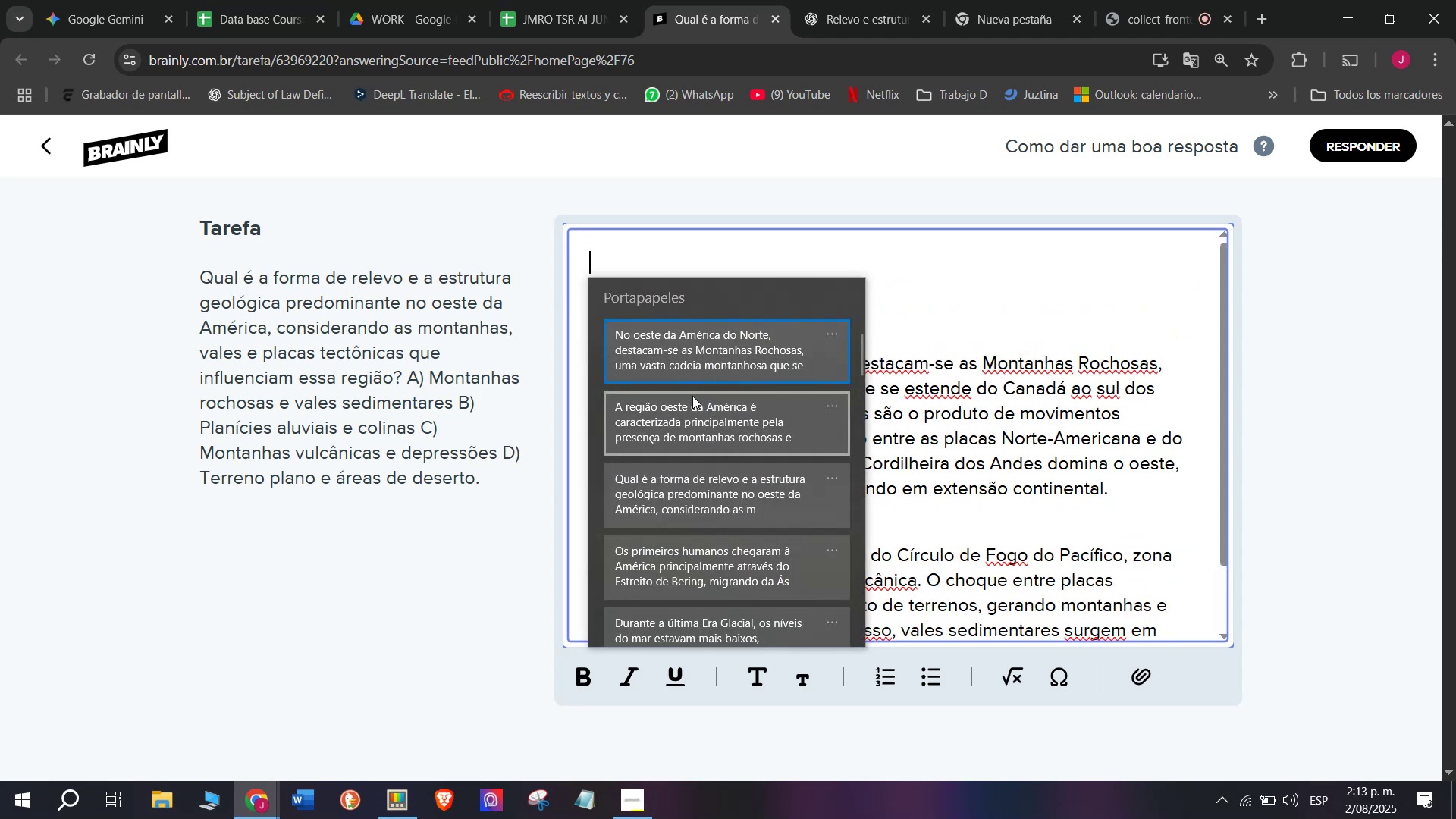 
left_click([692, 398])
 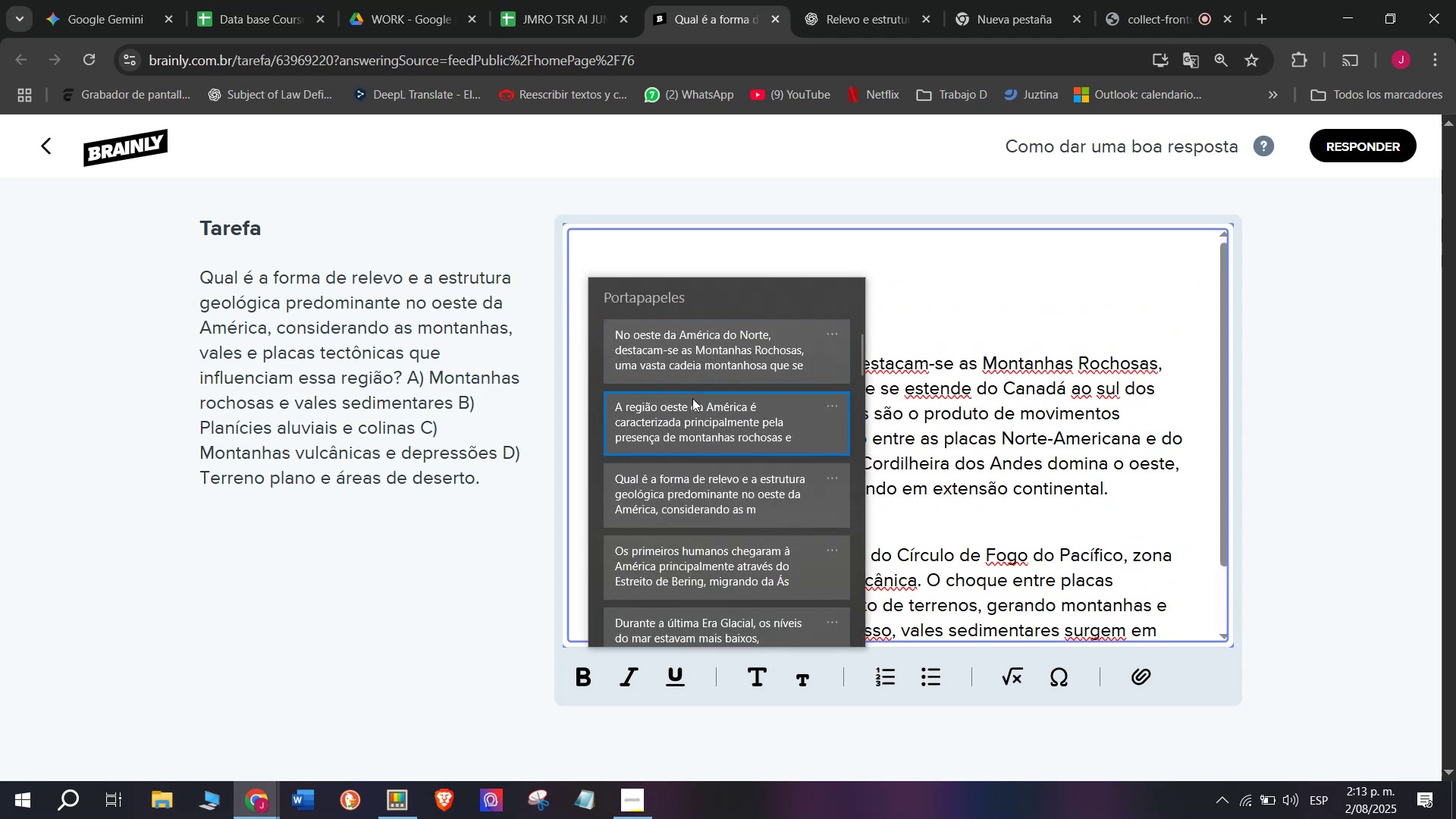 
key(Control+ControlLeft)
 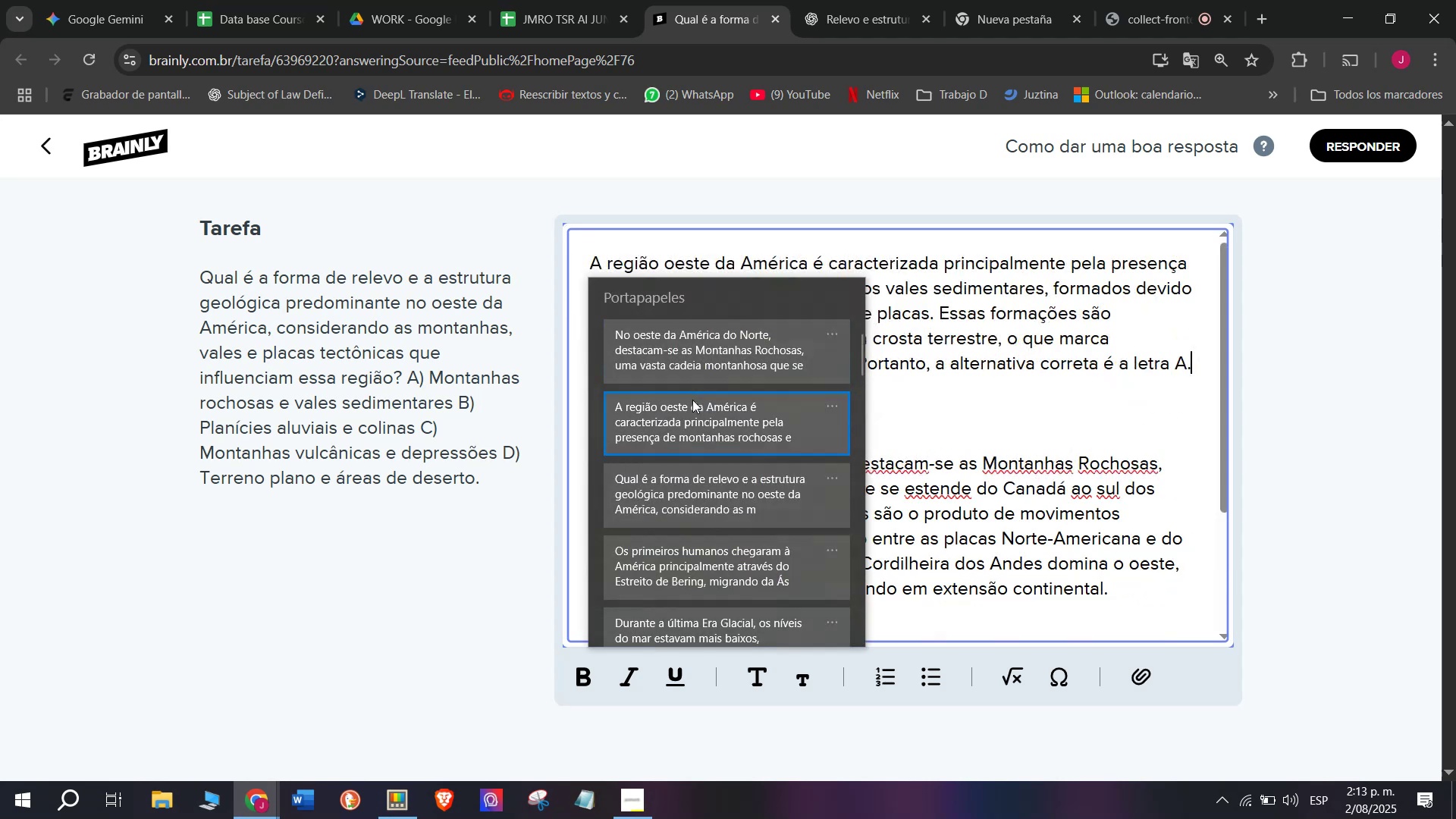 
key(Control+V)
 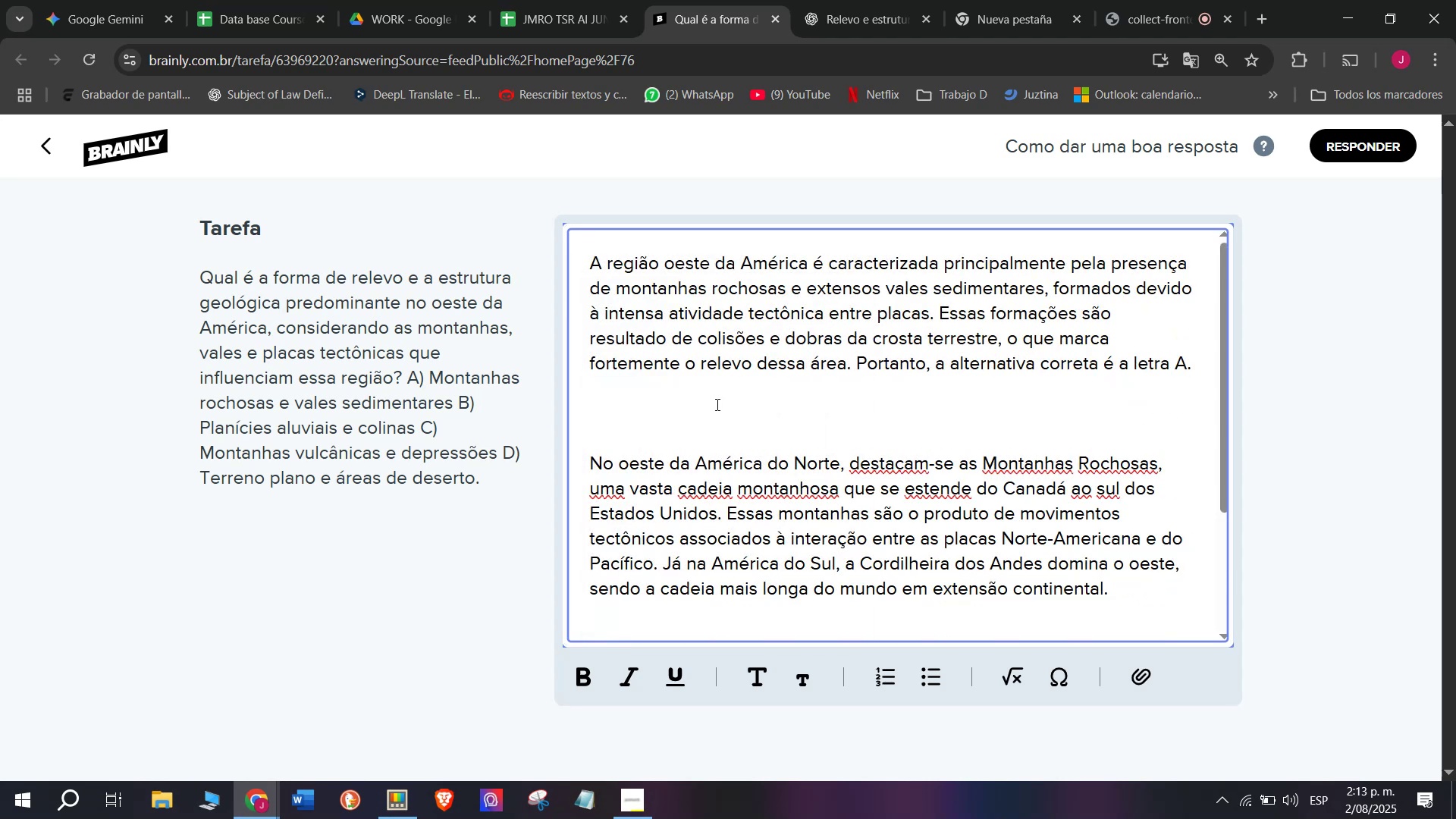 
left_click([706, 415])
 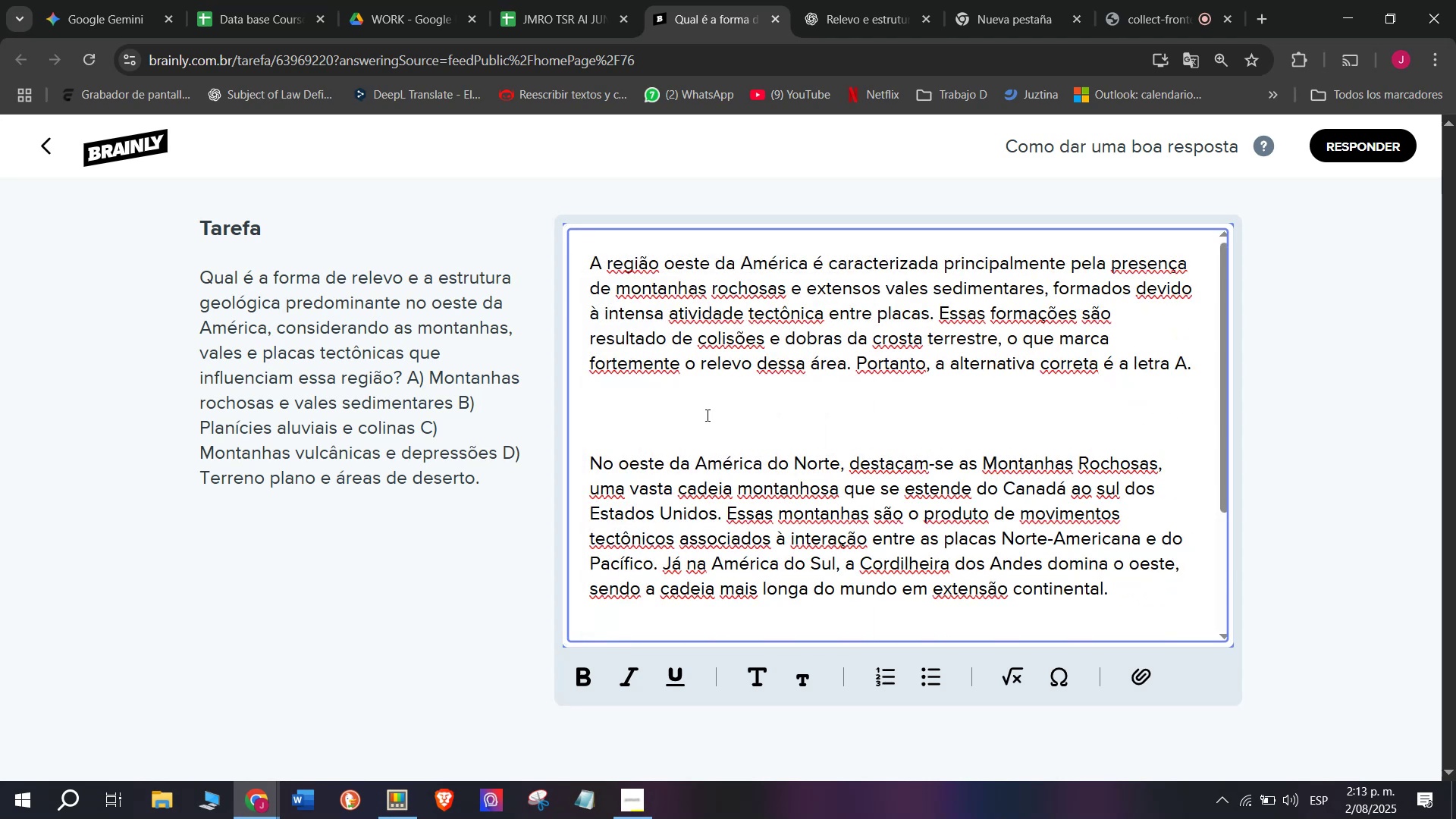 
key(Backspace)
 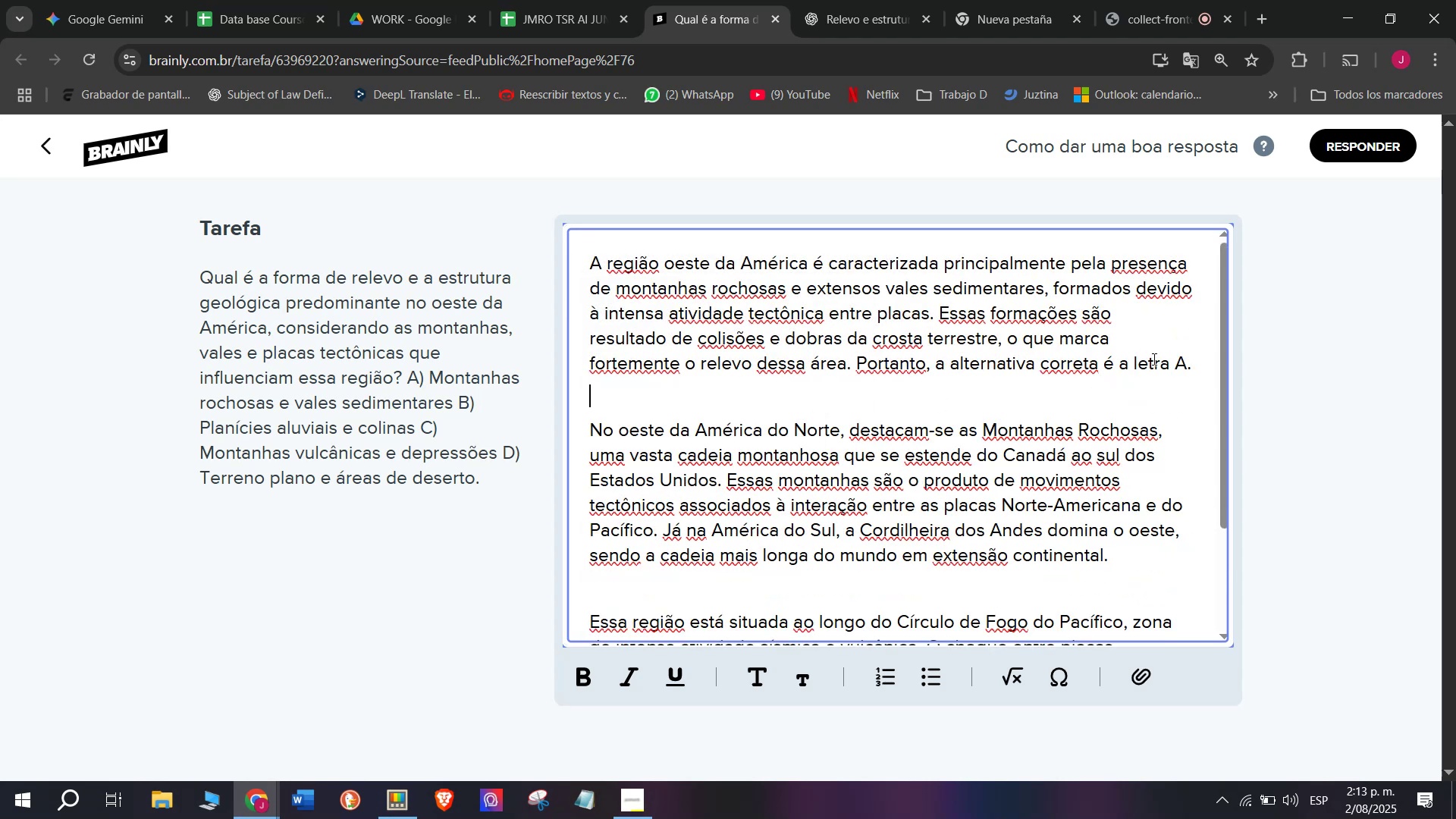 
left_click_drag(start_coordinate=[1169, 363], to_coordinate=[1128, 359])
 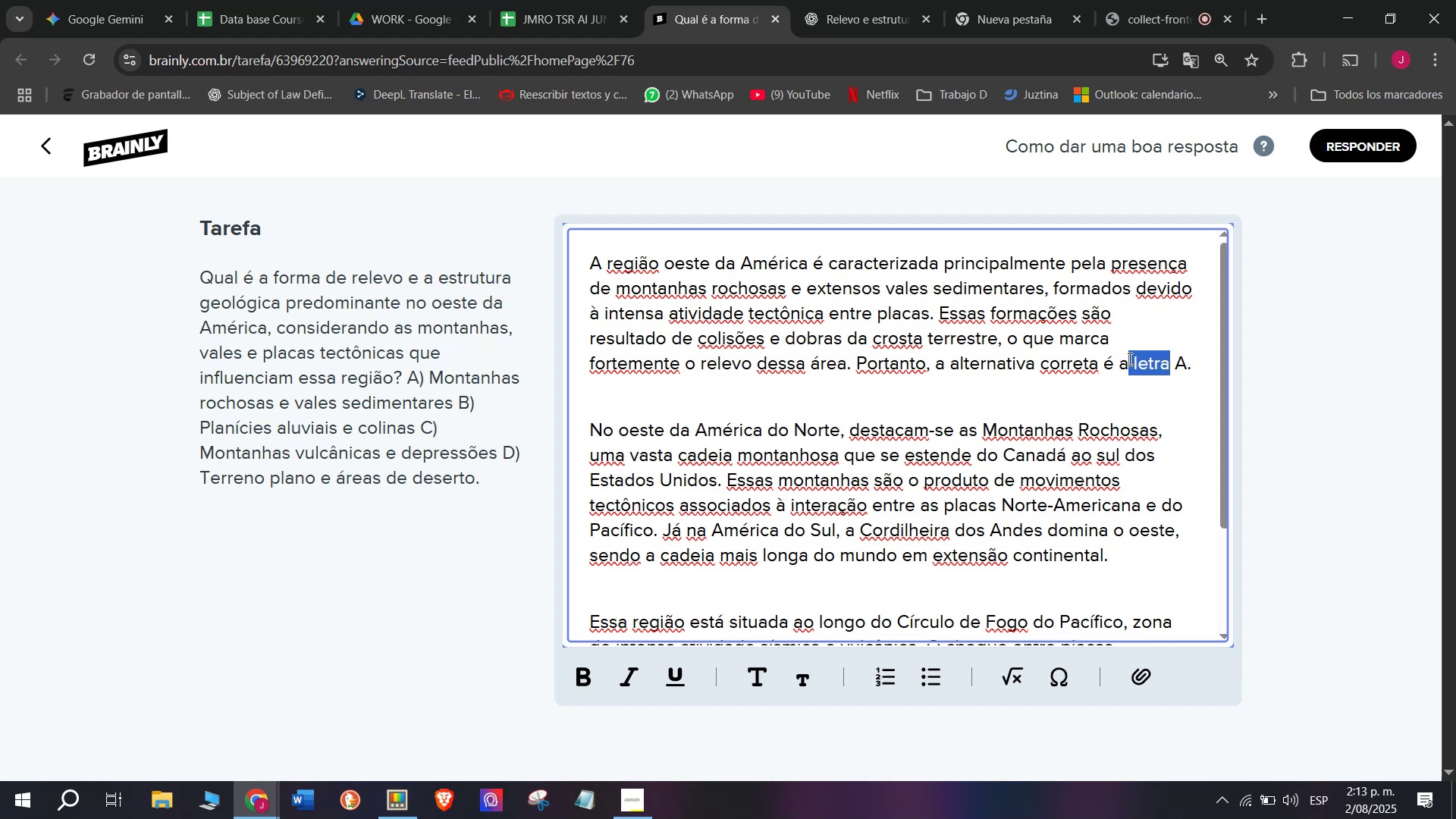 
key(Shift+Period)
 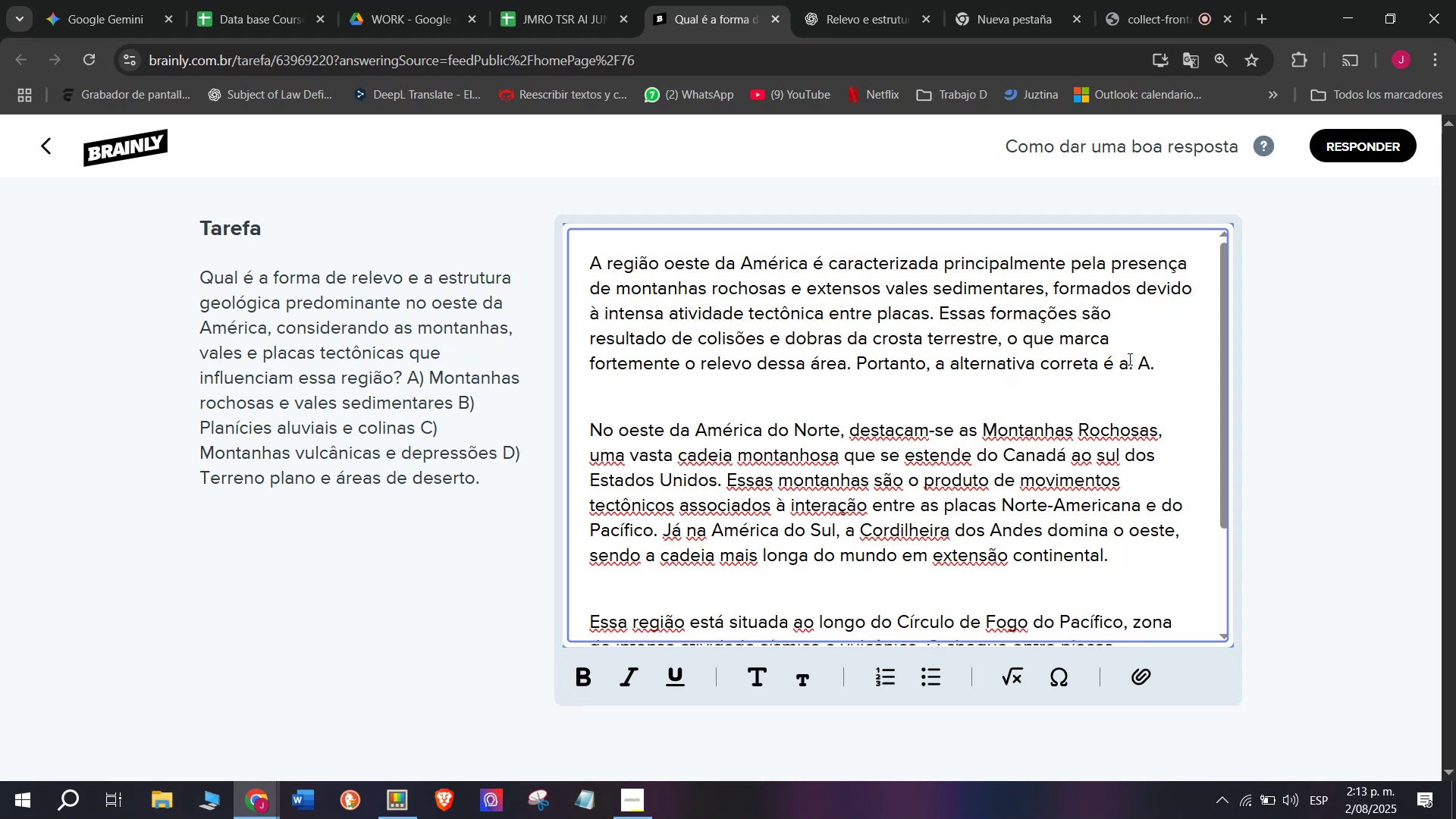 
left_click_drag(start_coordinate=[1177, 372], to_coordinate=[852, 359])
 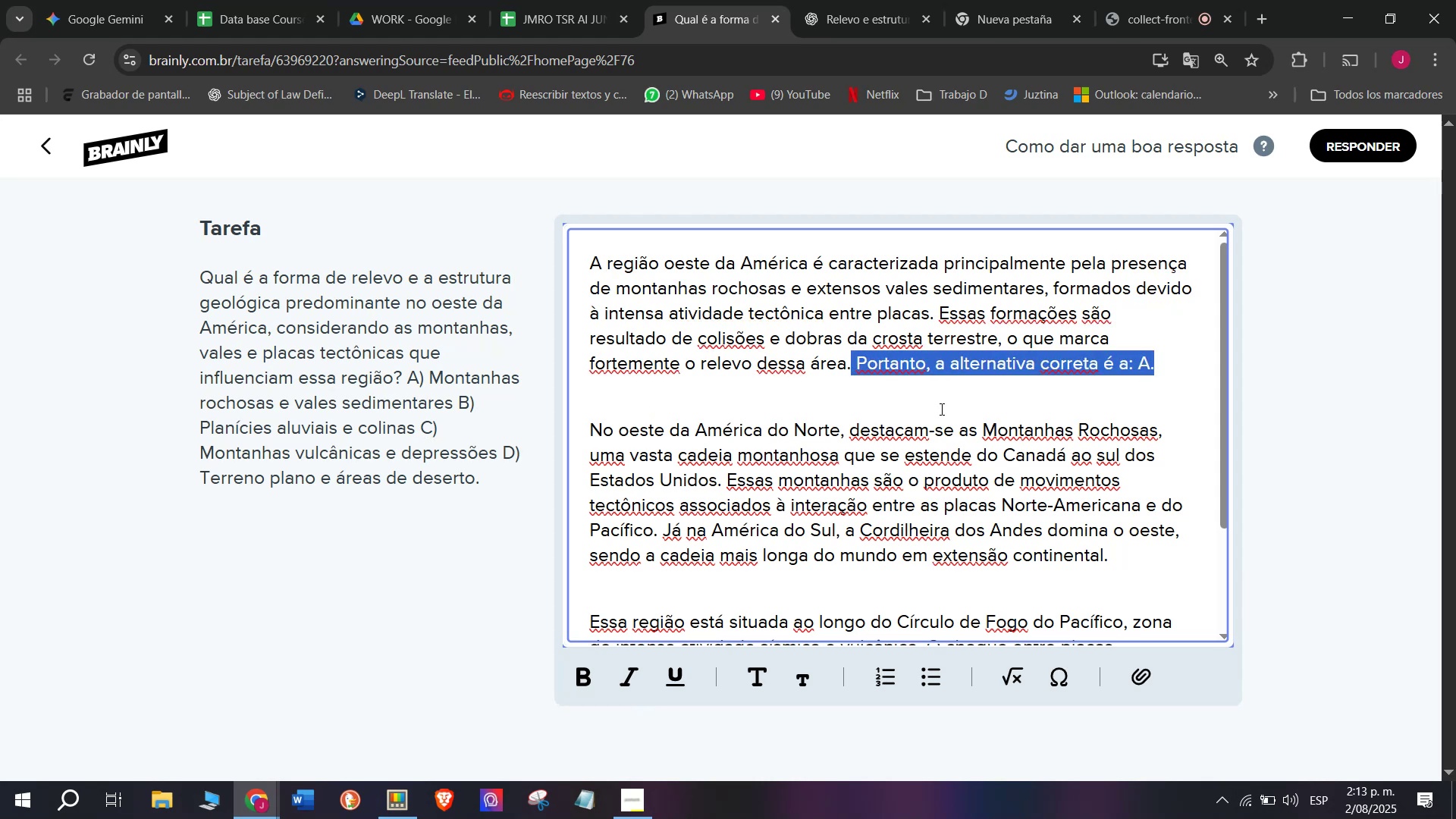 
key(Control+B)
 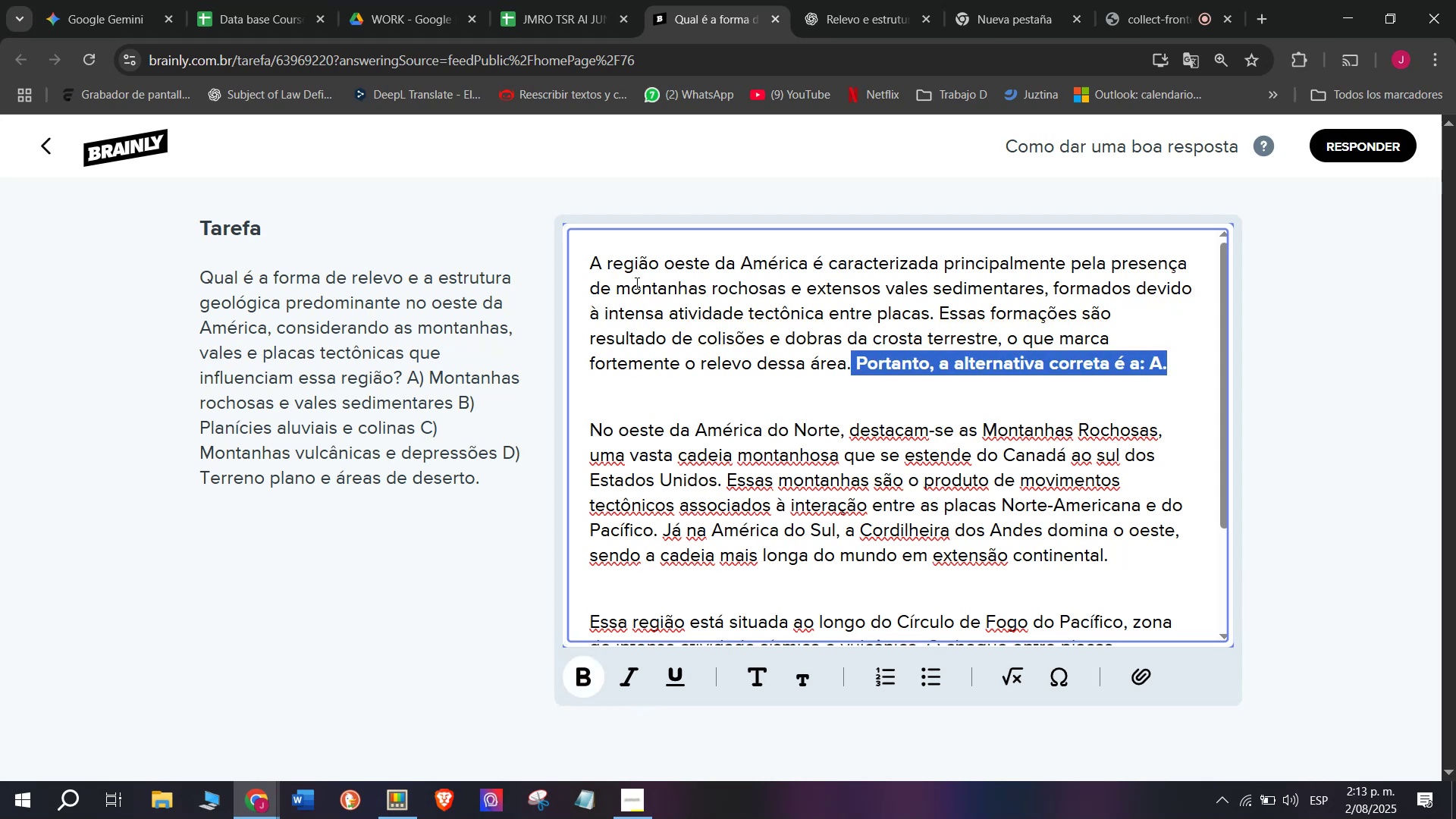 
left_click([638, 266])
 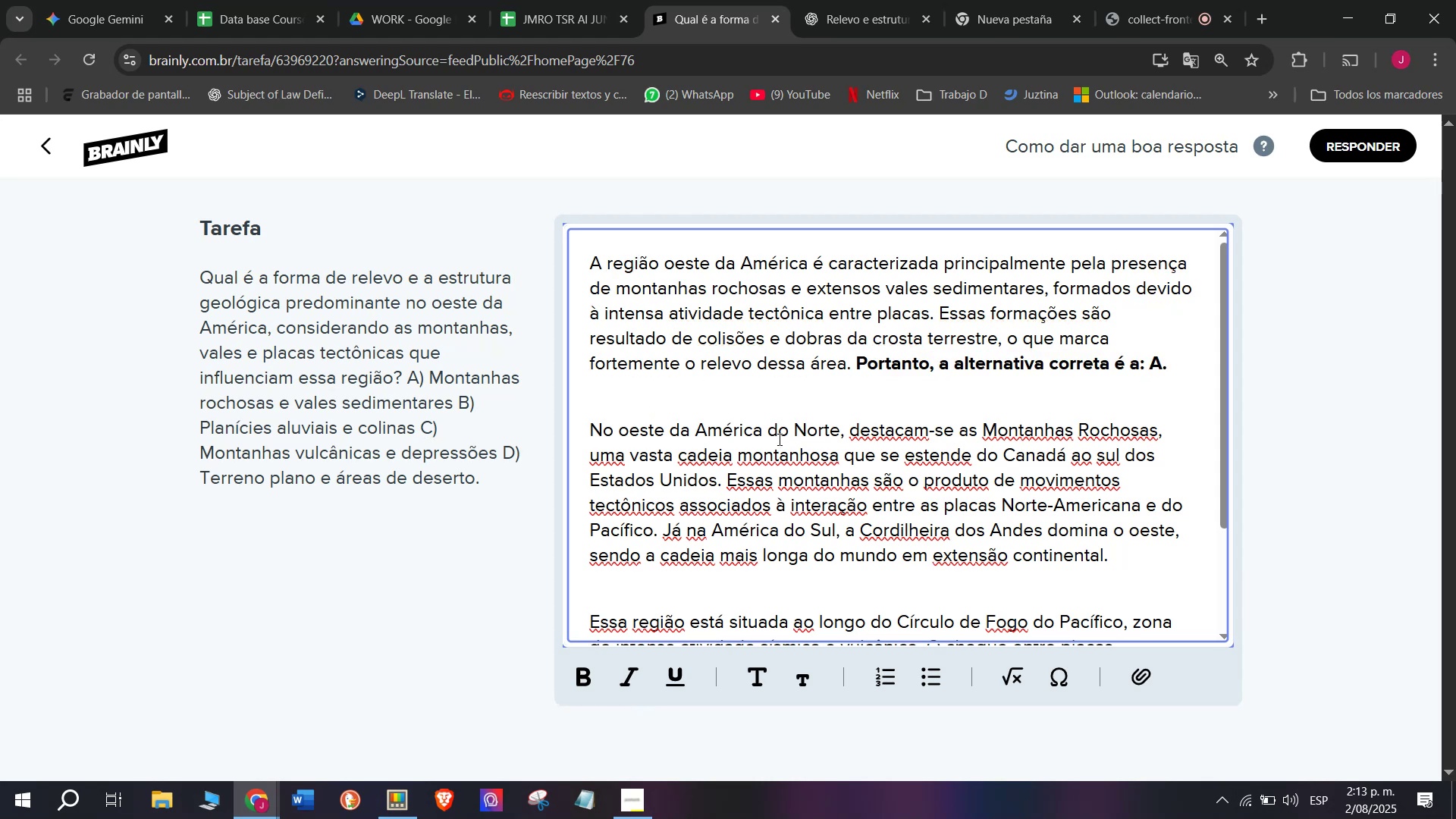 
scroll: coordinate [785, 499], scroll_direction: down, amount: 5.0
 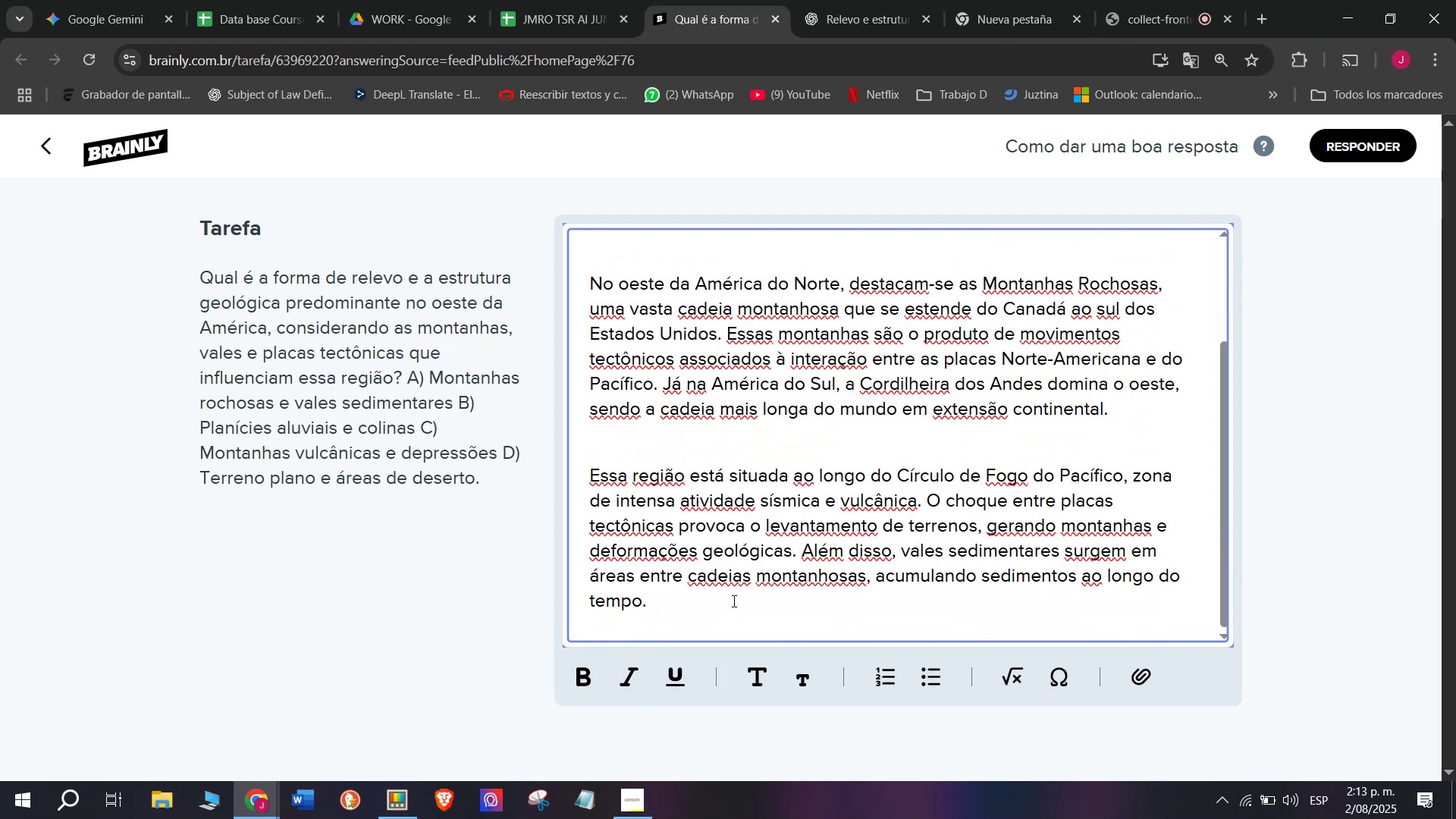 
left_click_drag(start_coordinate=[710, 607], to_coordinate=[362, 67])
 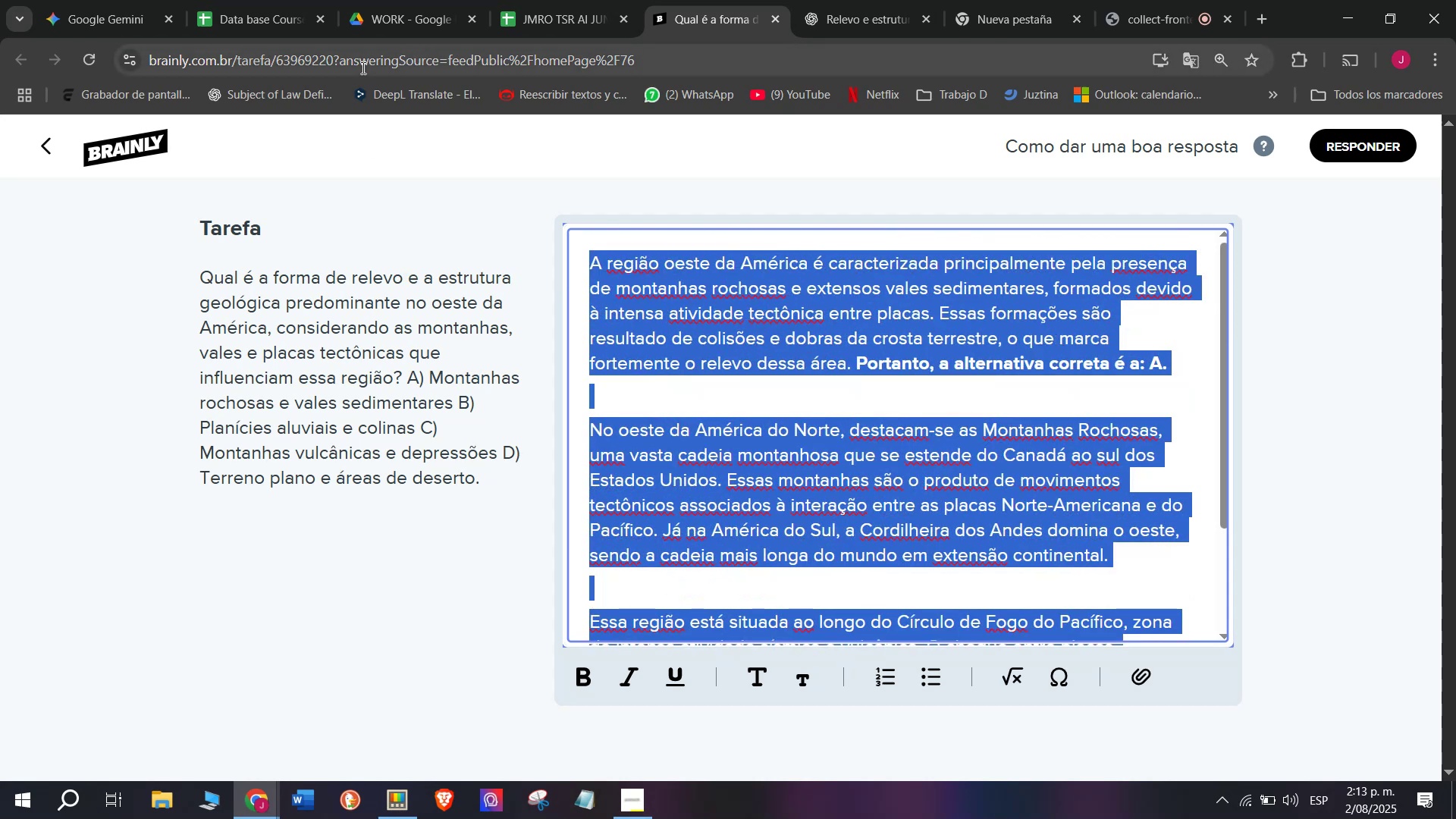 
key(Control+C)
 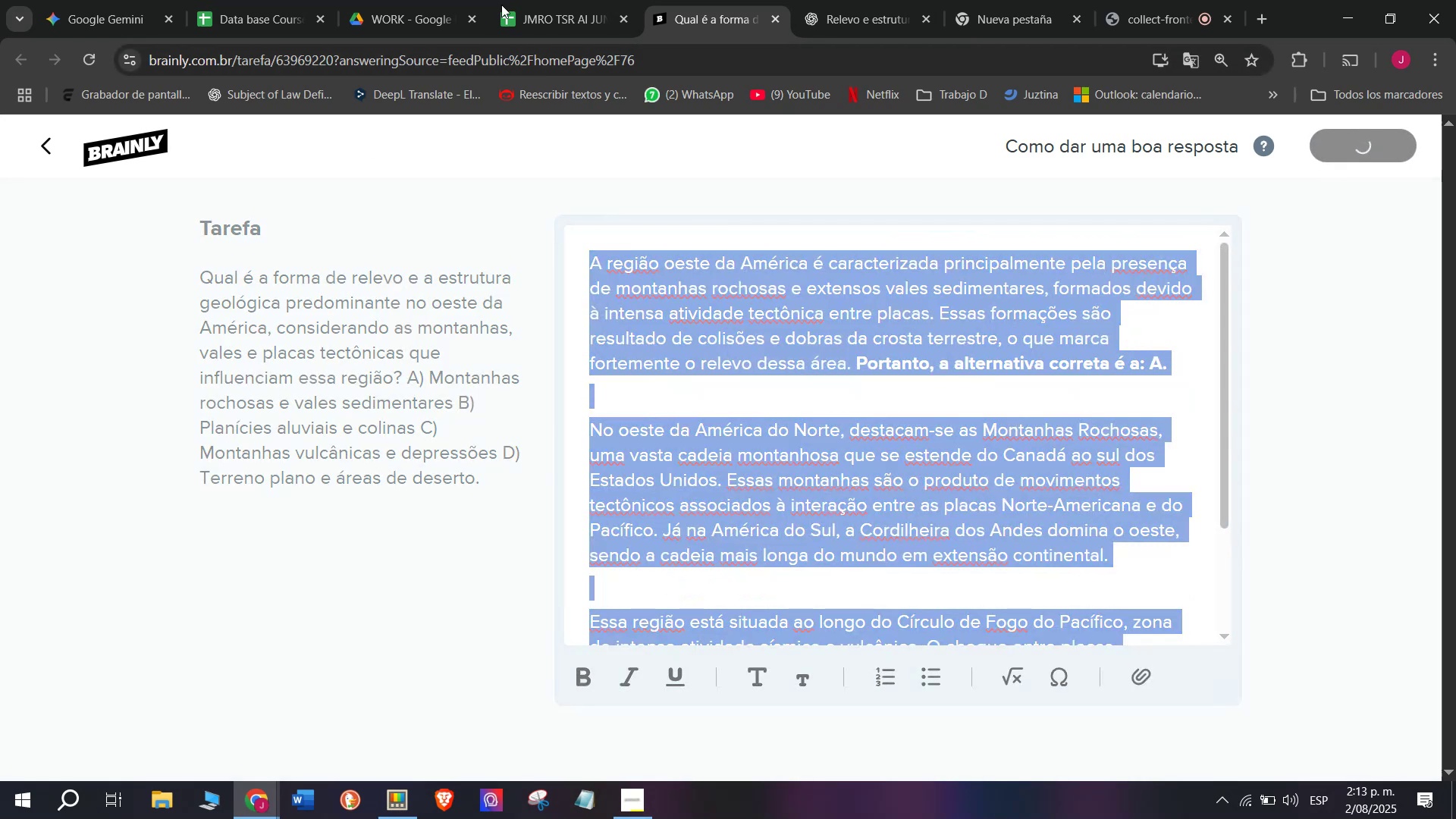 
left_click([563, 0])
 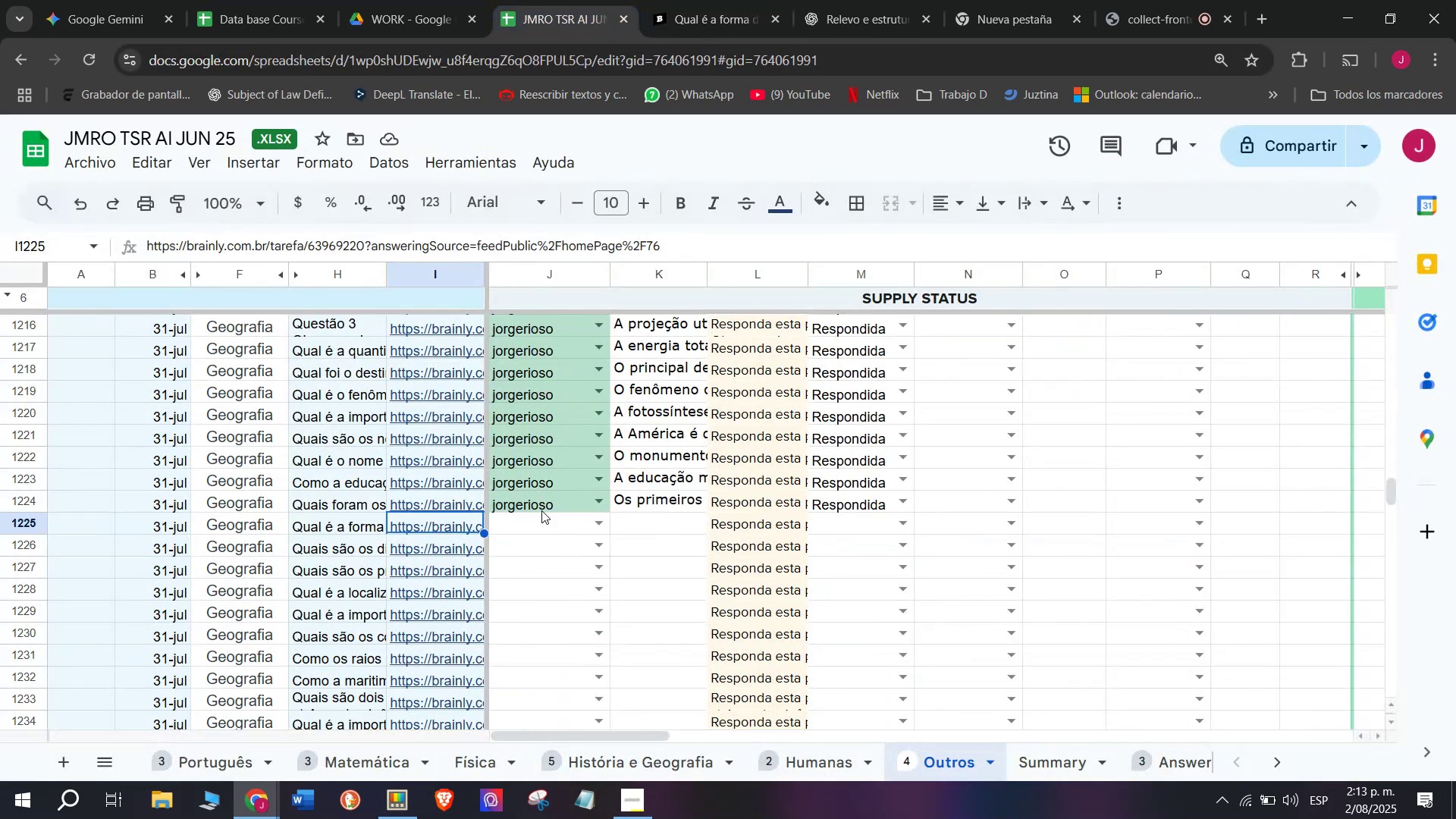 
left_click([535, 529])
 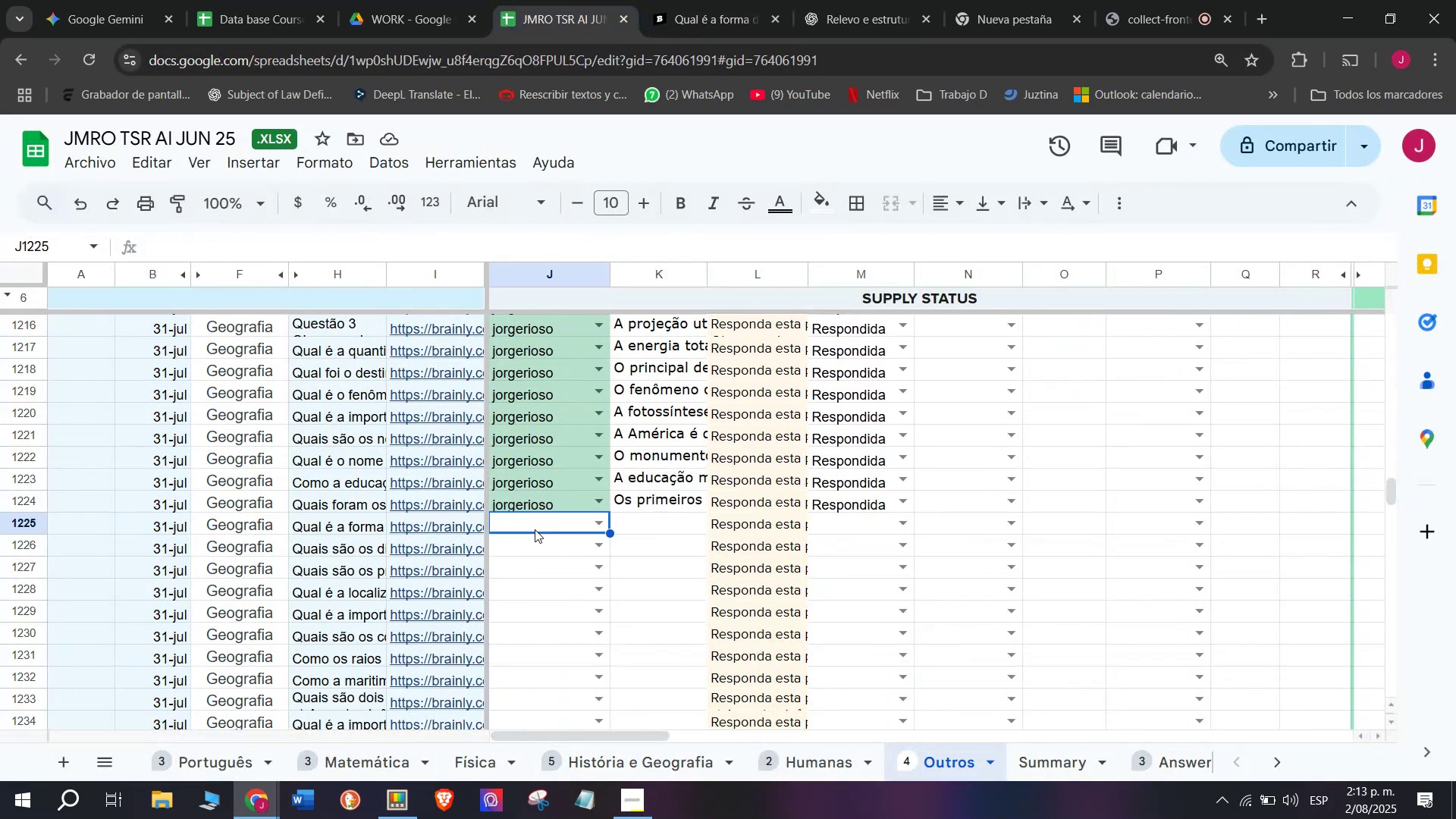 
key(J)
 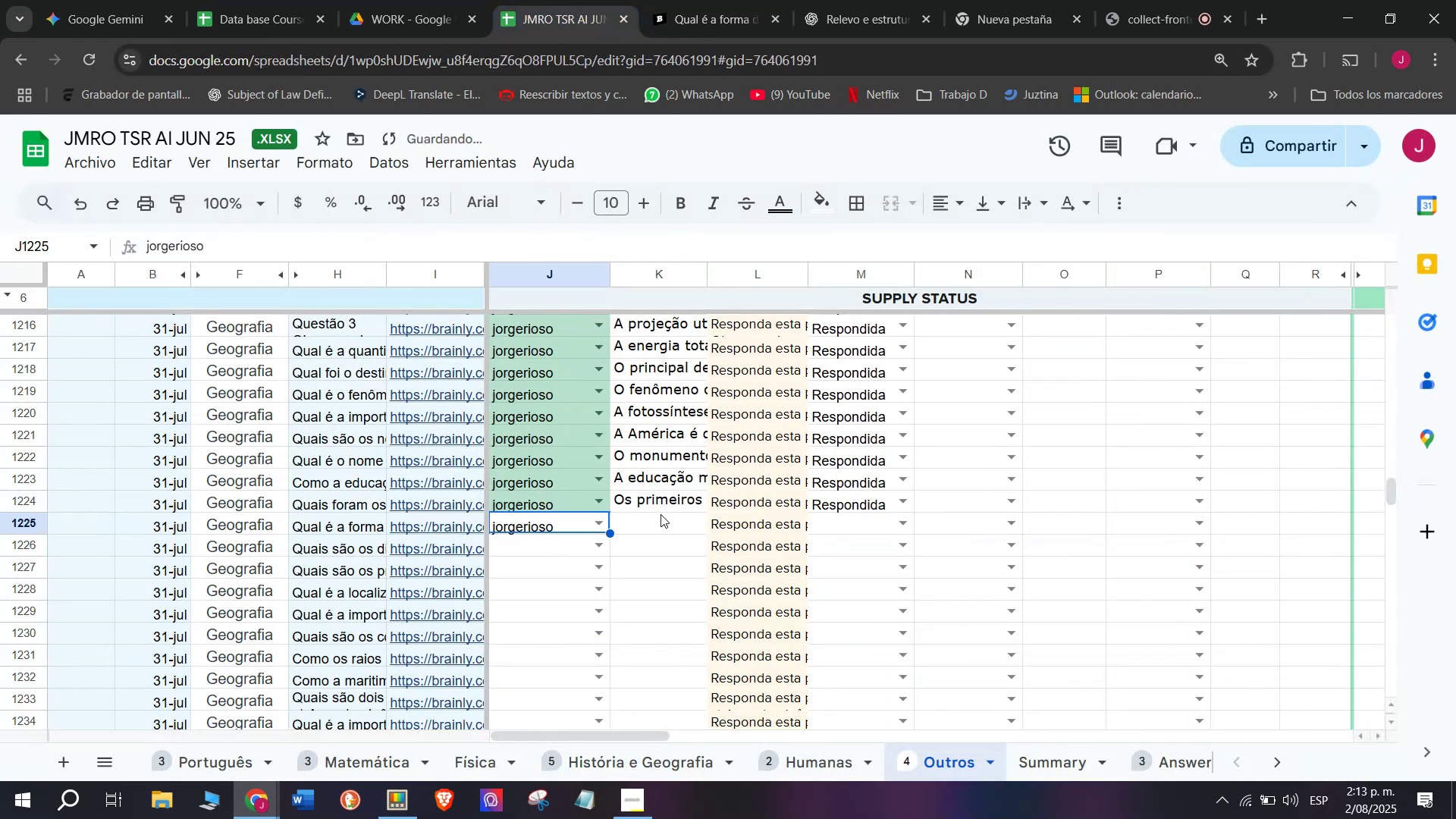 
double_click([661, 519])
 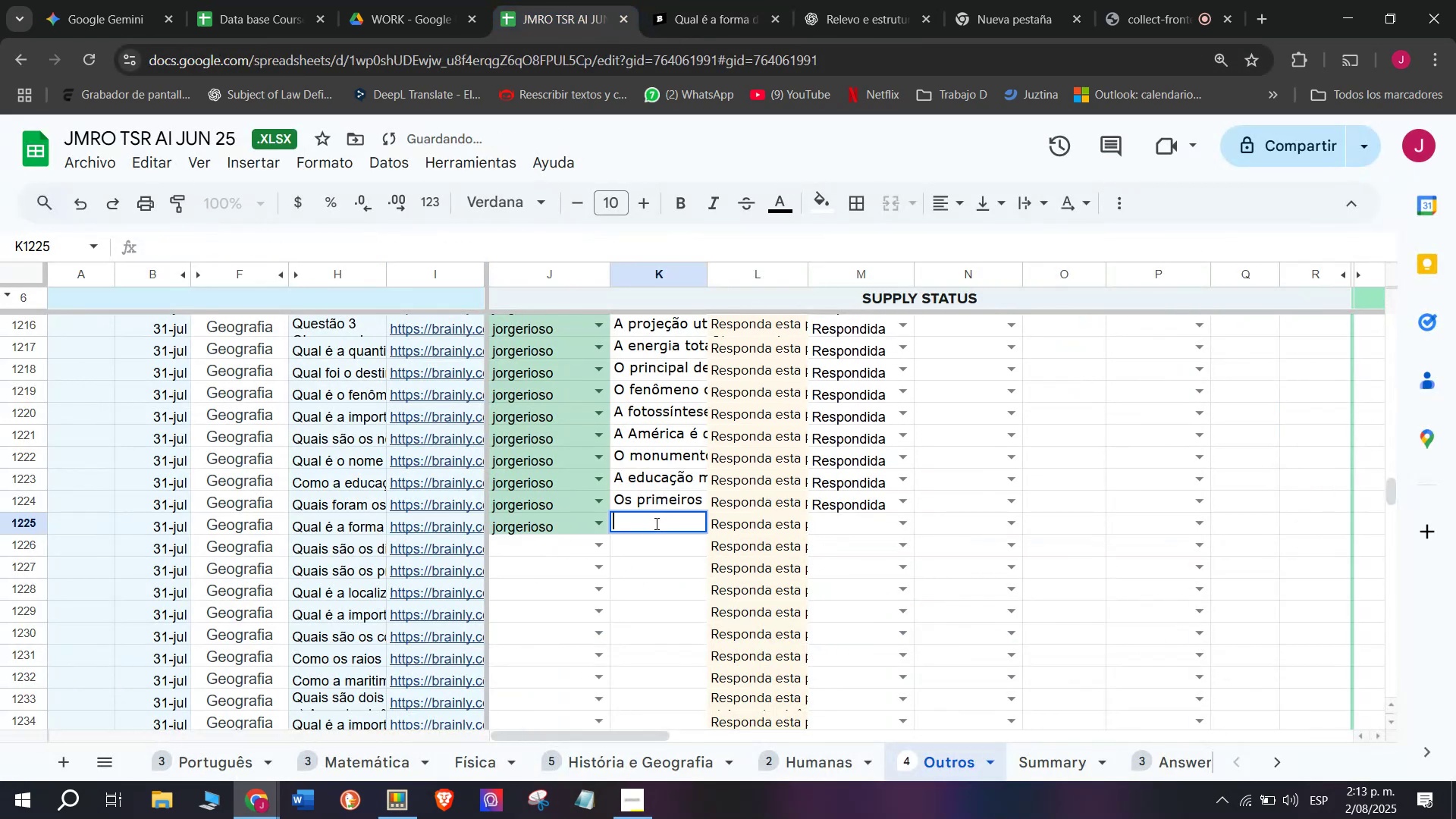 
key(Control+V)
 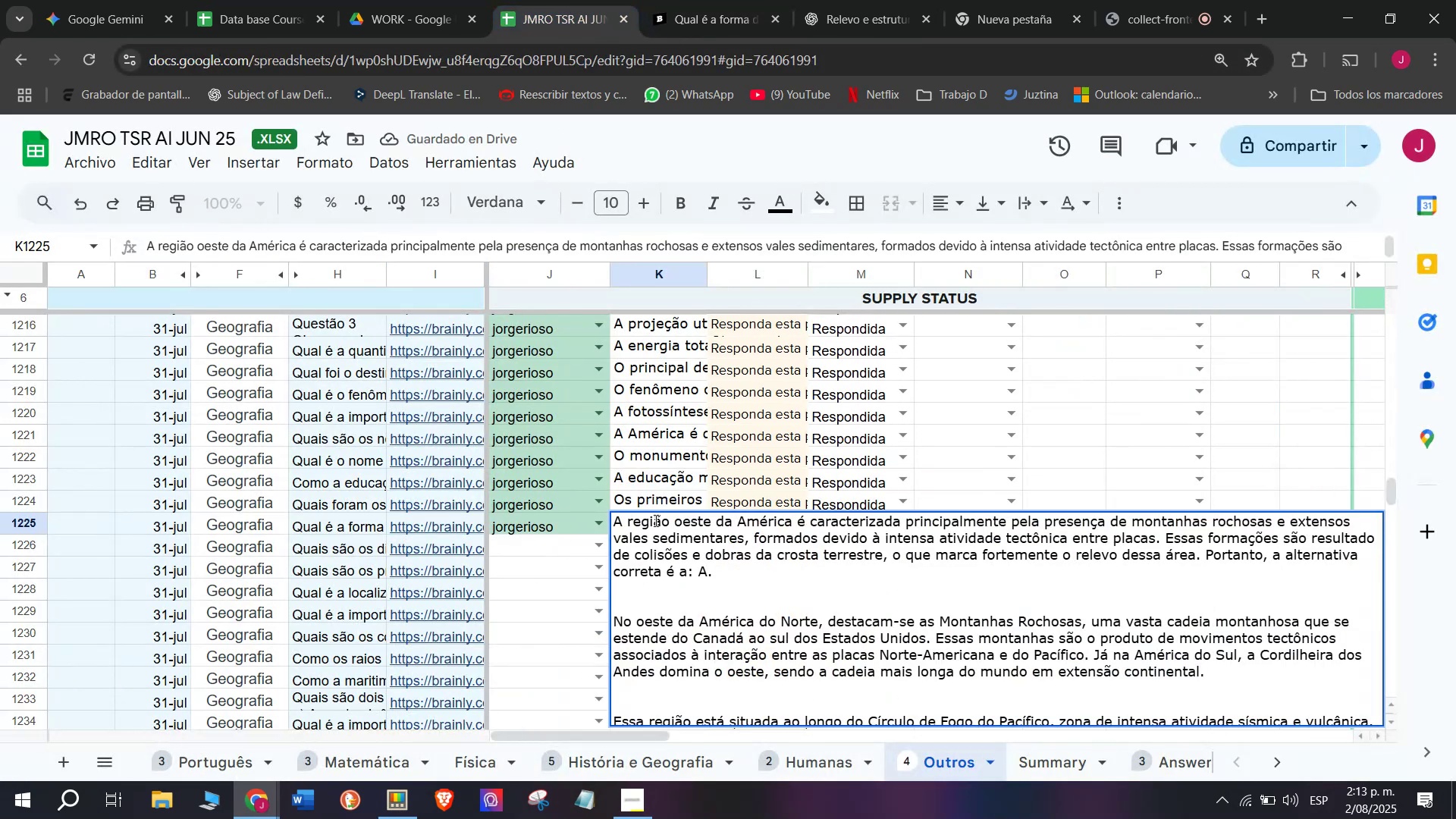 
key(Enter)
 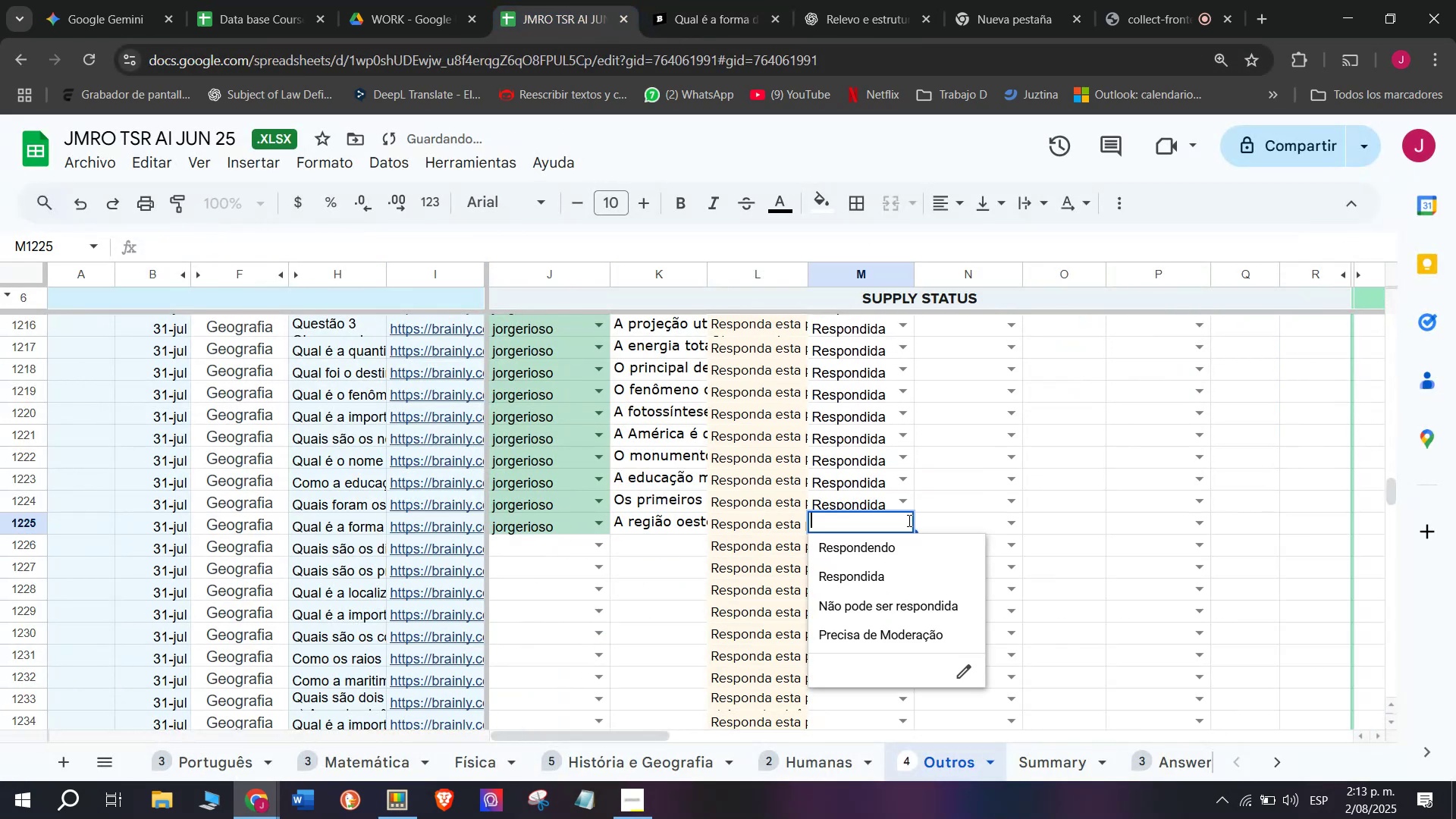 
left_click([870, 570])
 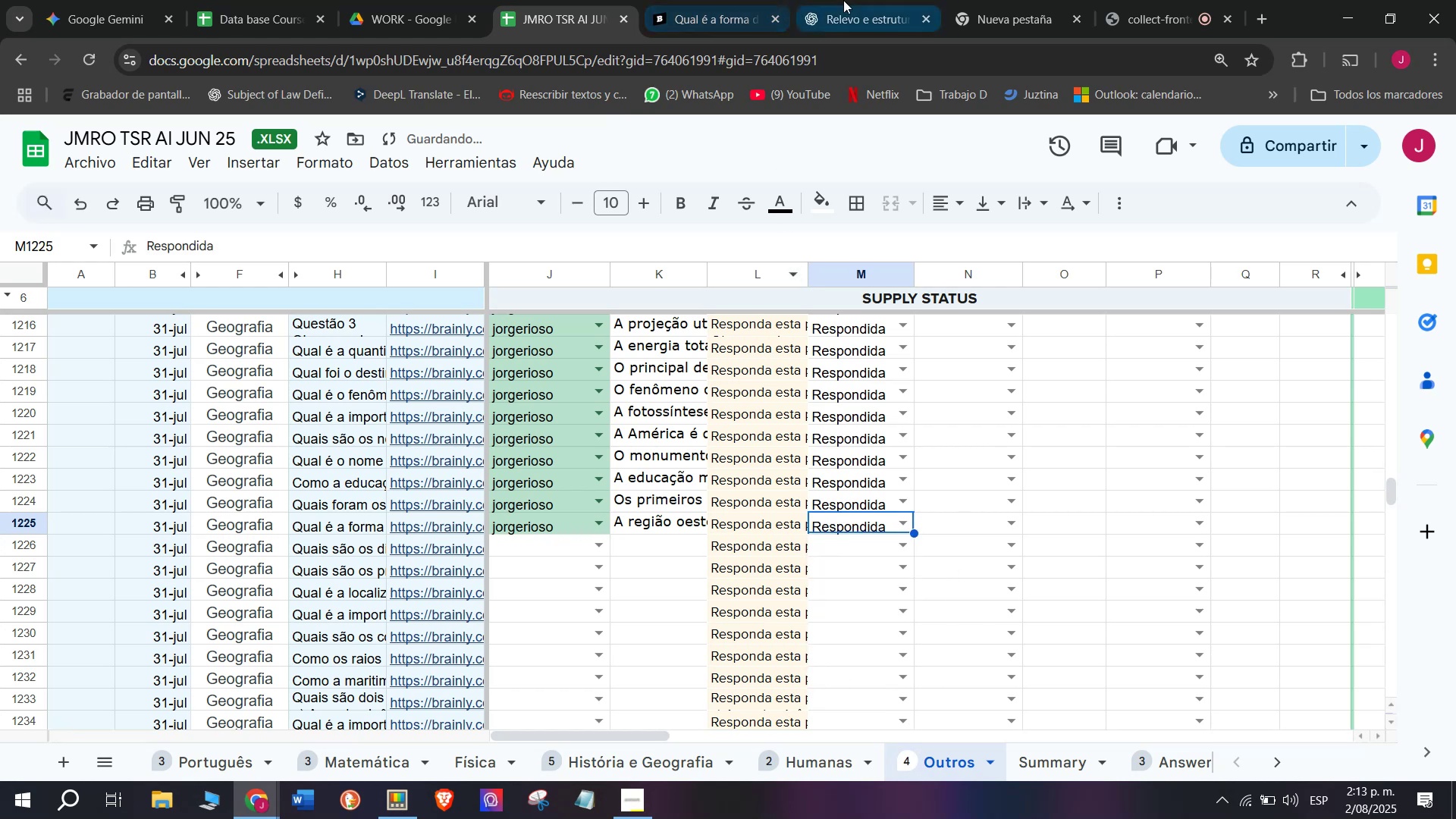 
left_click([699, 0])
 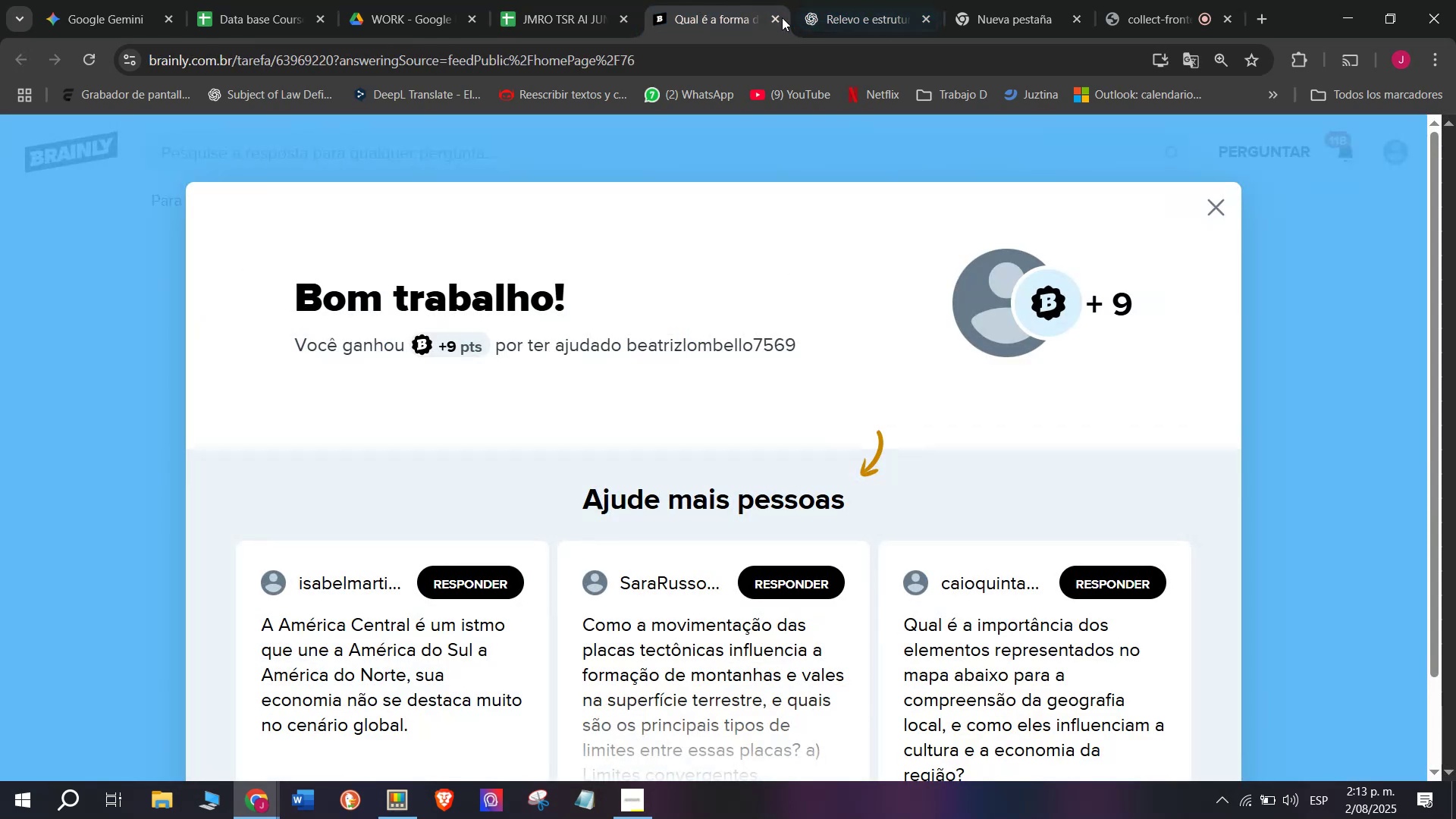 
left_click([767, 28])
 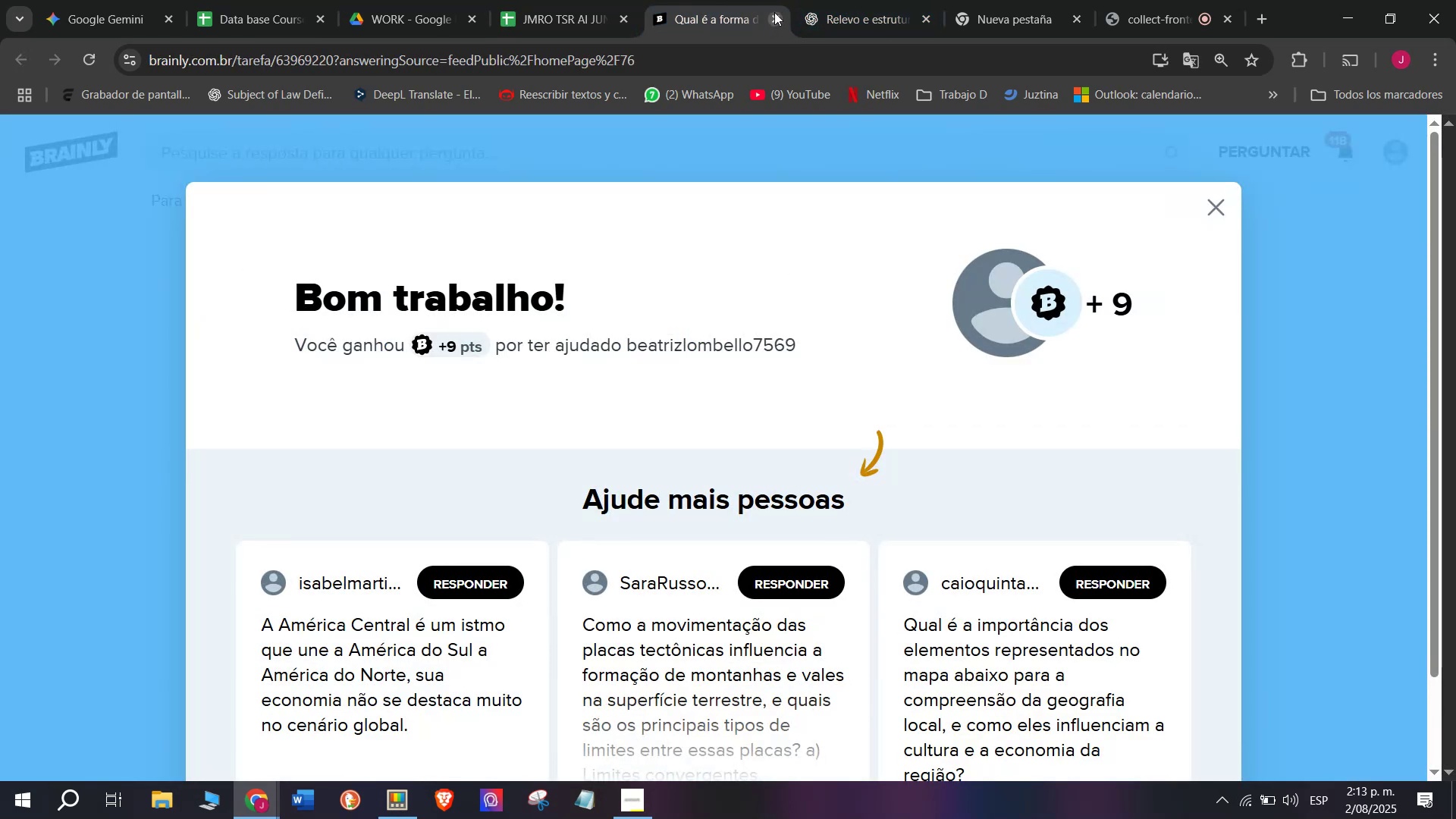 
left_click([774, 12])
 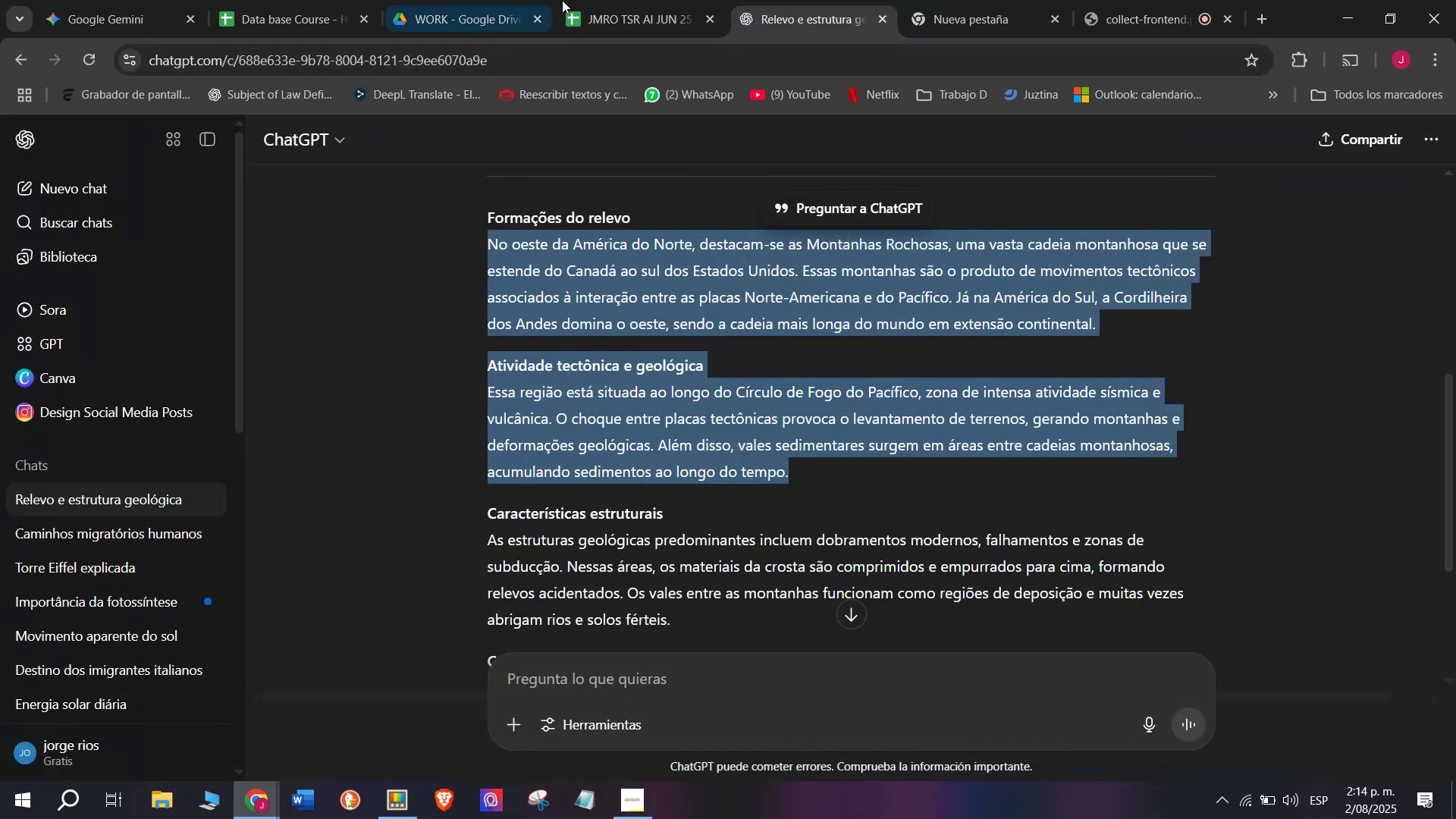 
left_click([641, 0])
 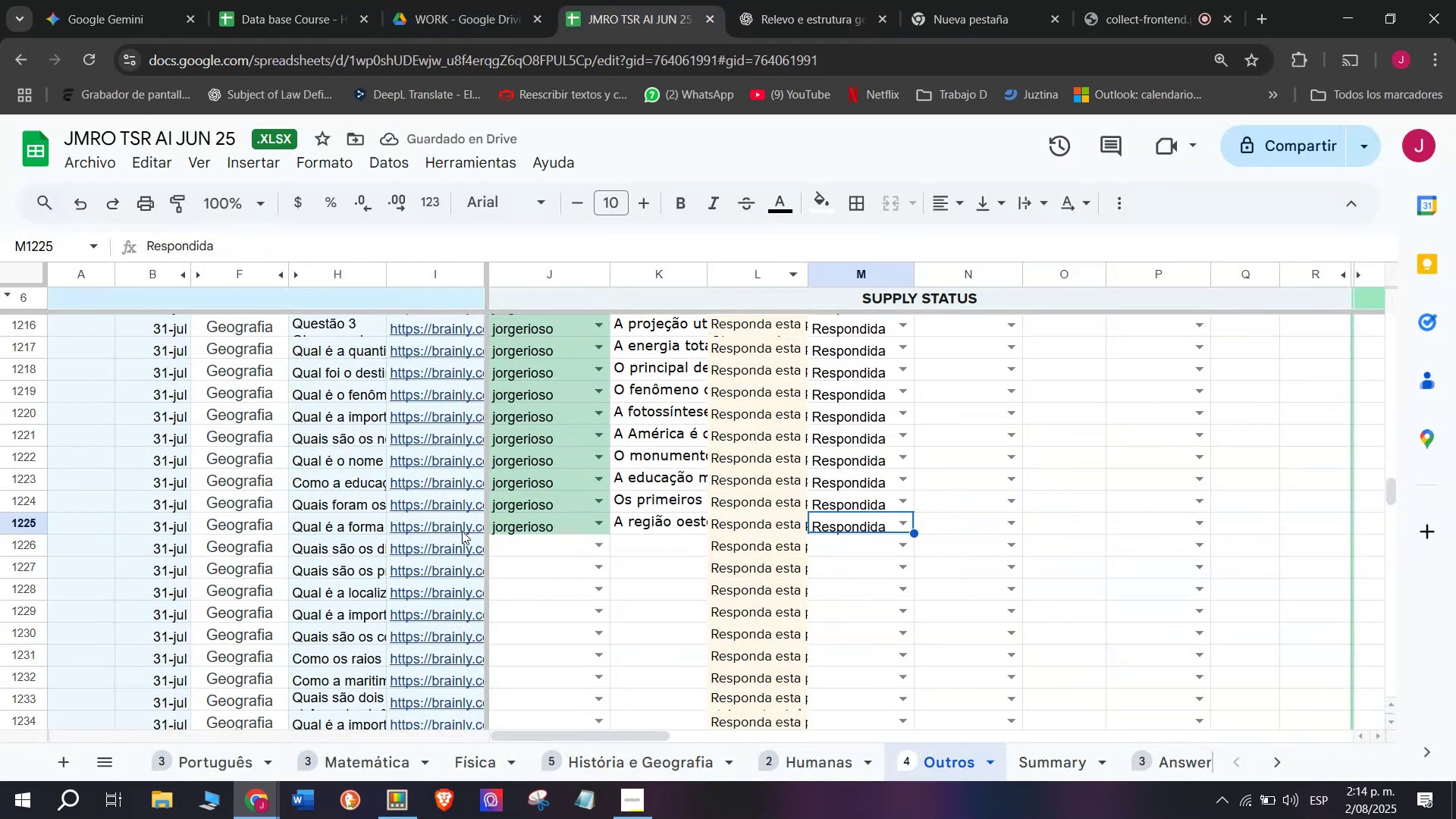 
left_click([459, 545])
 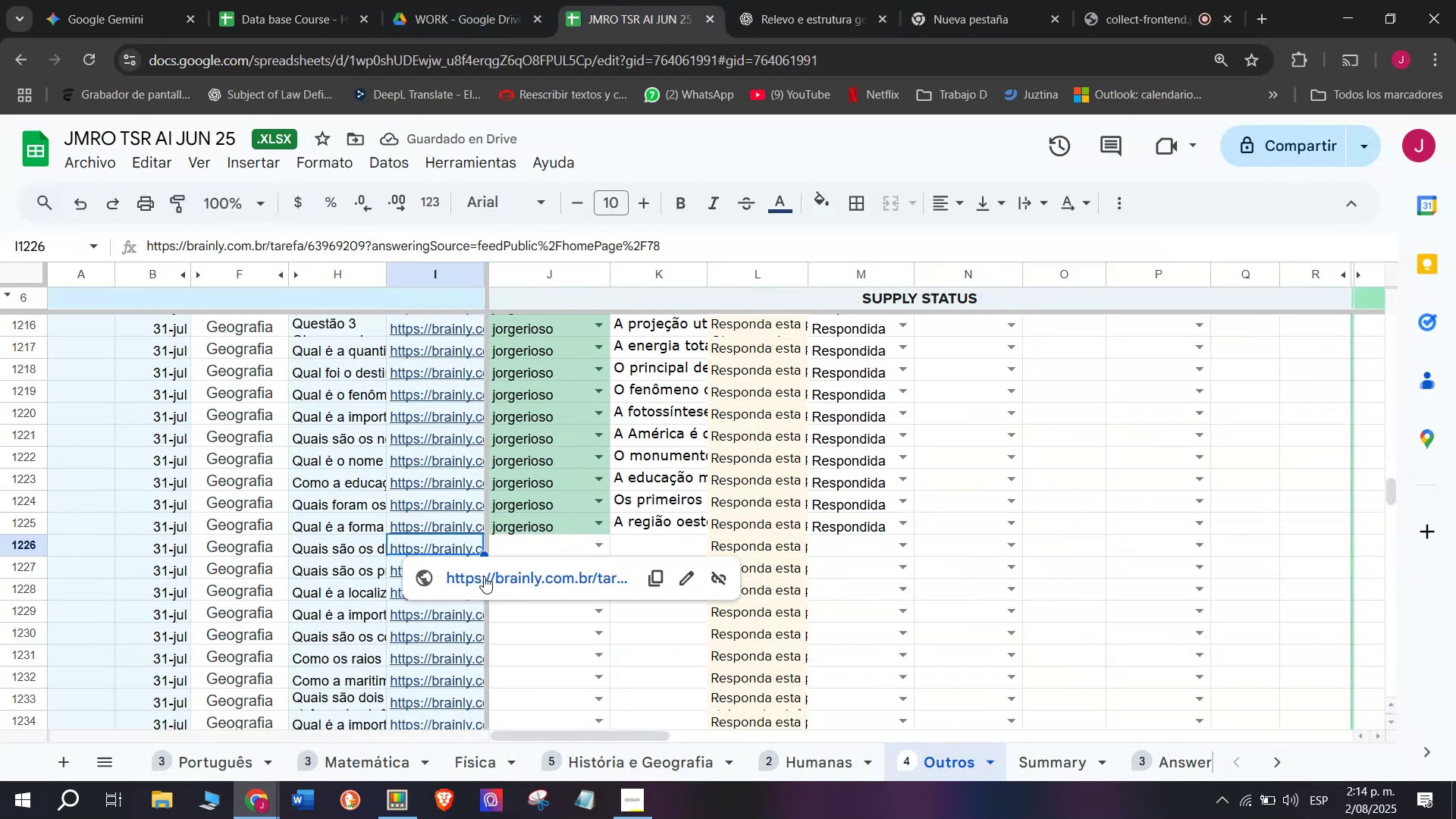 
left_click([484, 577])
 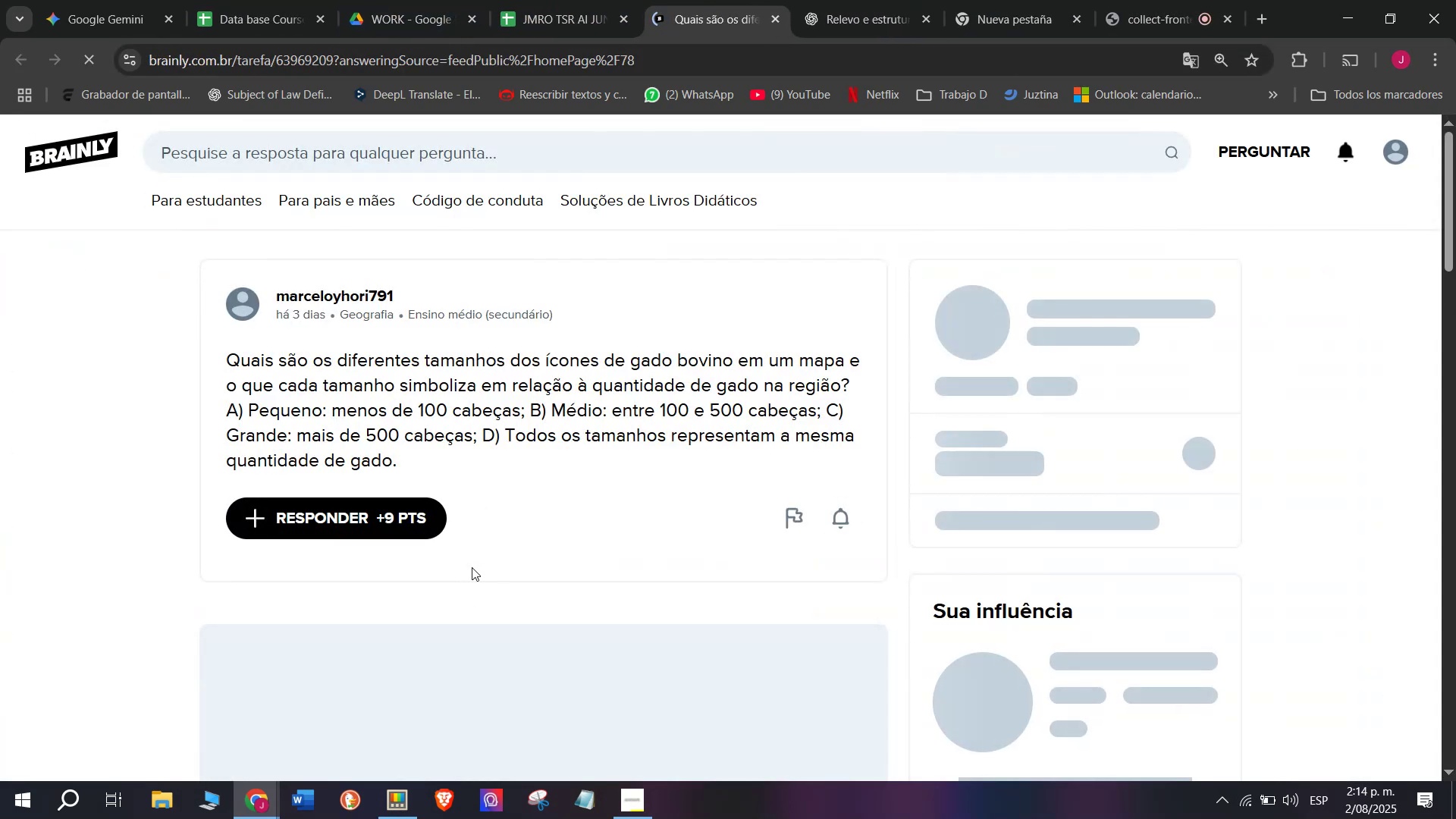 
left_click_drag(start_coordinate=[398, 465], to_coordinate=[217, 352])
 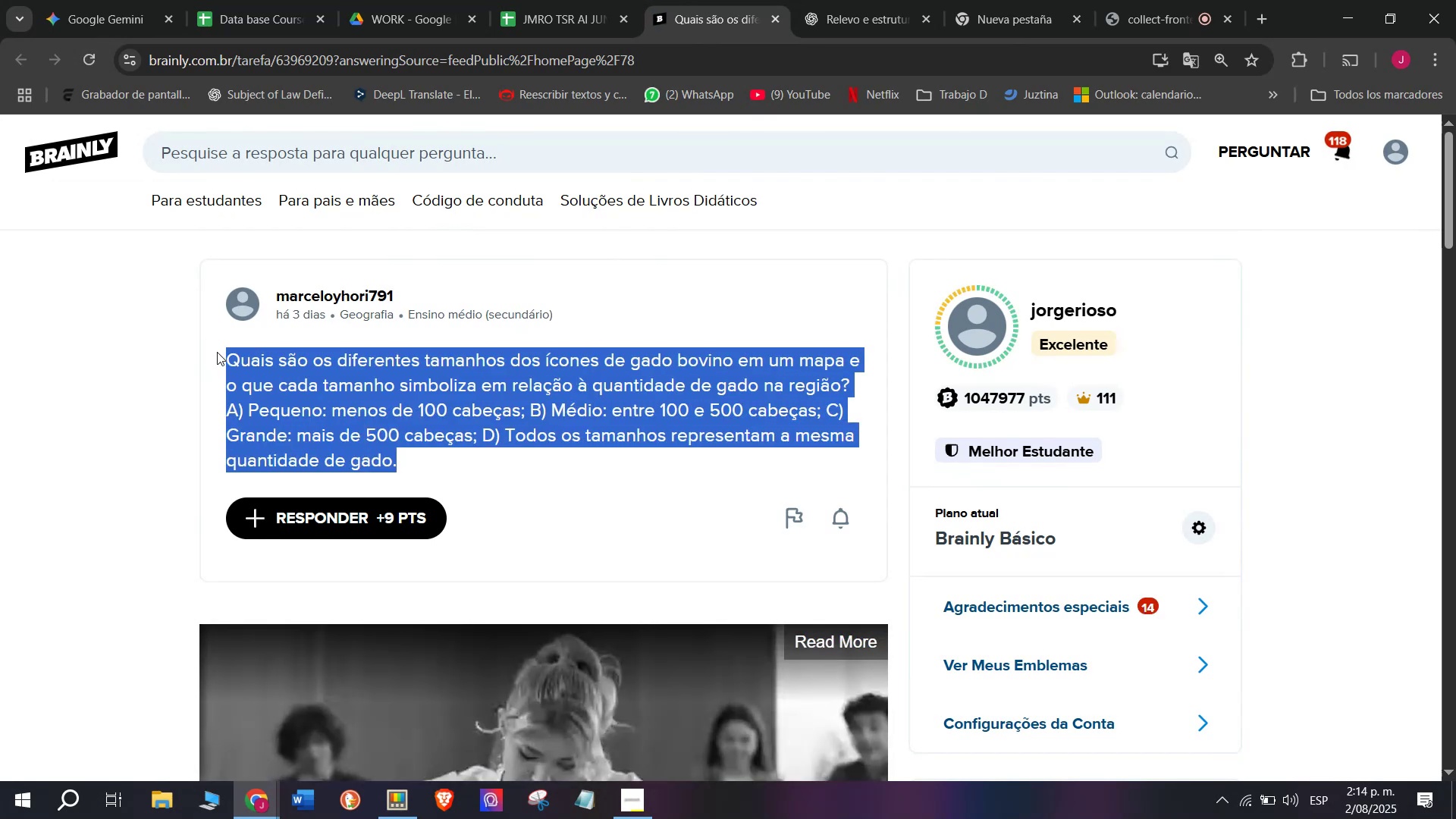 
key(Control+C)
 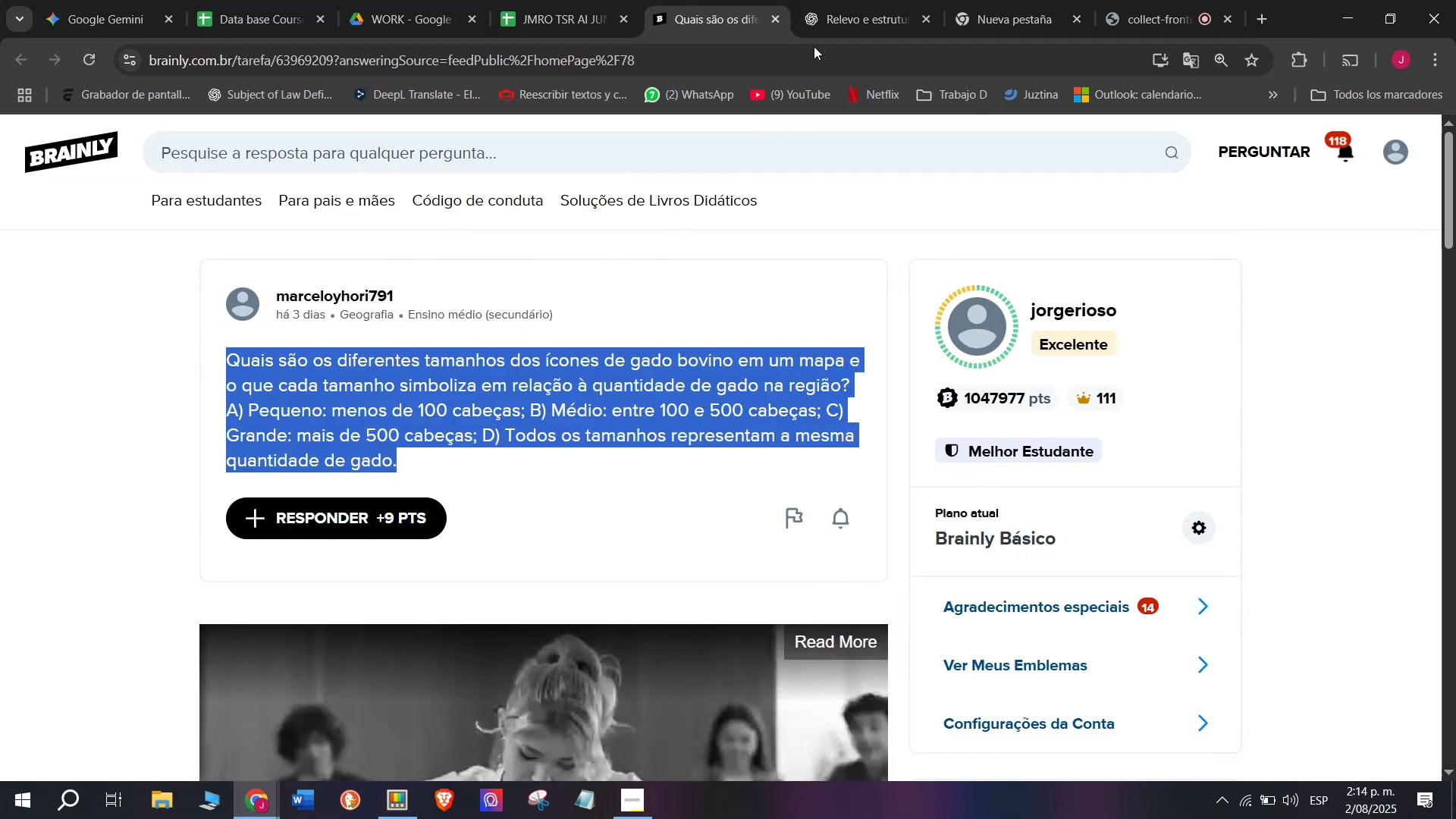 
left_click([881, 0])
 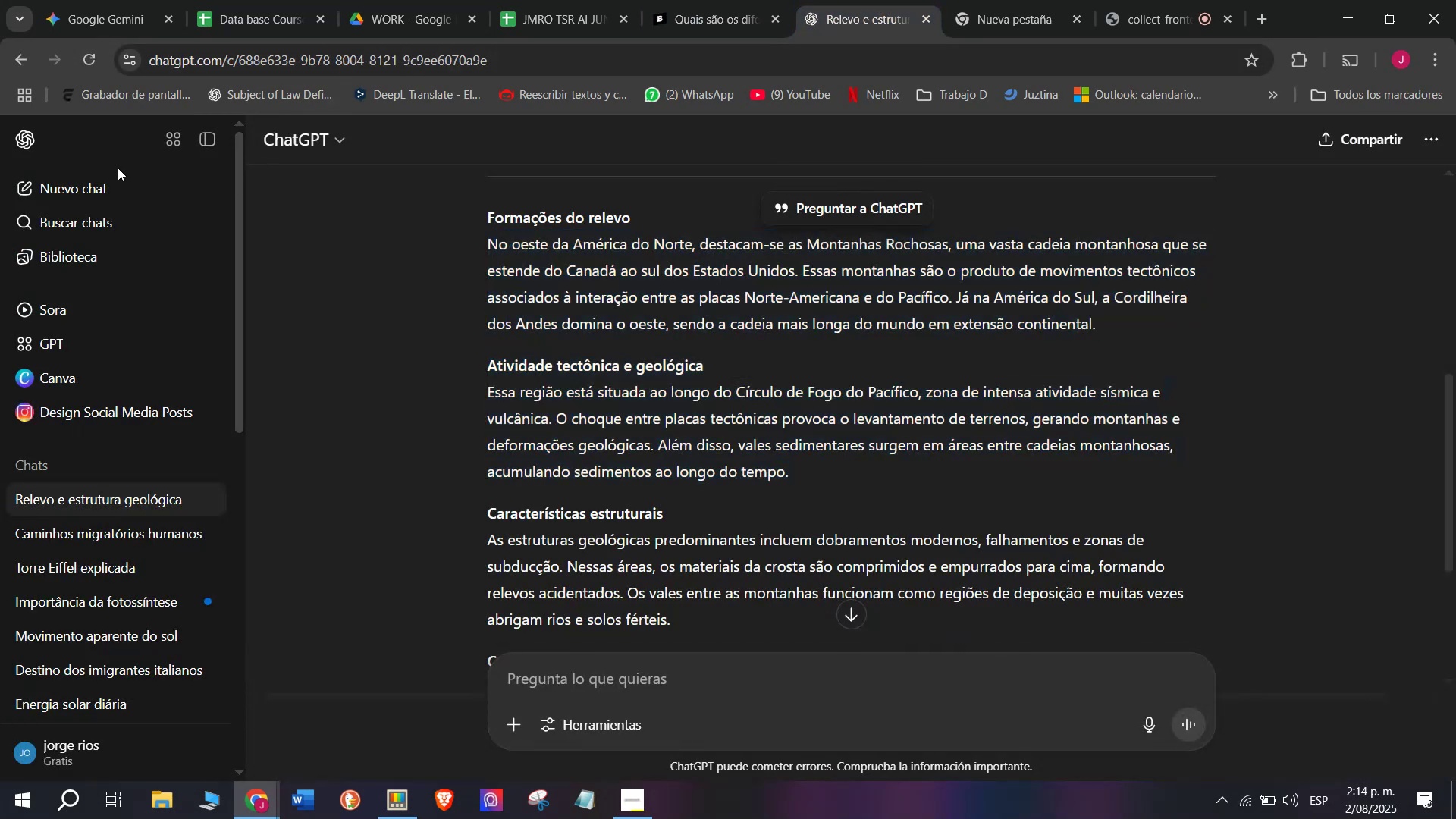 
double_click([86, 184])
 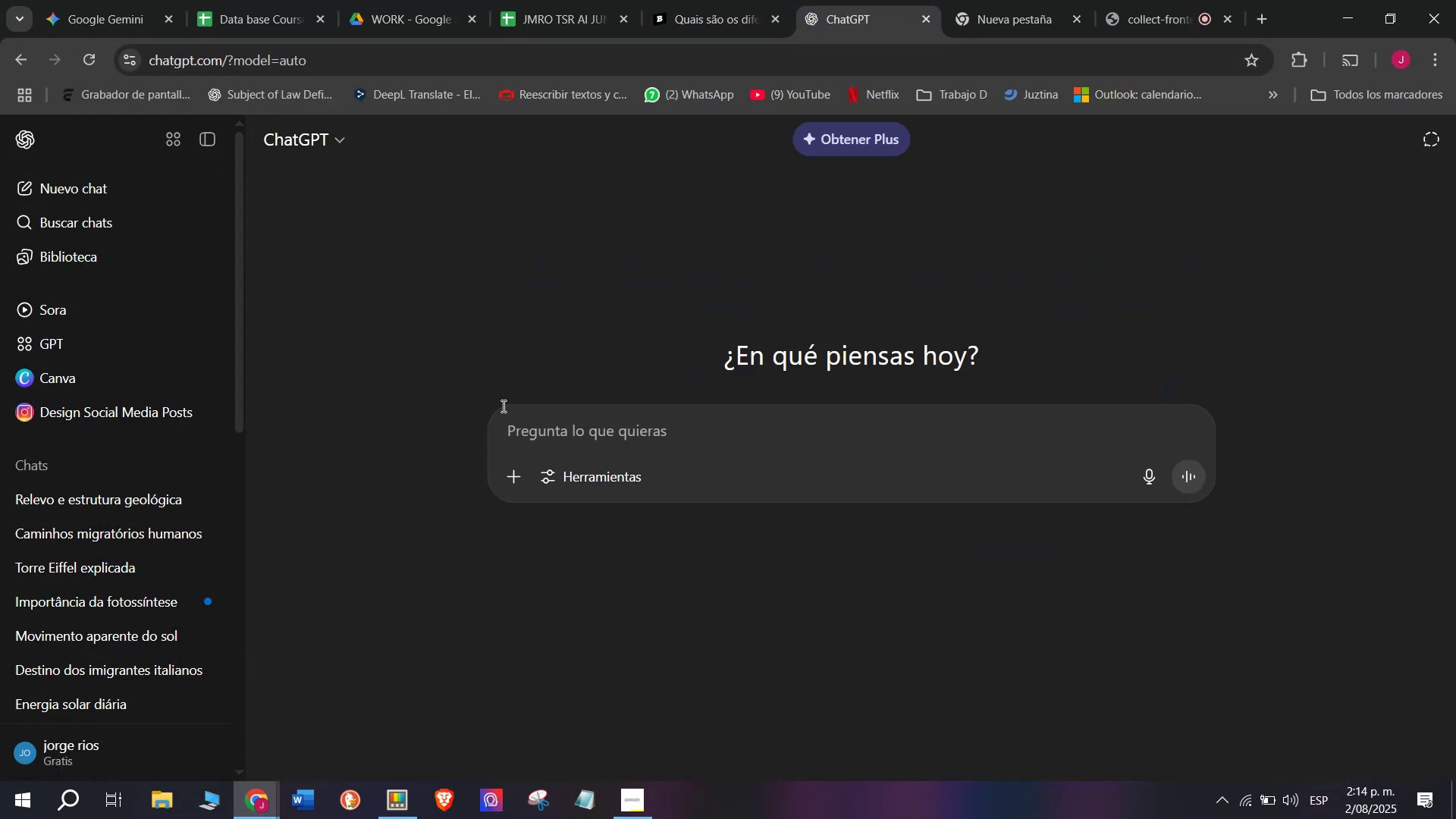 
key(Meta+V)
 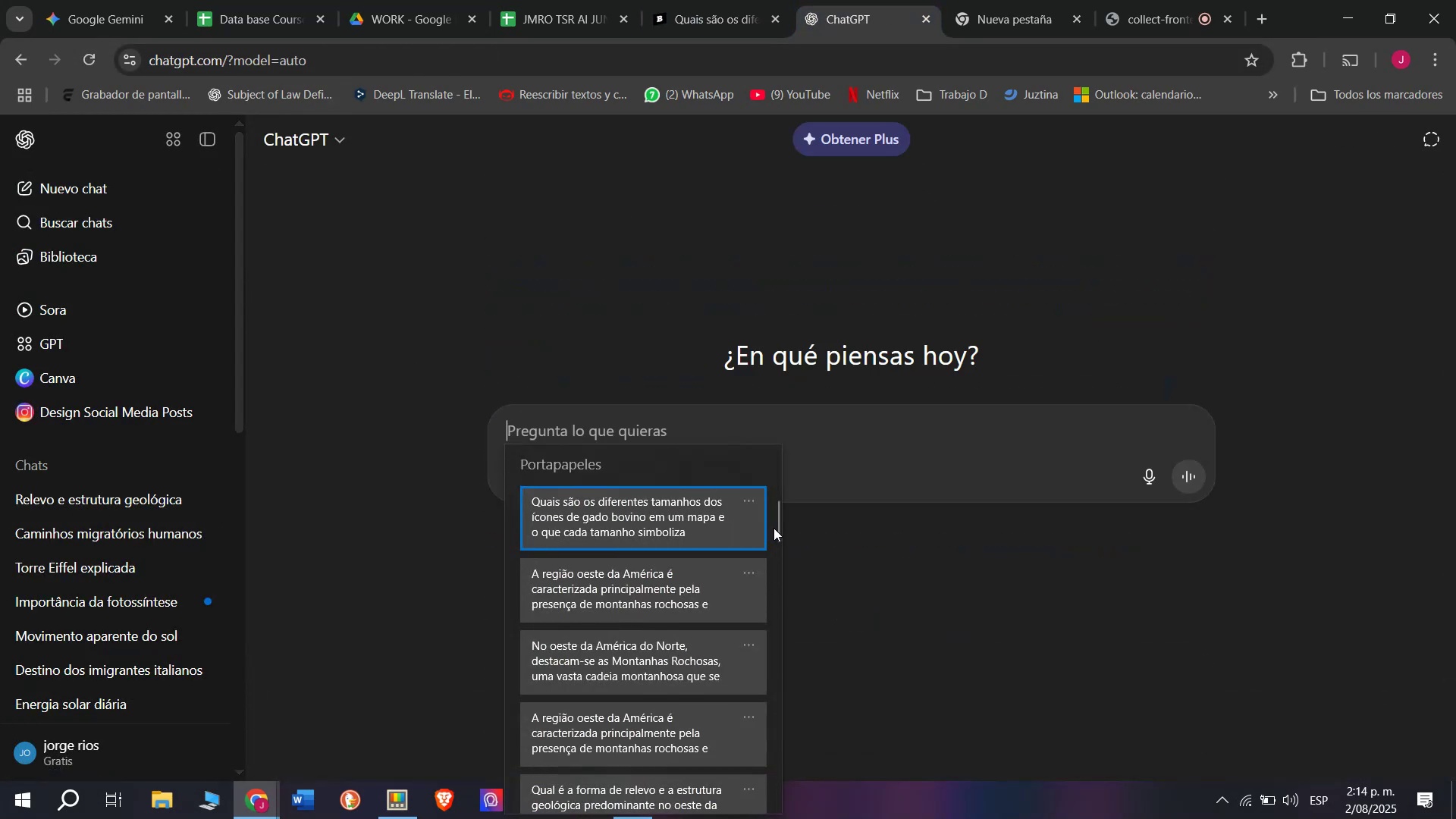 
left_click_drag(start_coordinate=[776, 528], to_coordinate=[754, 818])
 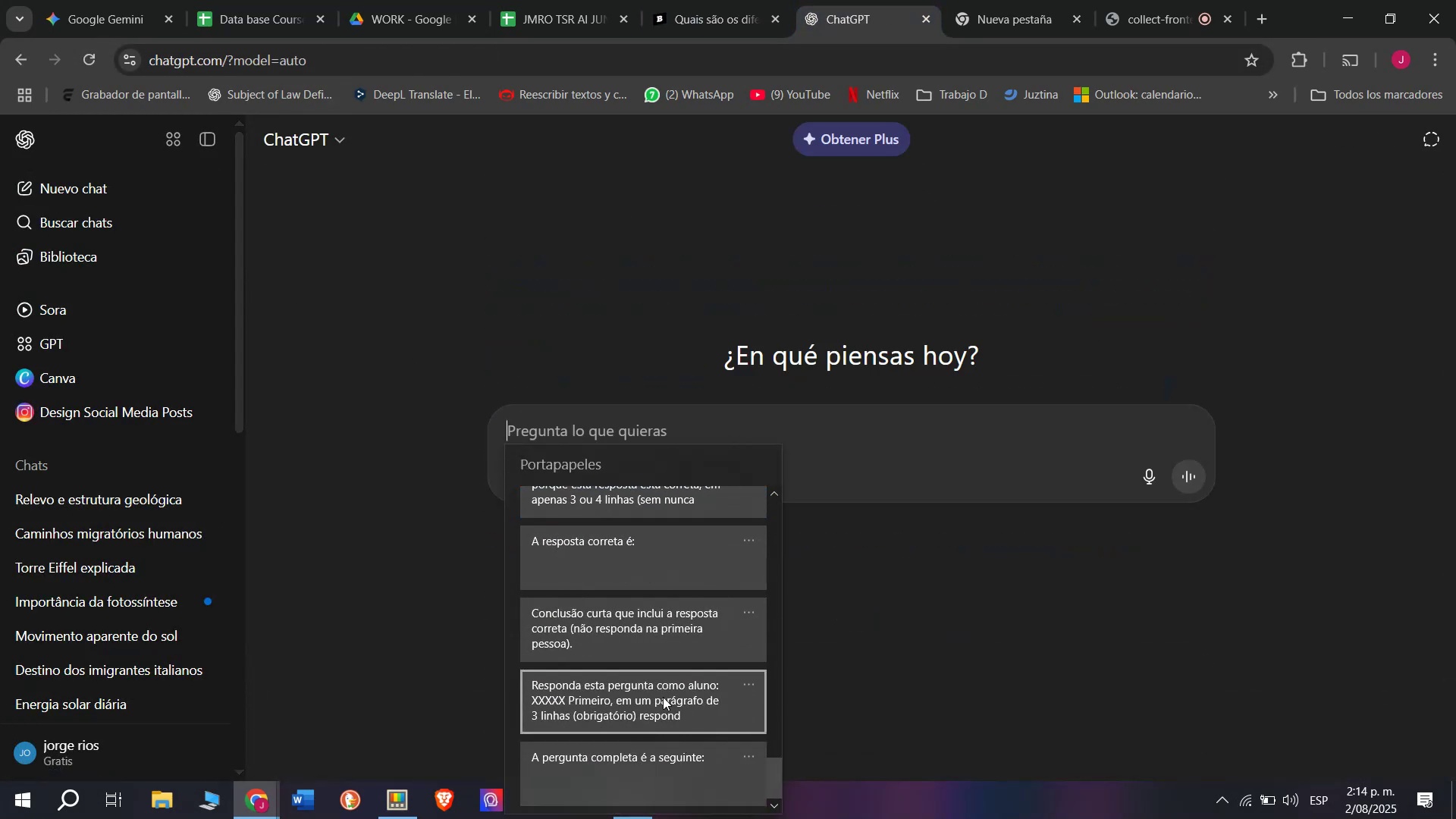 
key(Control+ControlLeft)
 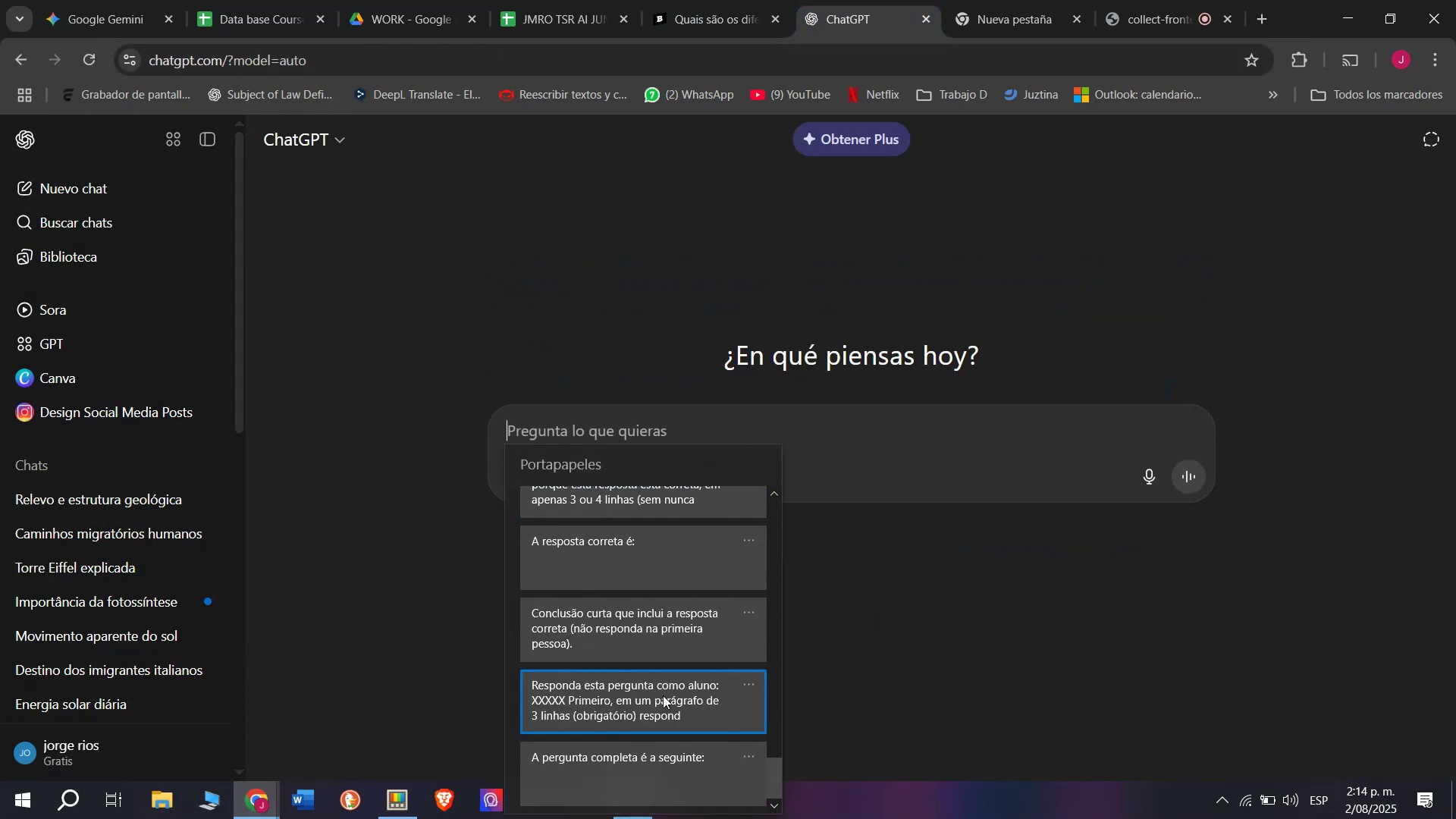 
key(Control+V)
 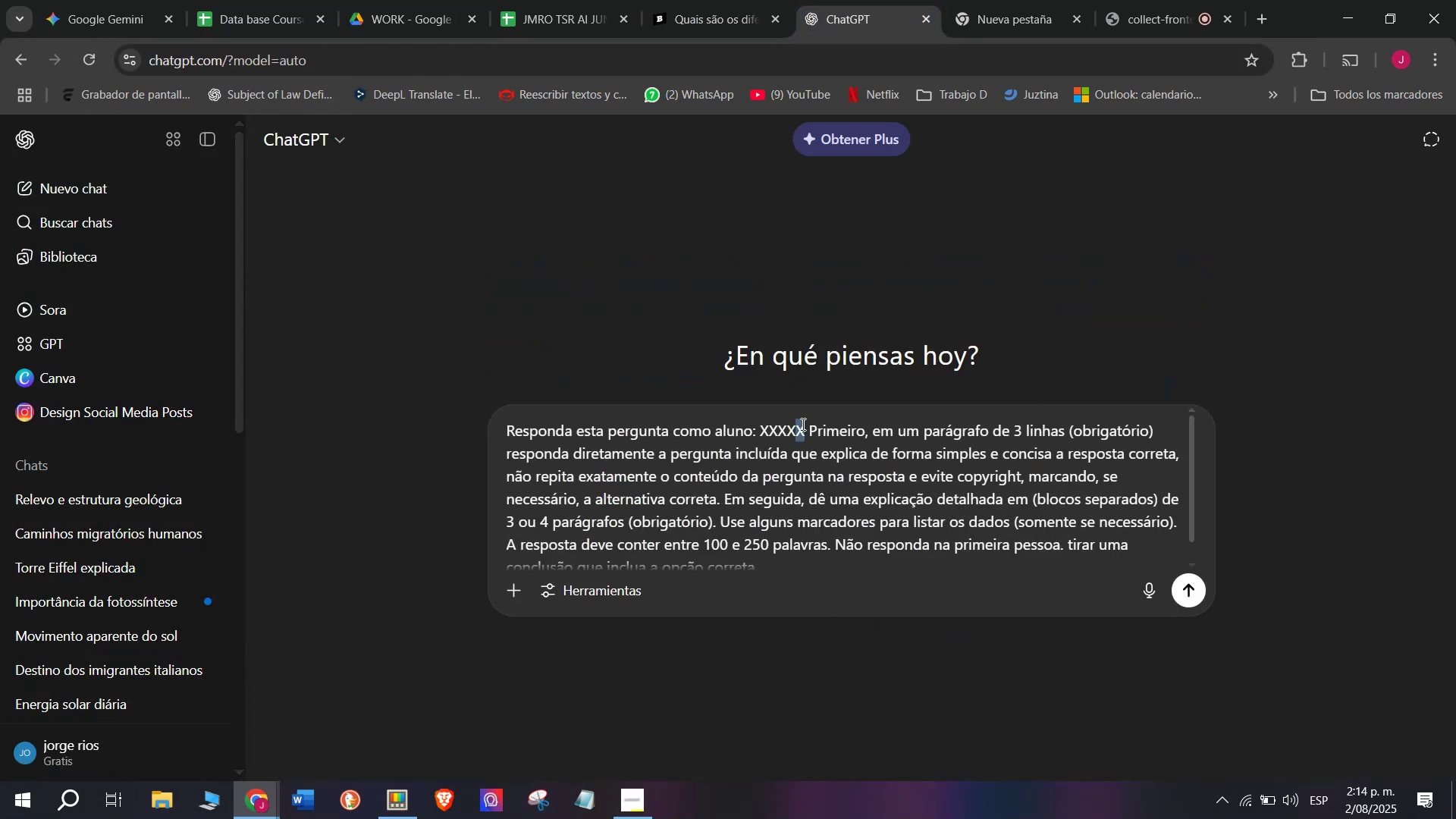 
left_click([755, 416])
 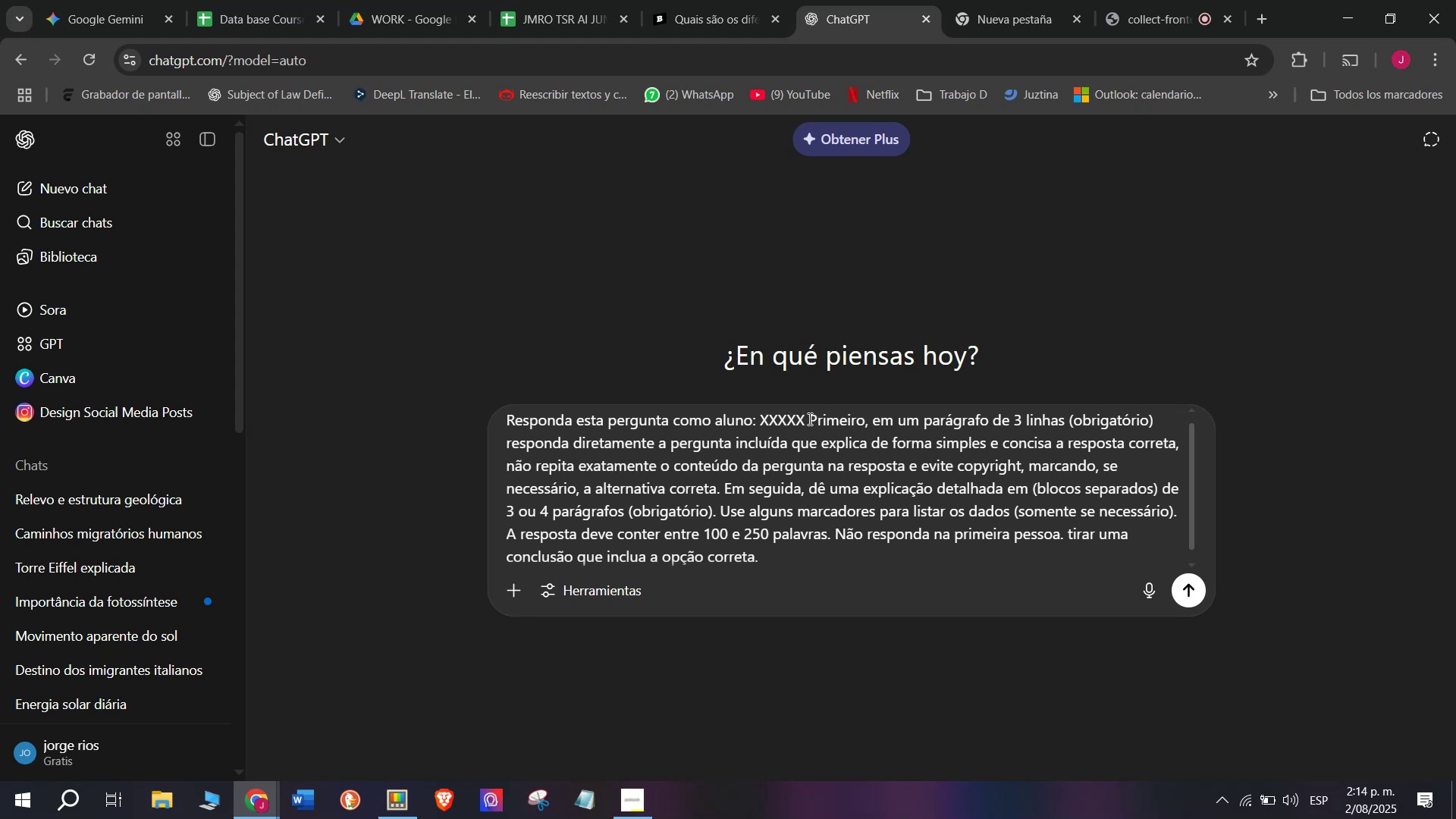 
left_click_drag(start_coordinate=[801, 416], to_coordinate=[763, 428])
 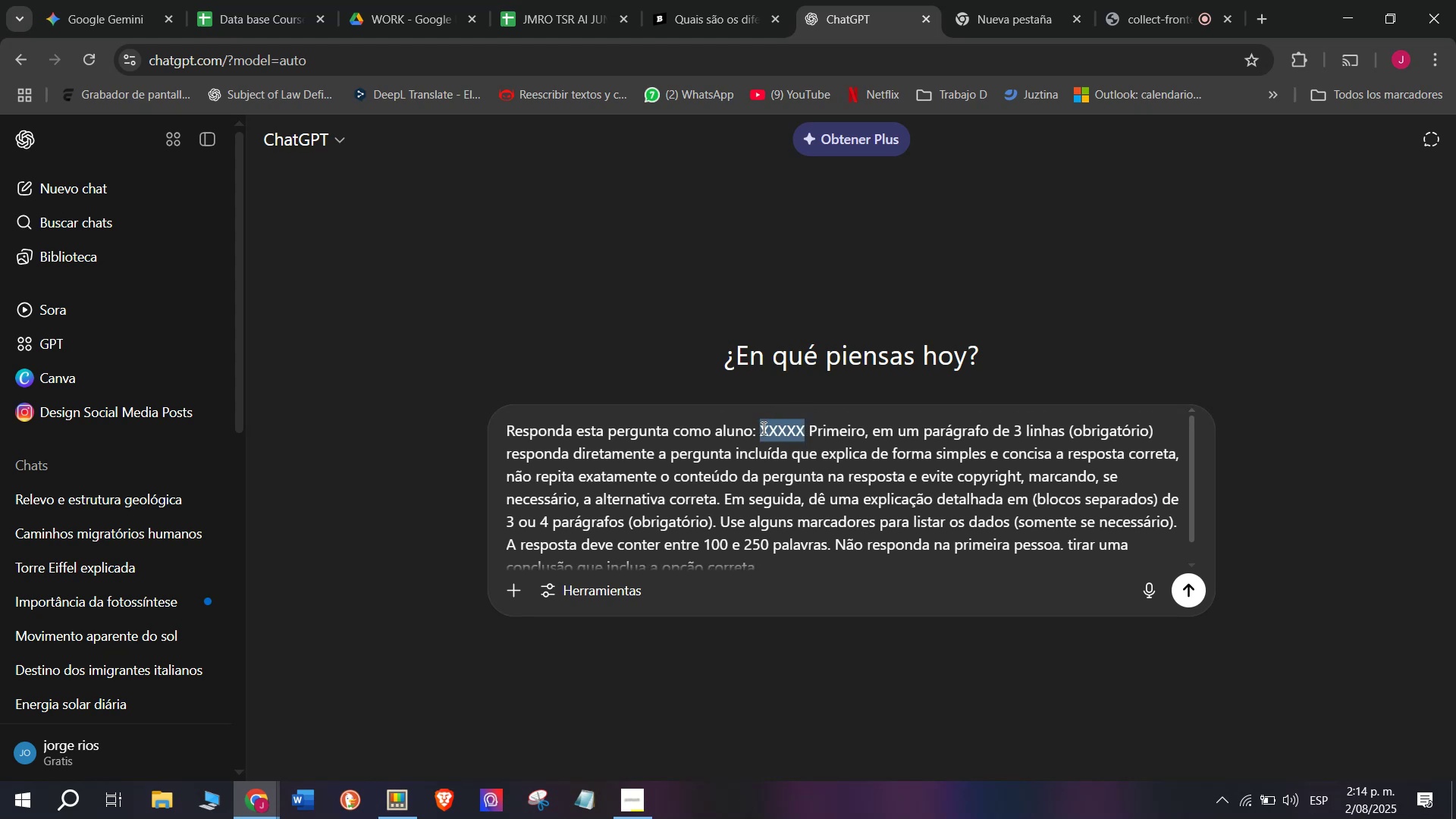 
key(Meta+MetaLeft)
 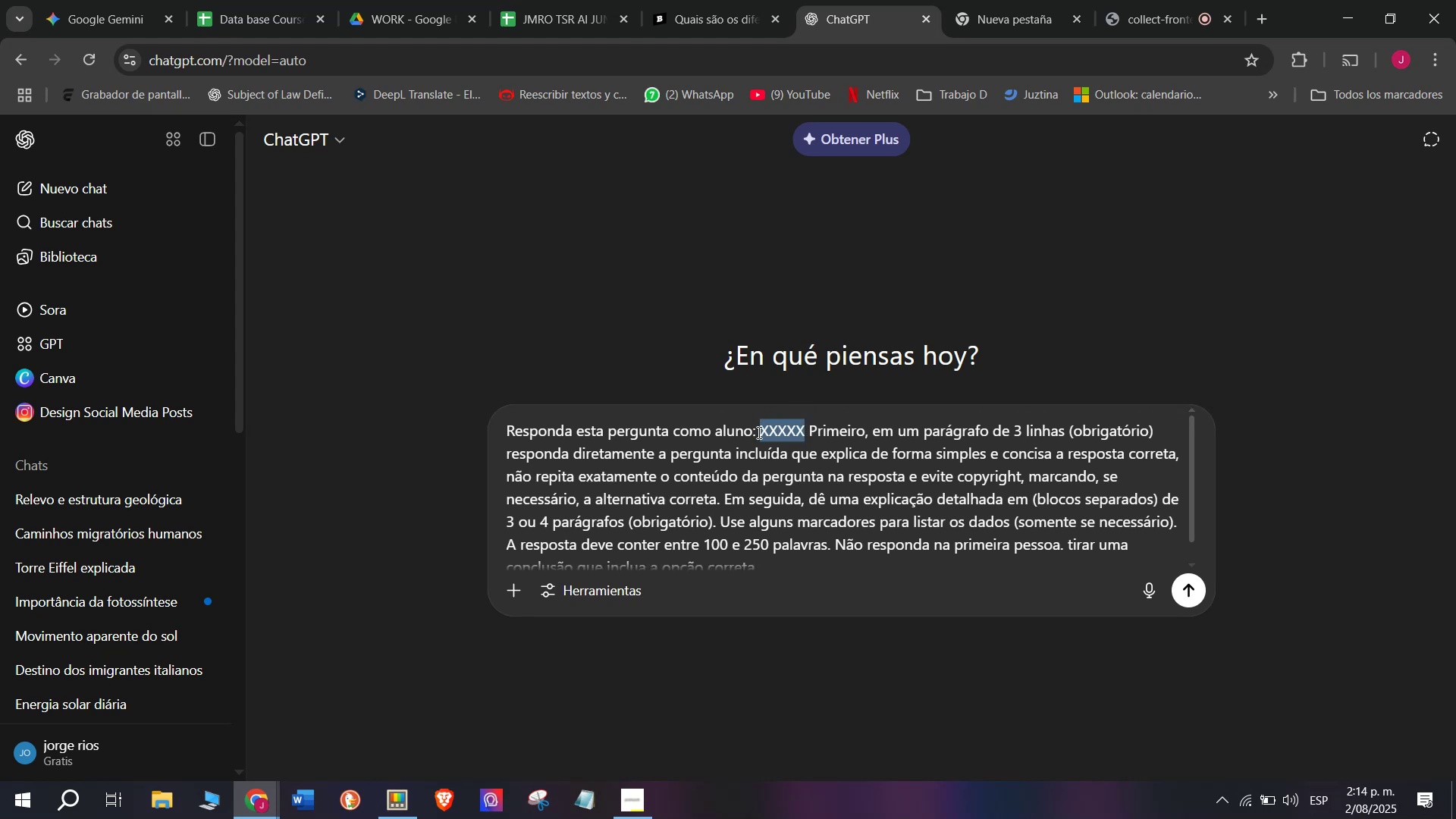 
key(Meta+V)
 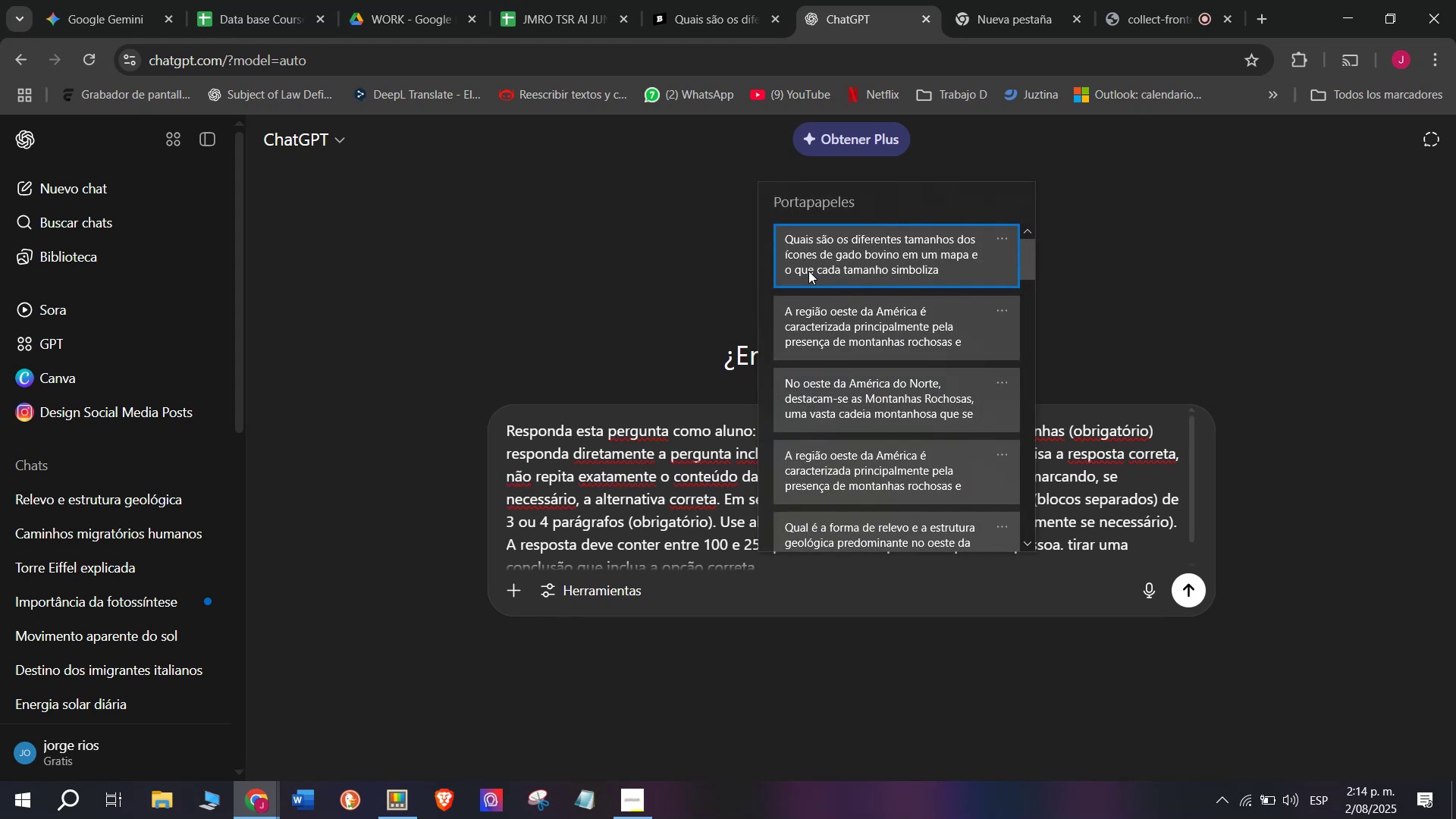 
key(Control+ControlLeft)
 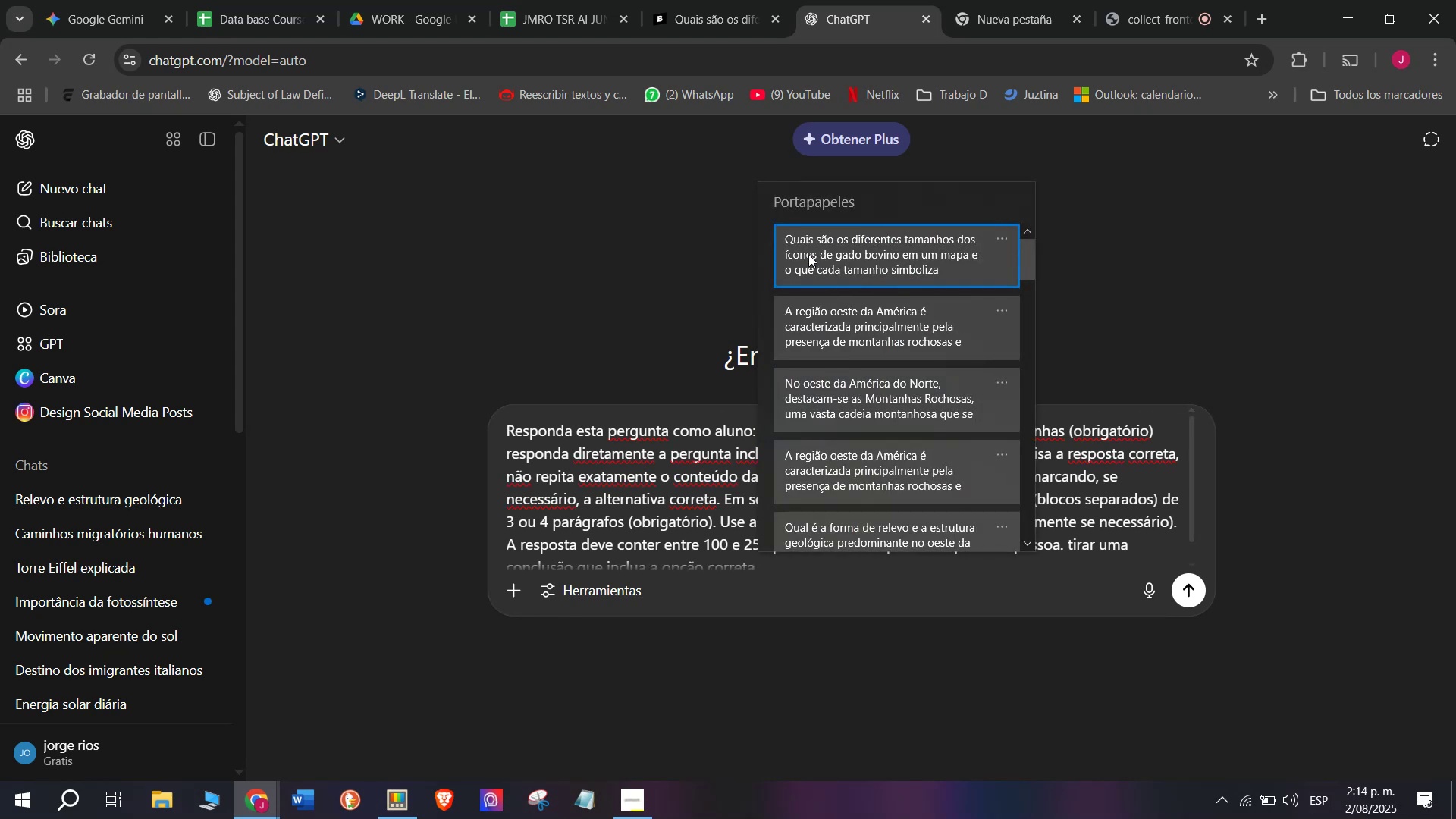 
key(Control+V)
 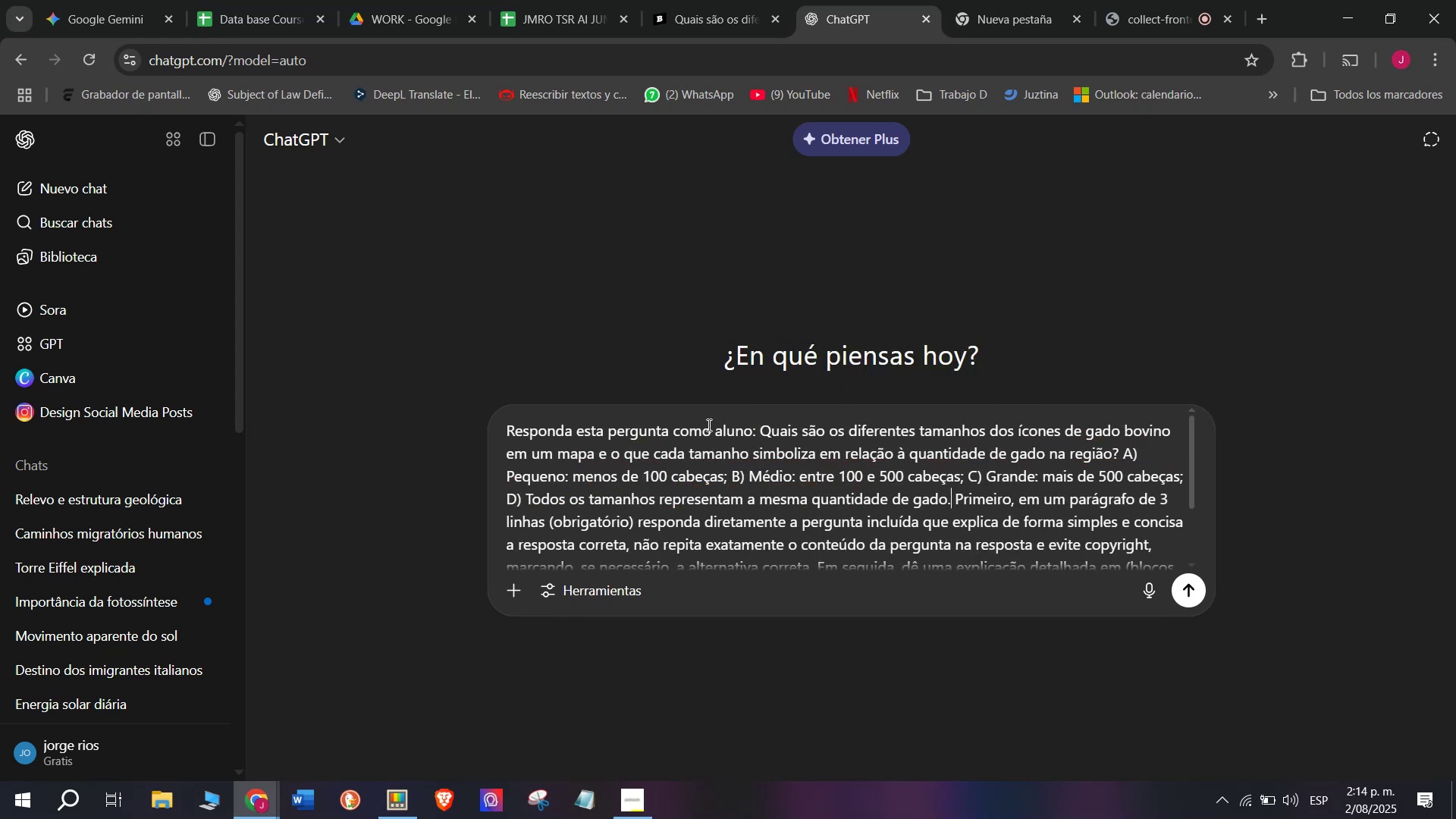 
key(Enter)
 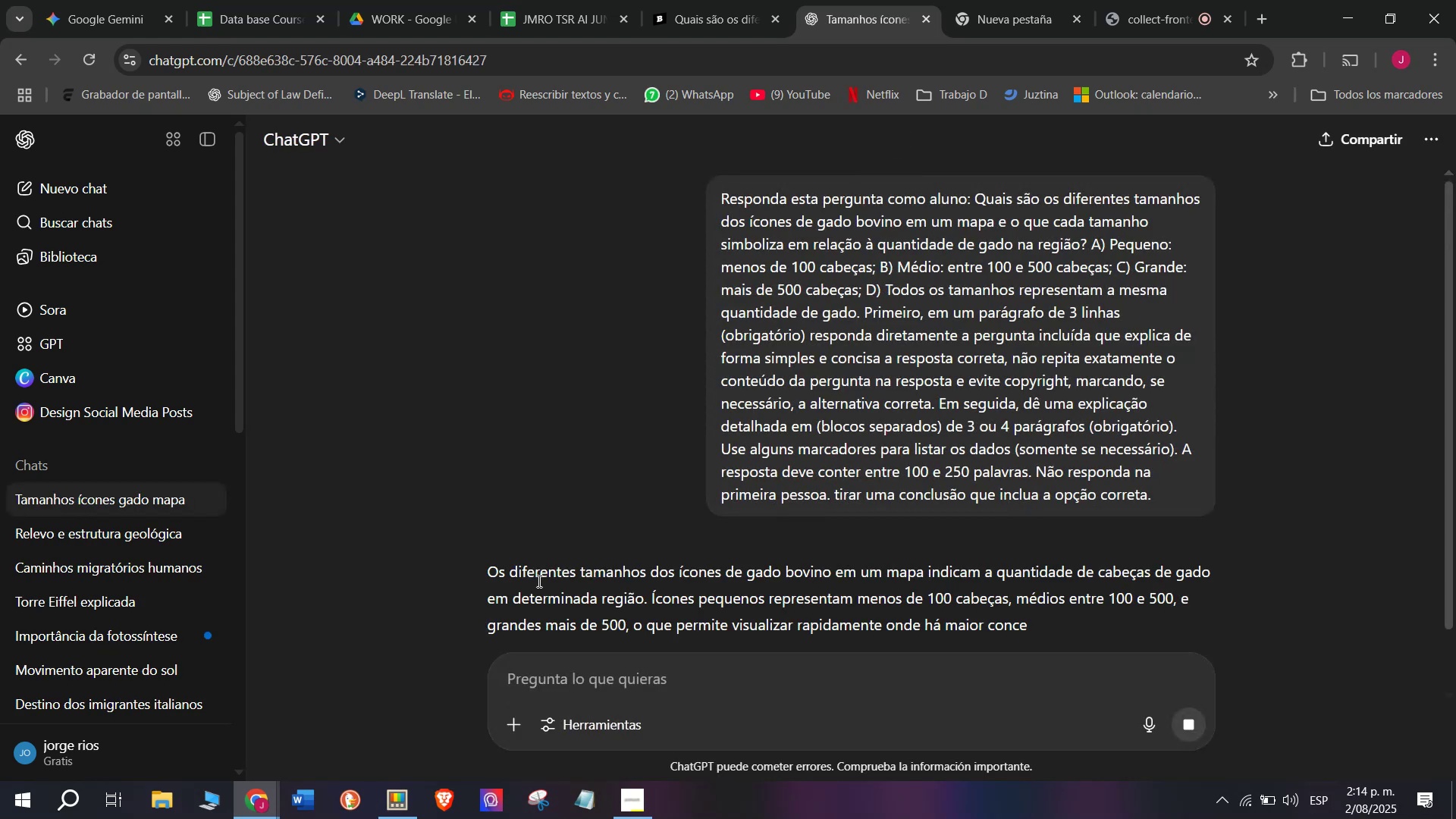 
scroll: coordinate [535, 516], scroll_direction: down, amount: 1.0
 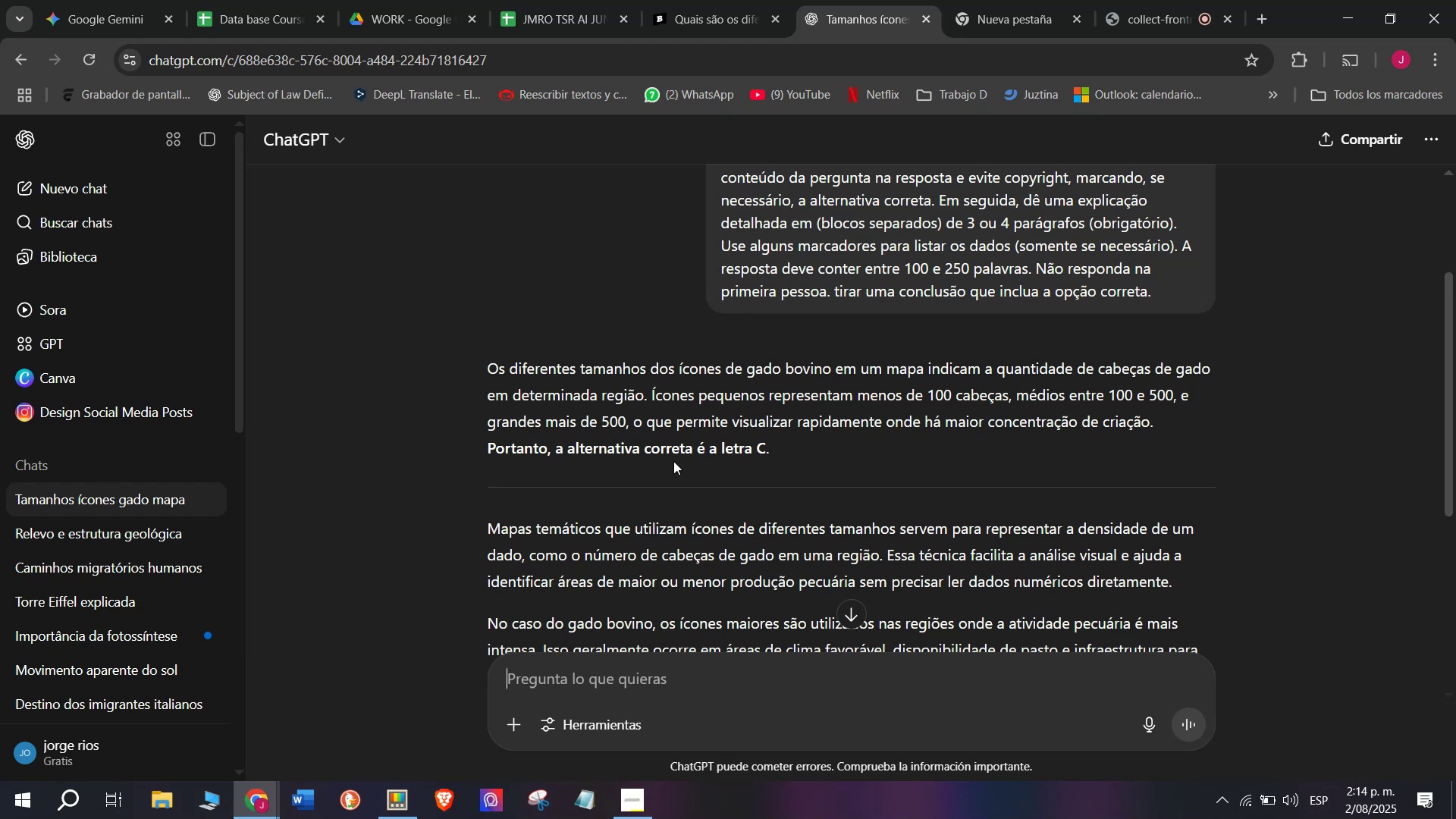 
wait(16.65)
 